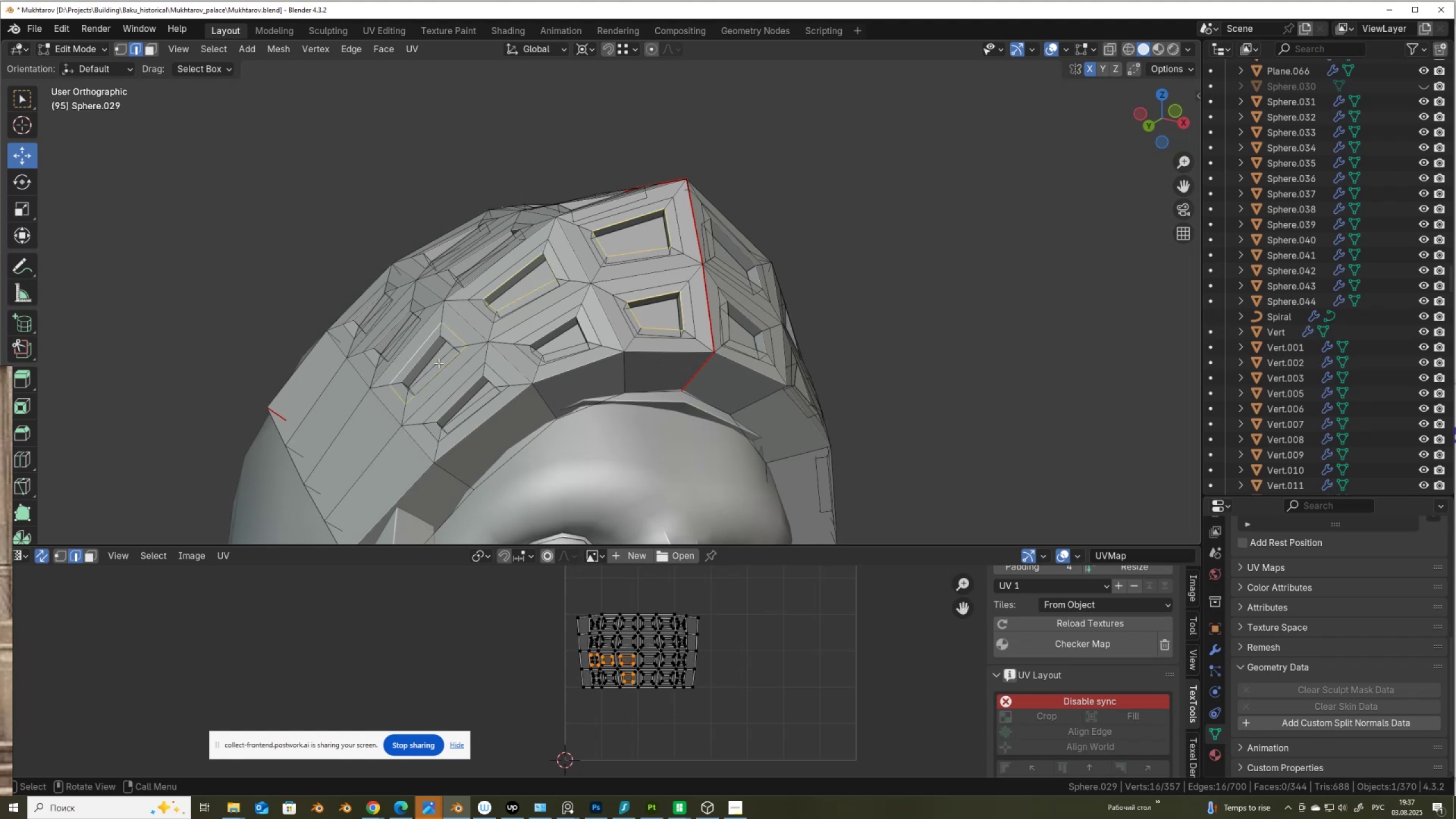 
key(Z)
 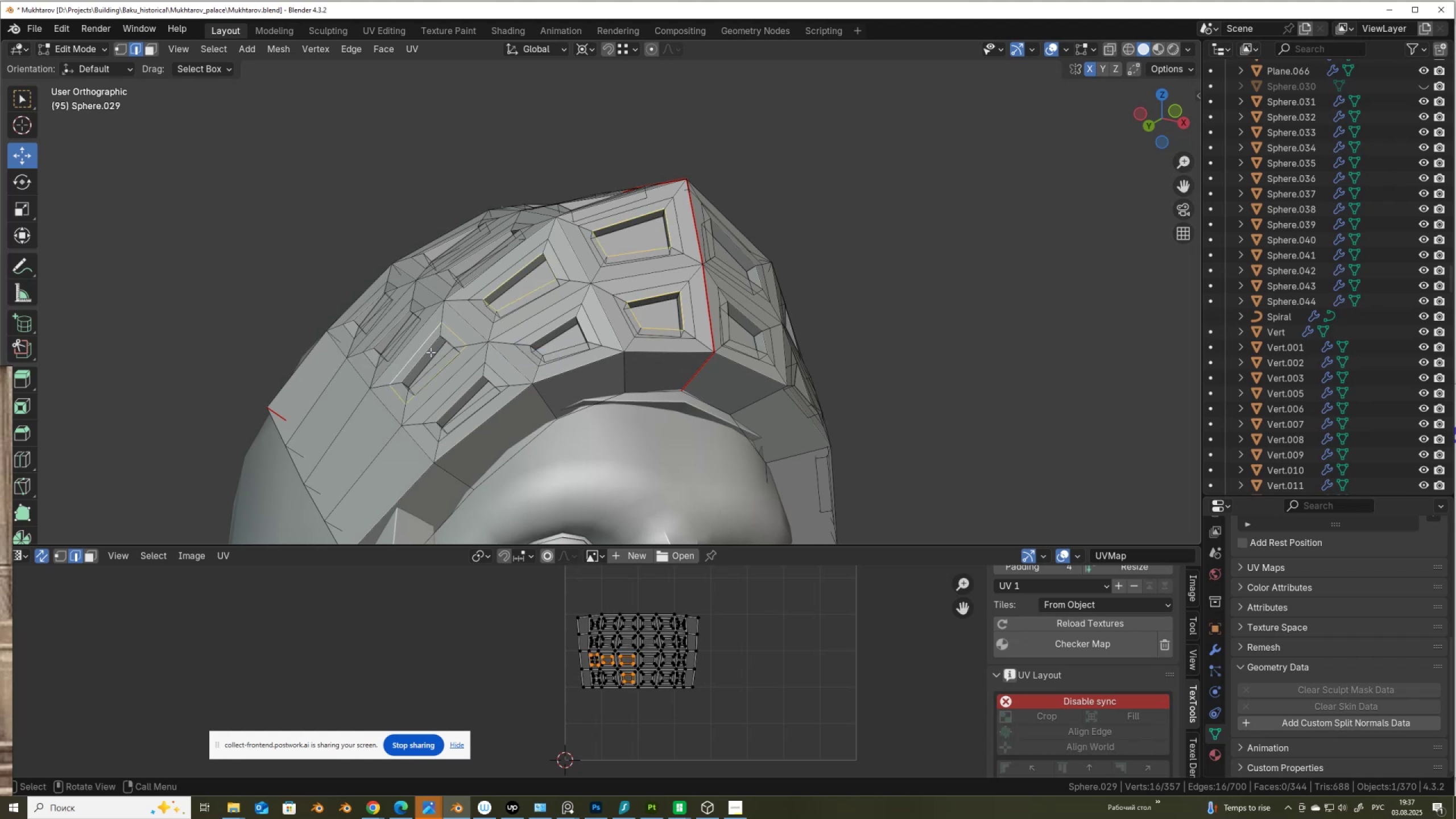 
key(Control+ControlLeft)
 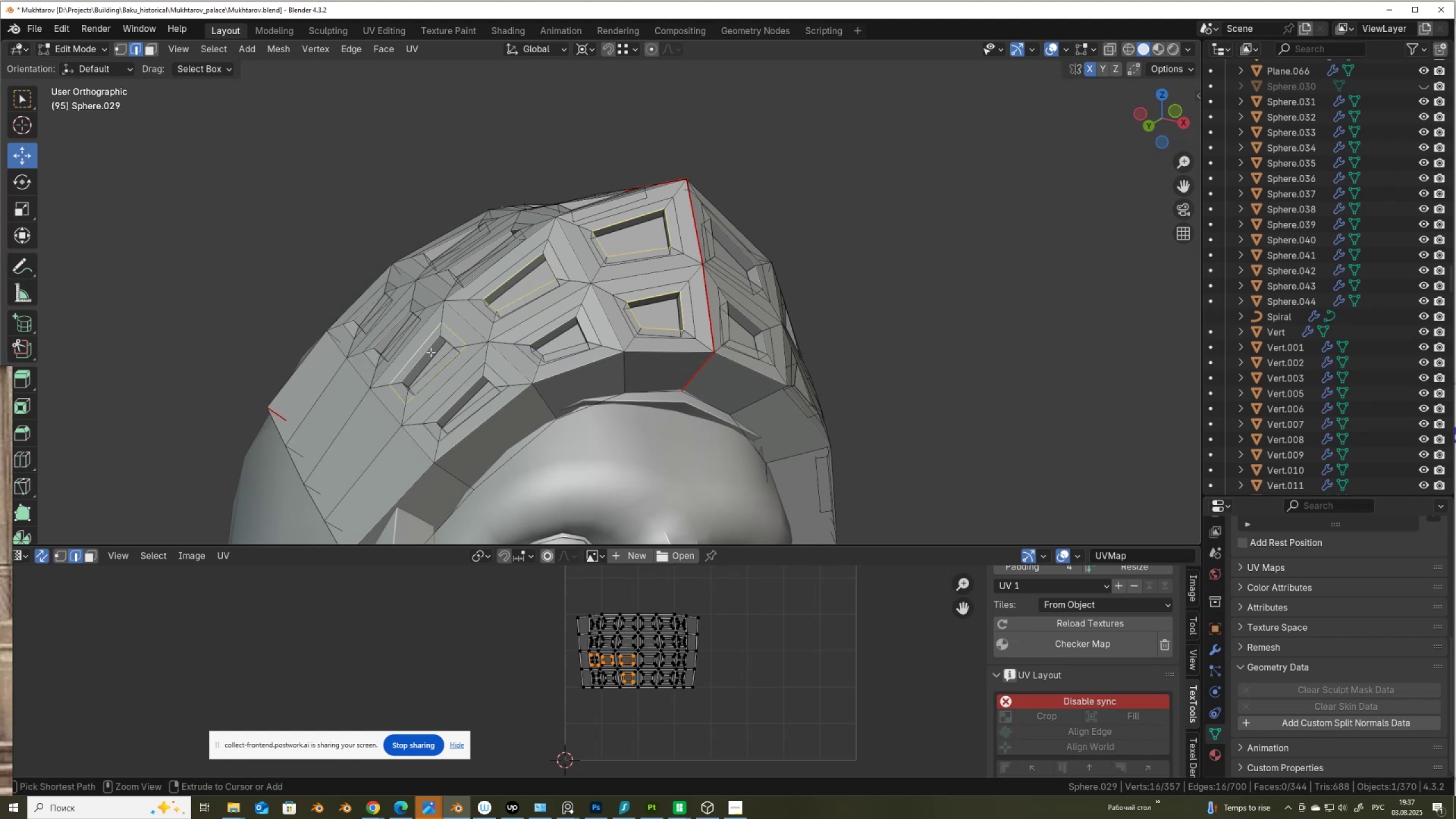 
key(Control+Z)
 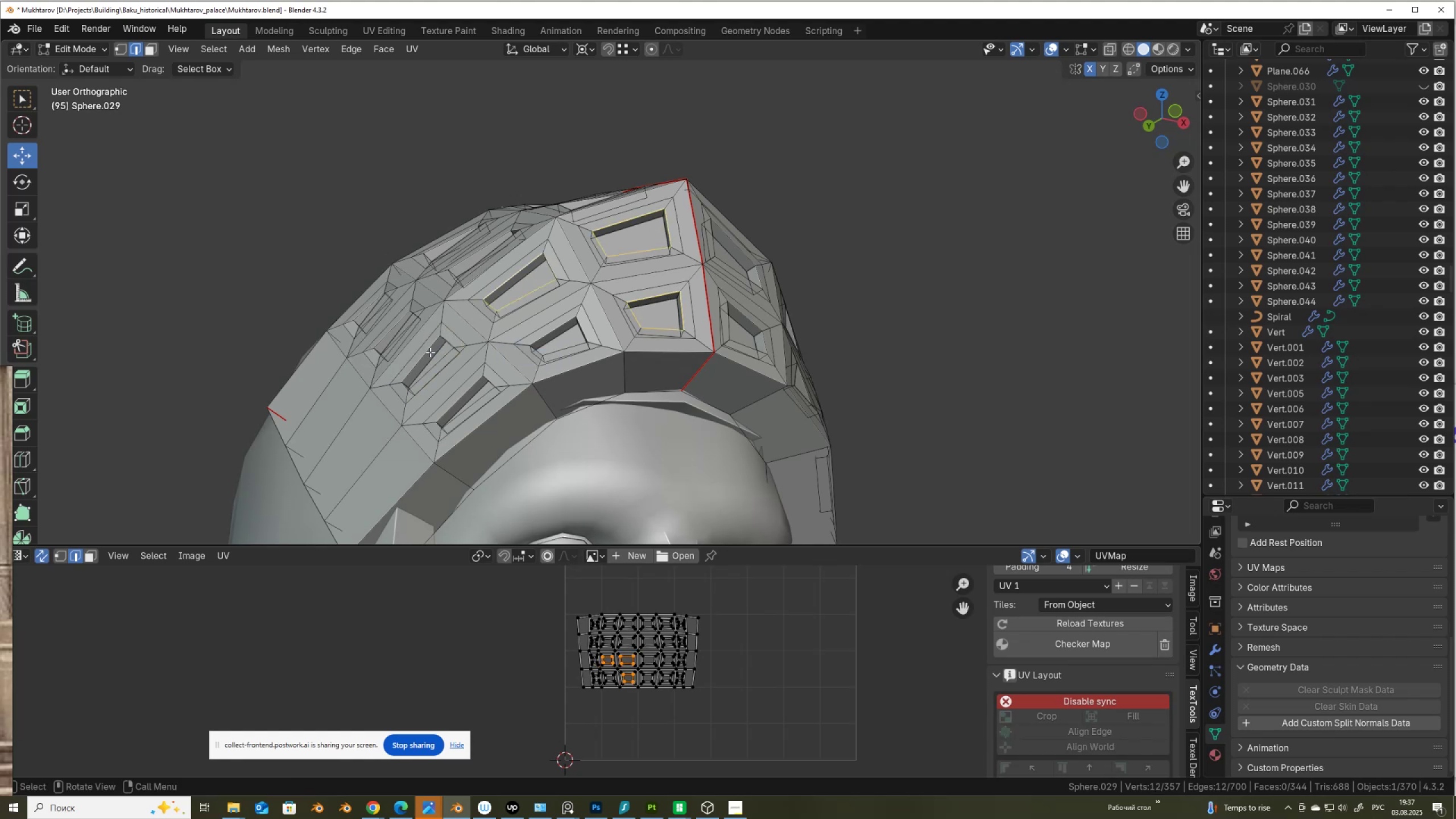 
hold_key(key=AltLeft, duration=1.53)
hold_key(key=ShiftLeft, duration=1.53)
left_click([430, 352])
 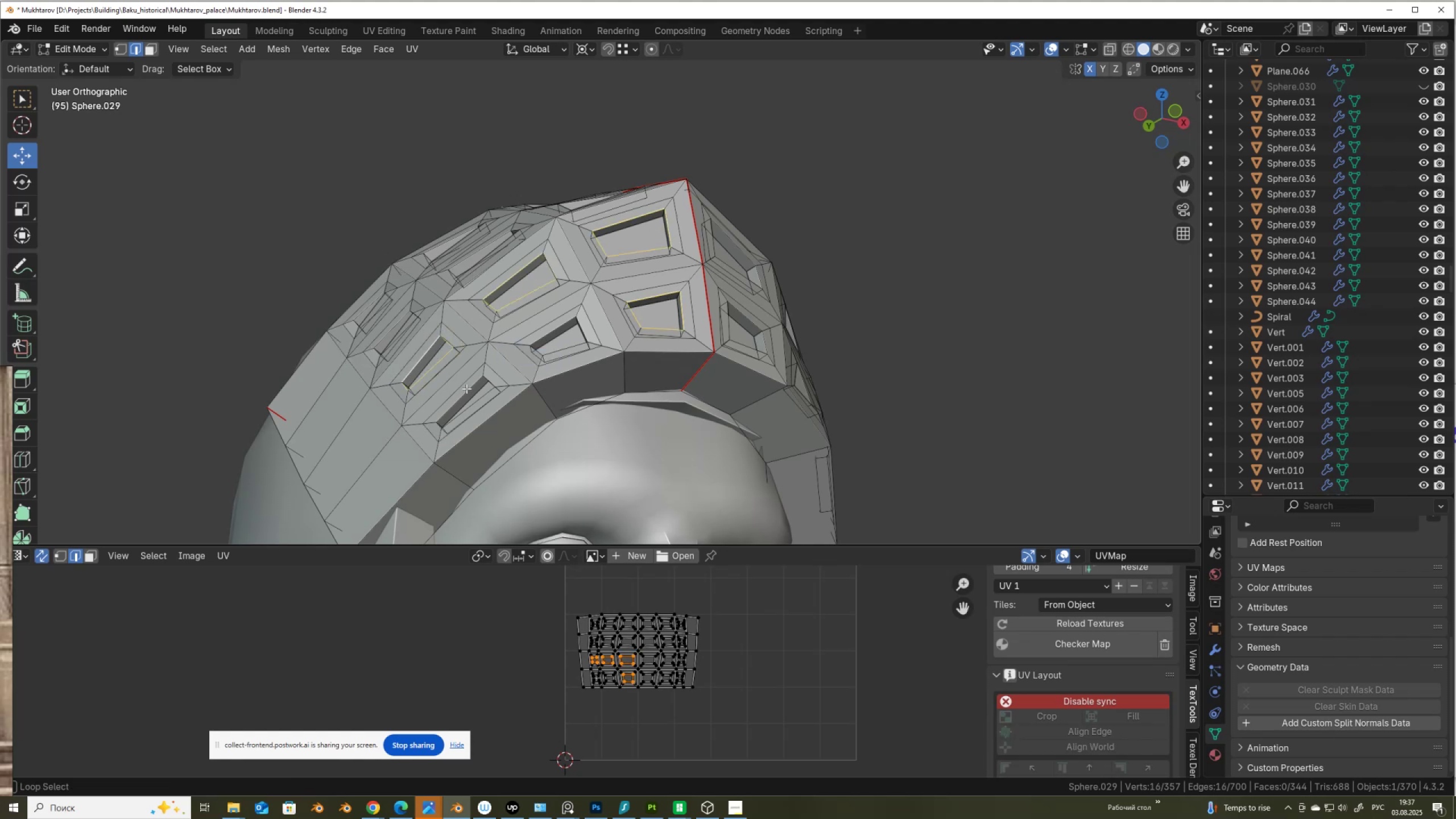 
left_click([466, 388])
 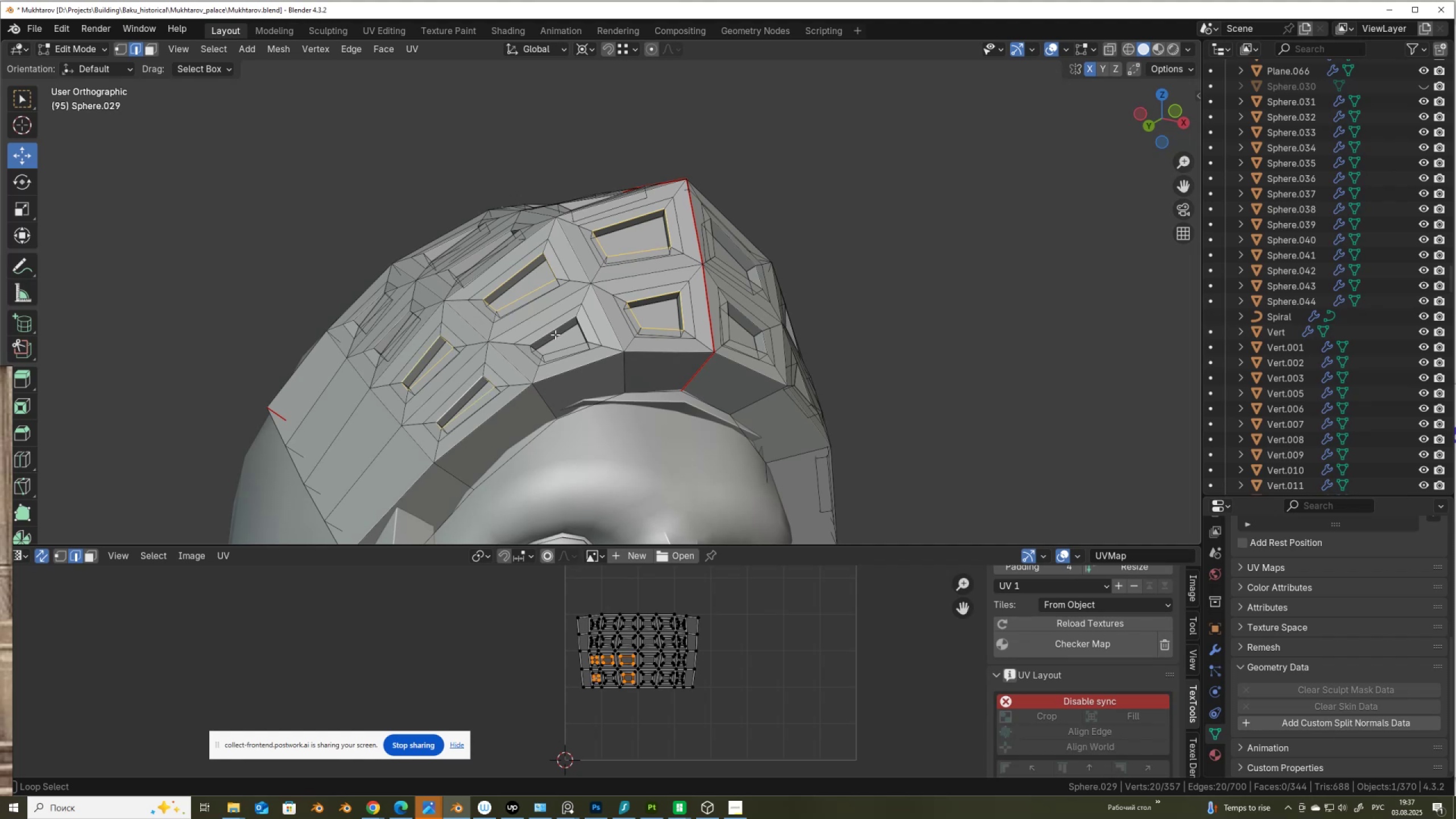 
hold_key(key=ShiftLeft, duration=1.52)
hold_key(key=AltLeft, duration=1.52)
left_click([553, 331])
 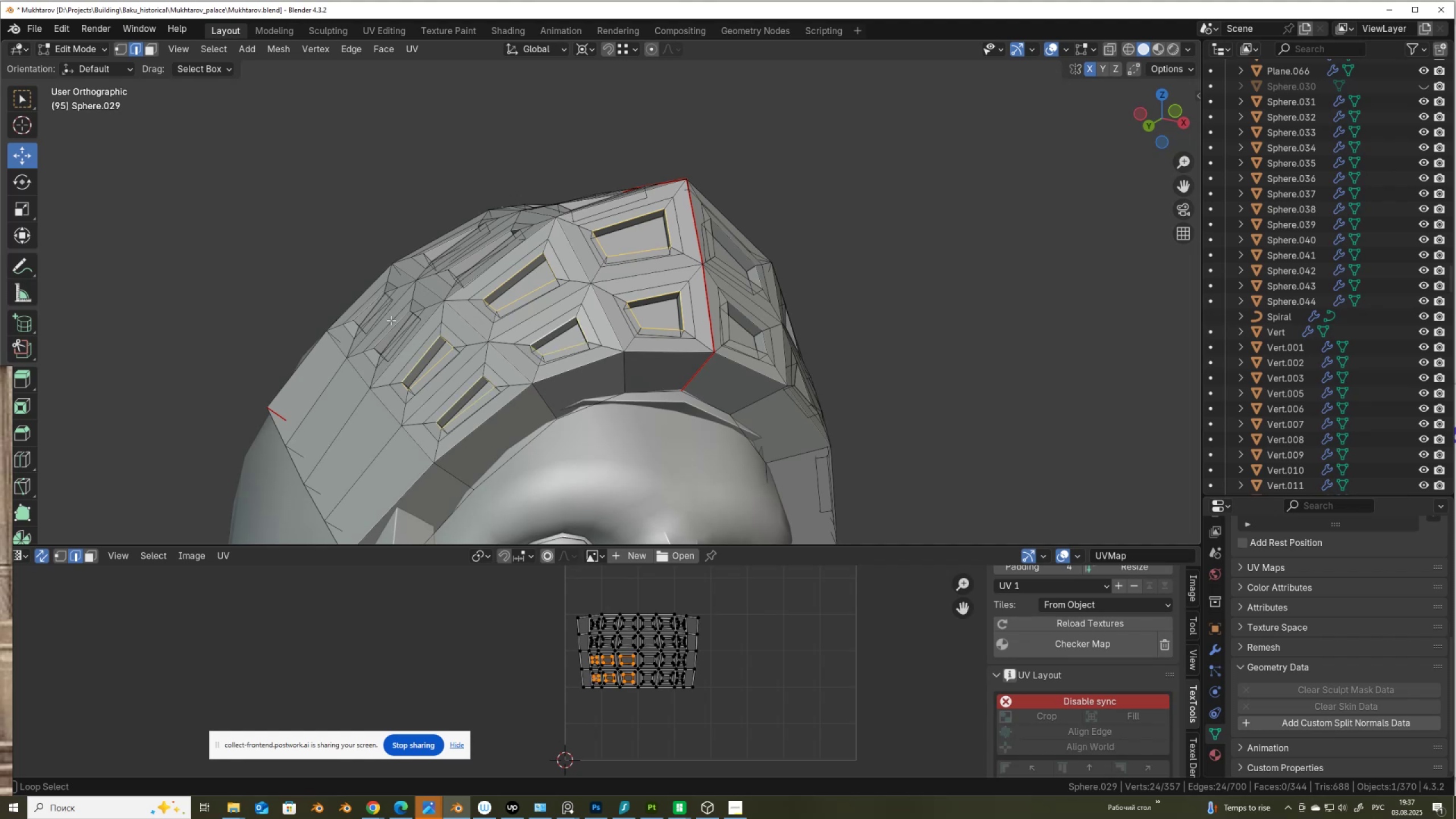 
key(Alt+Shift+ShiftLeft)
 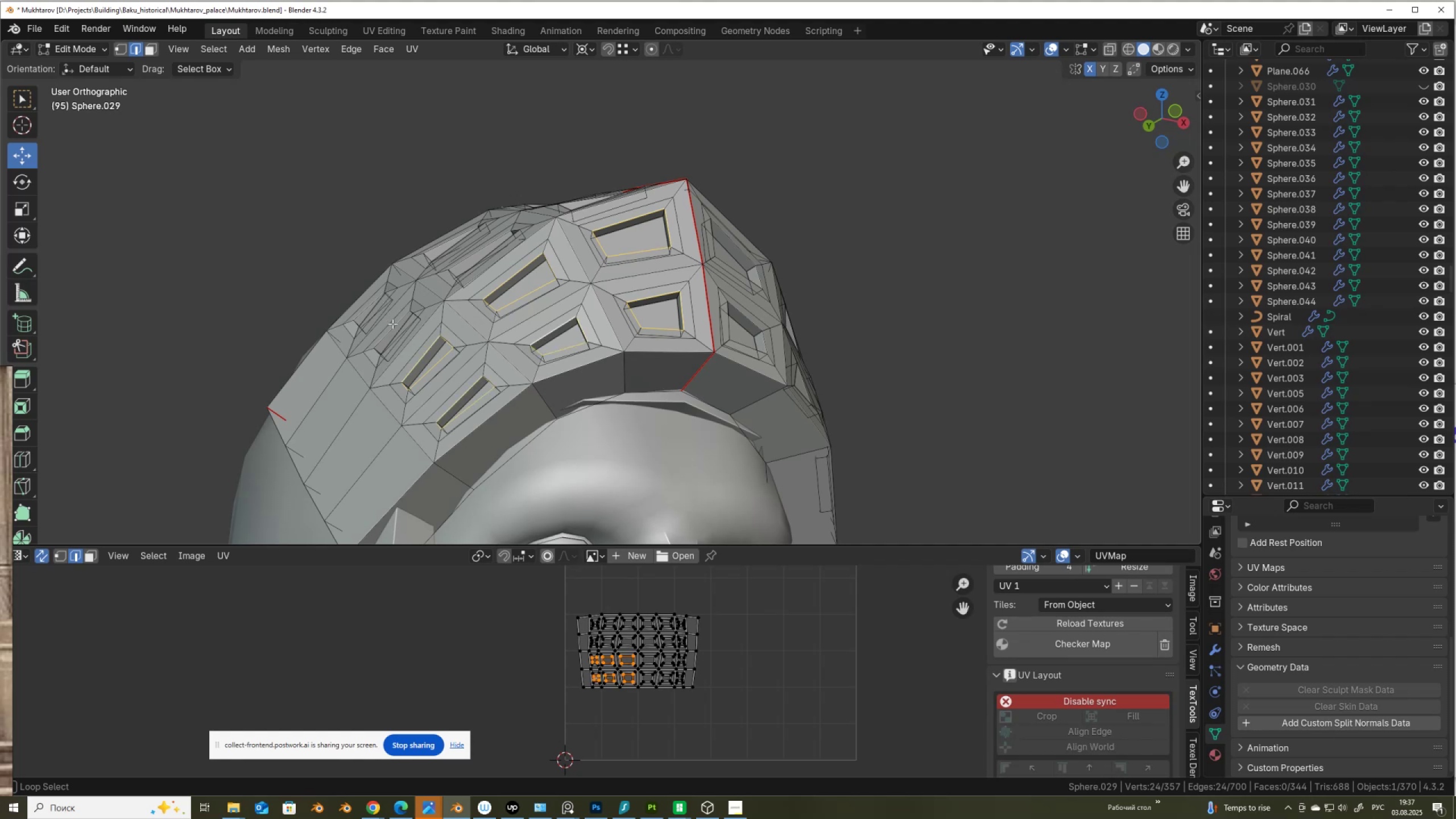 
key(Alt+Shift+AltLeft)
 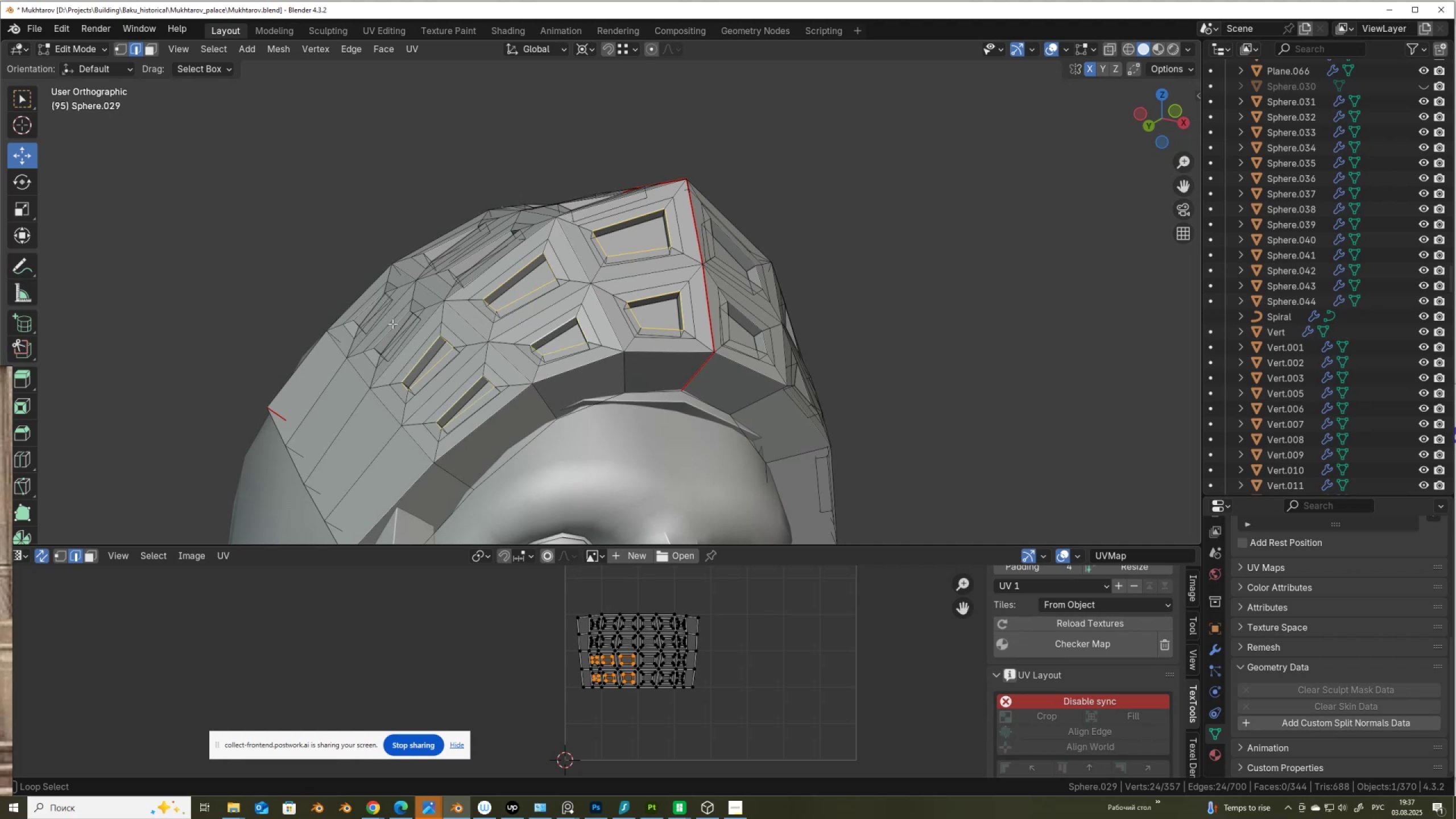 
key(Alt+Shift+ShiftLeft)
 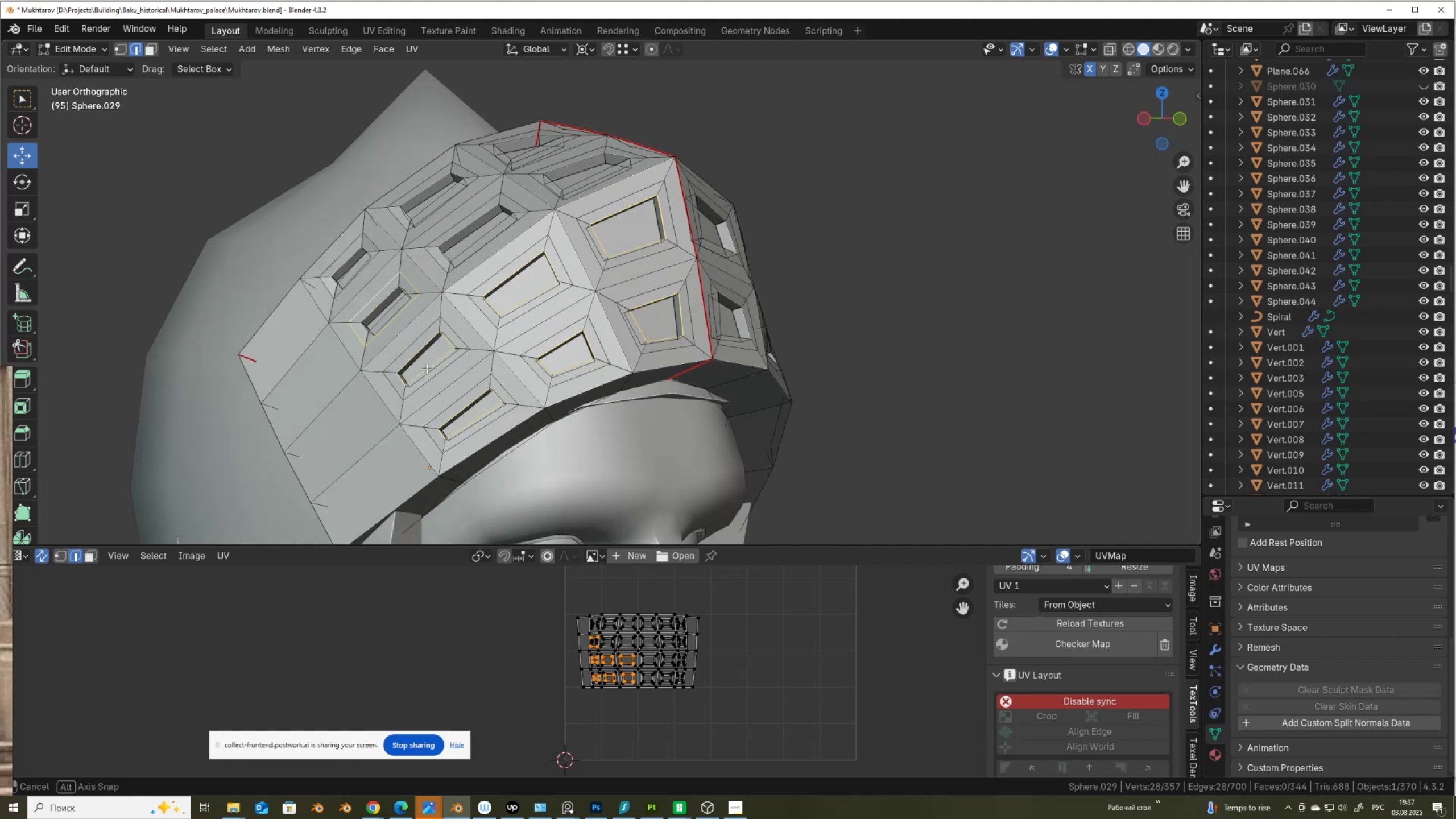 
key(Alt+Shift+AltLeft)
 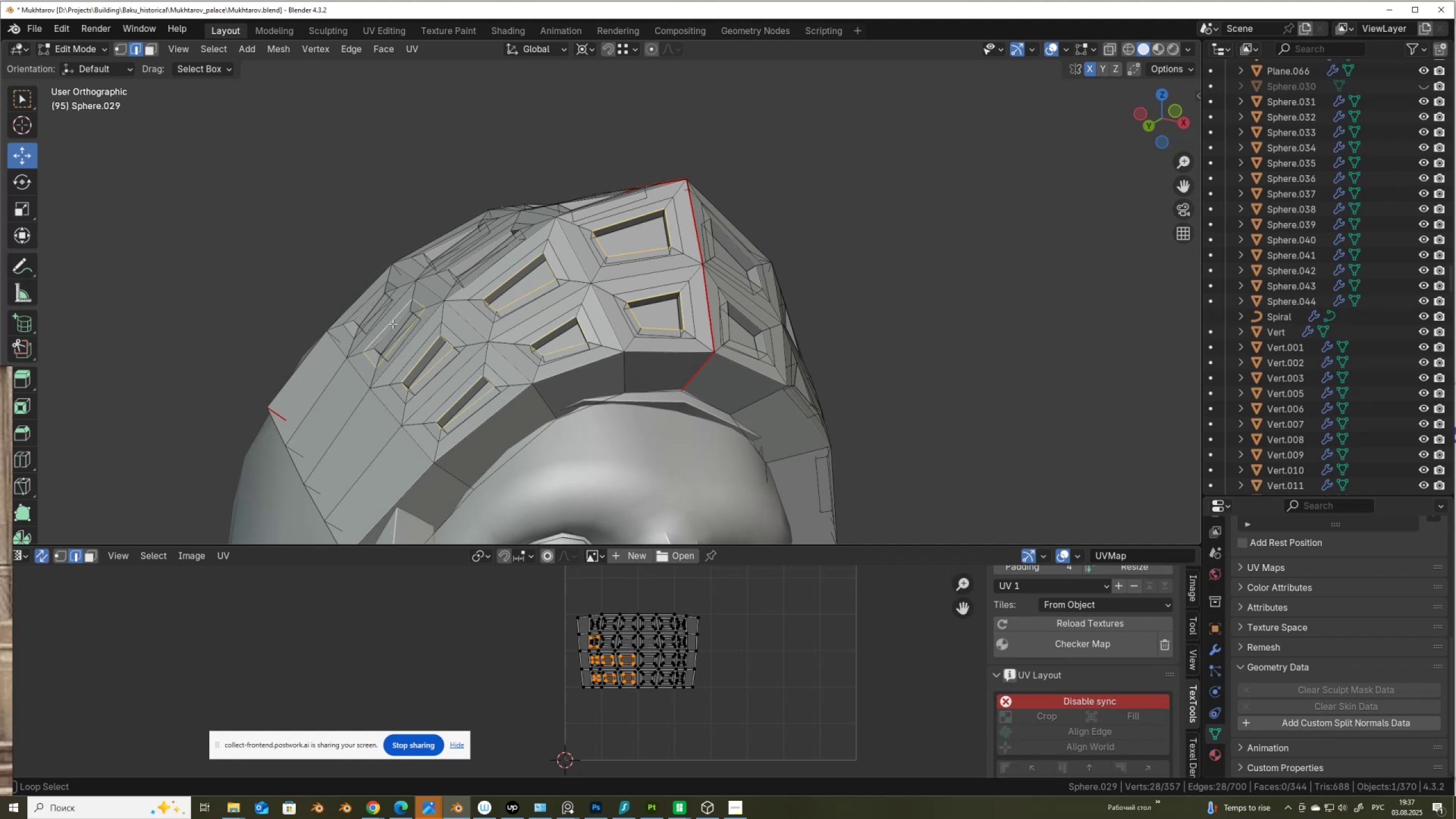 
left_click([392, 324])
 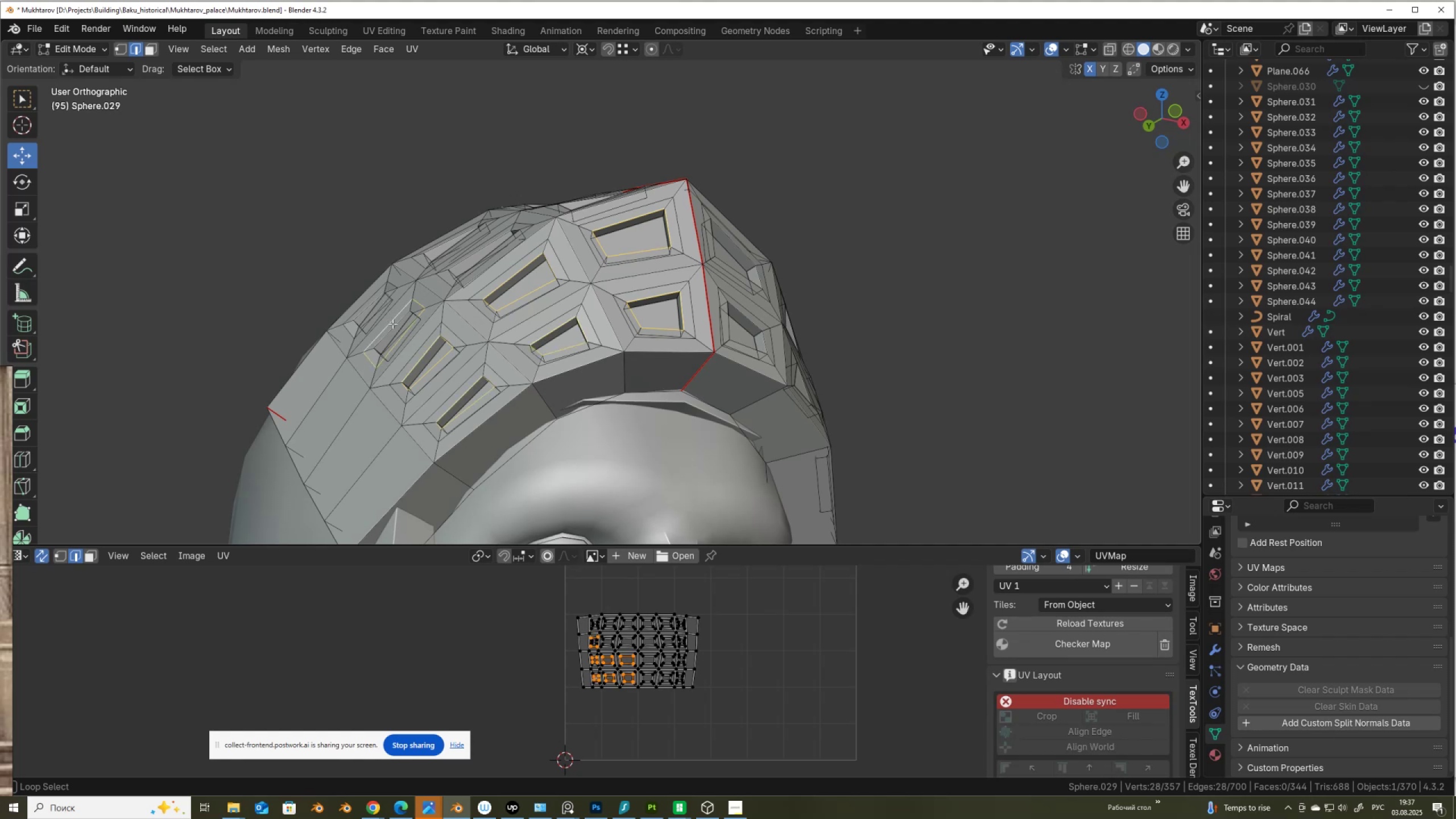 
key(Alt+Shift+AltLeft)
 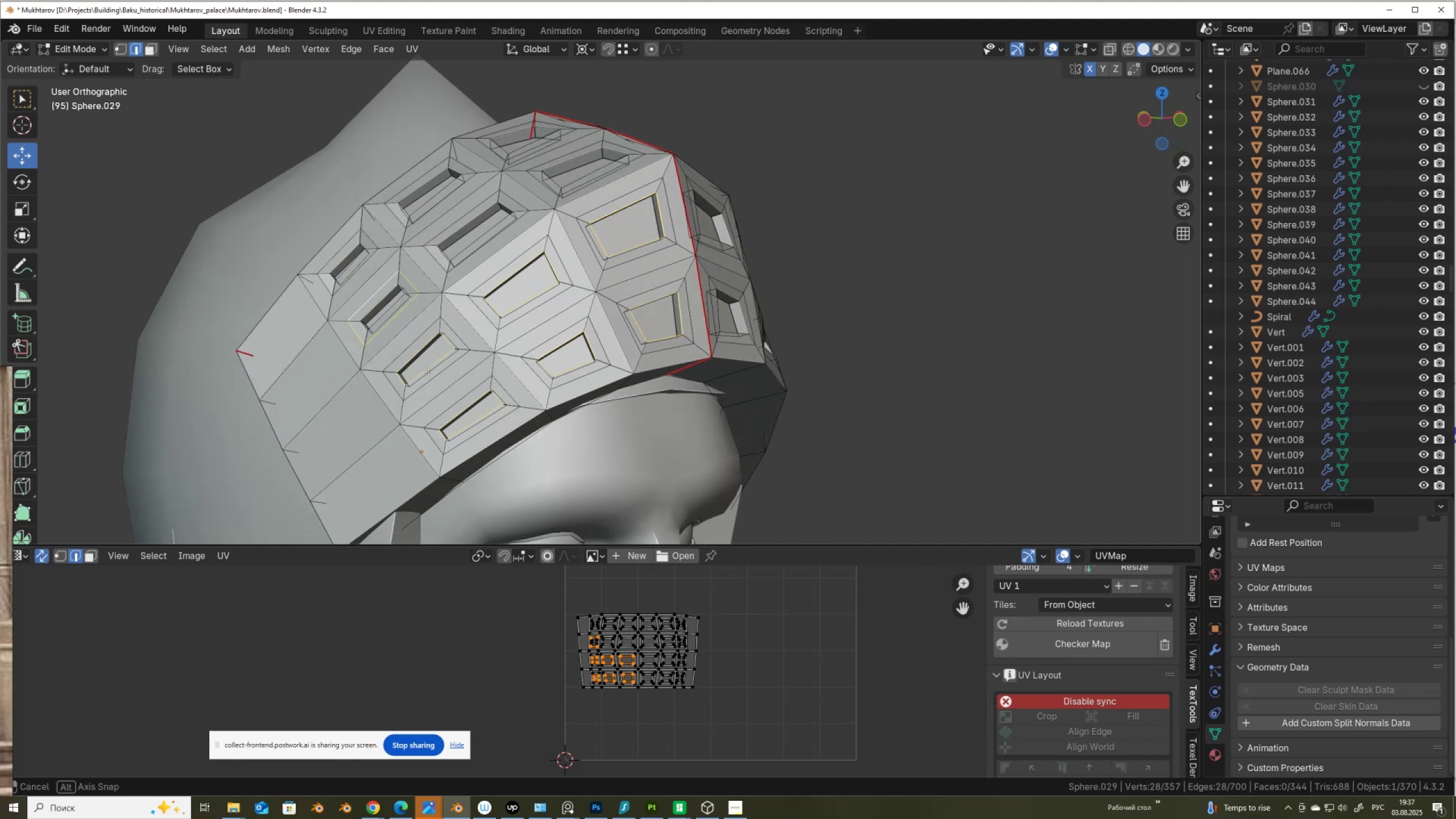 
key(Alt+Shift+ShiftLeft)
 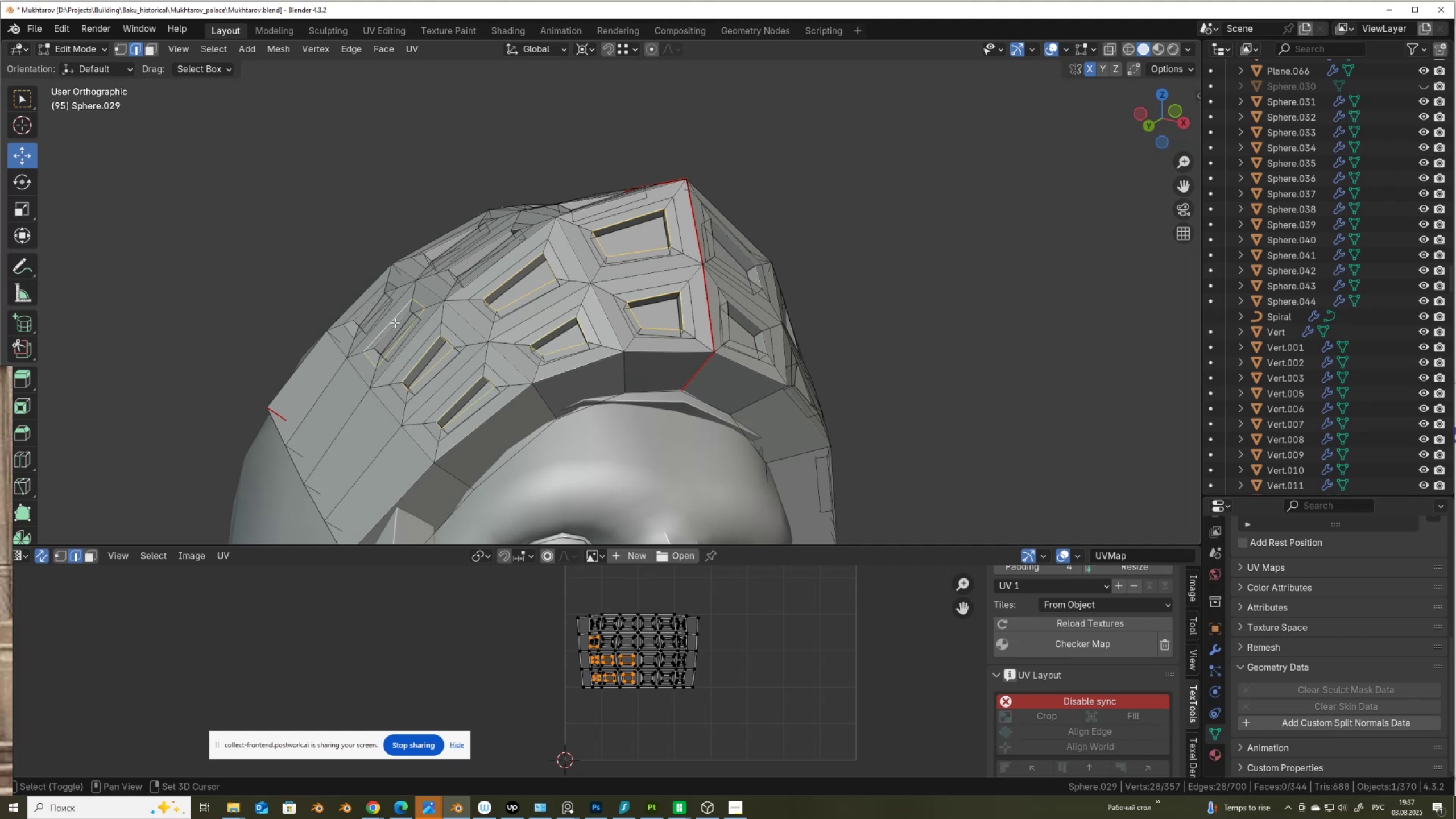 
key(Alt+Shift+ShiftLeft)
 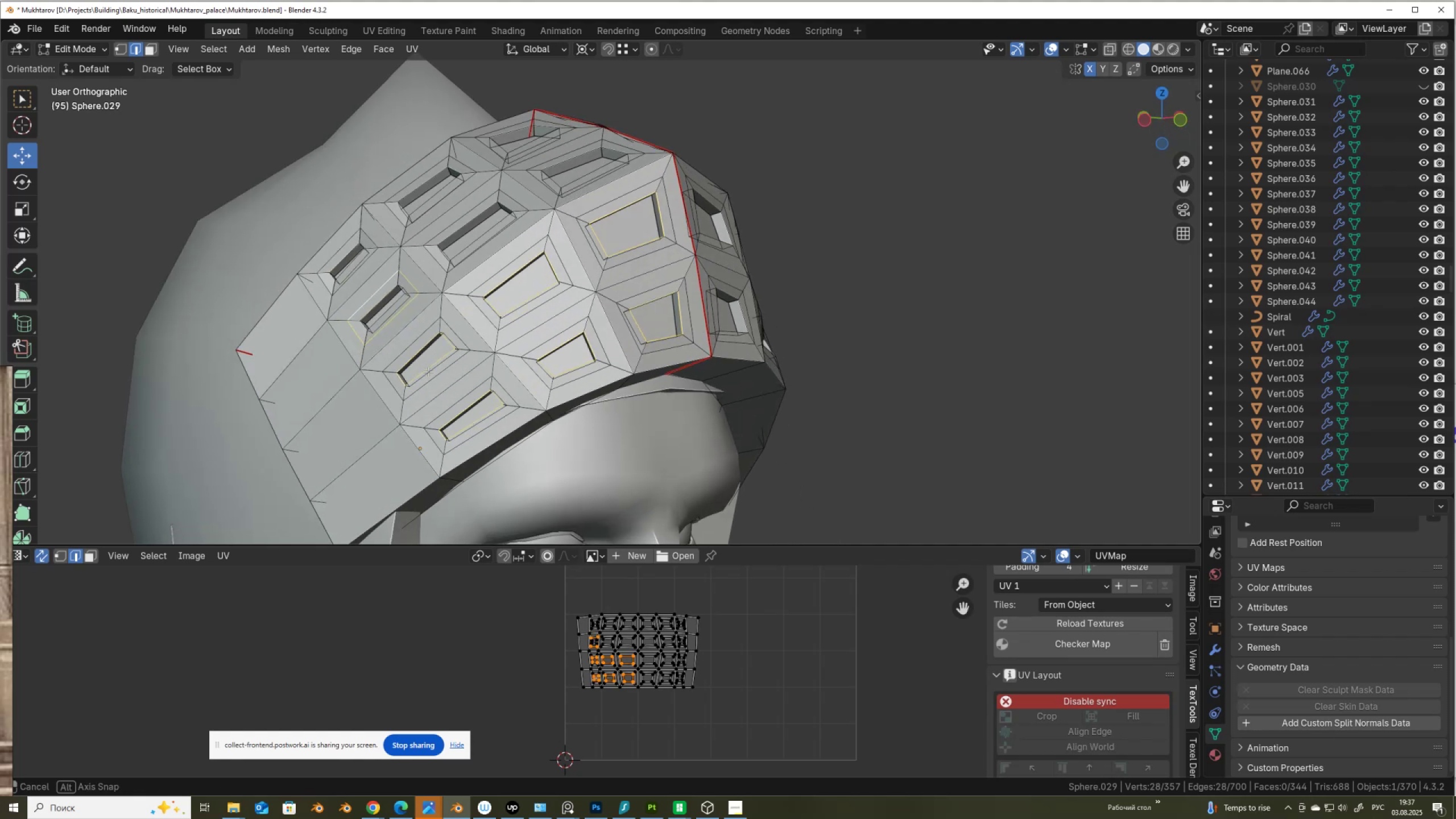 
key(Alt+Shift+AltLeft)
 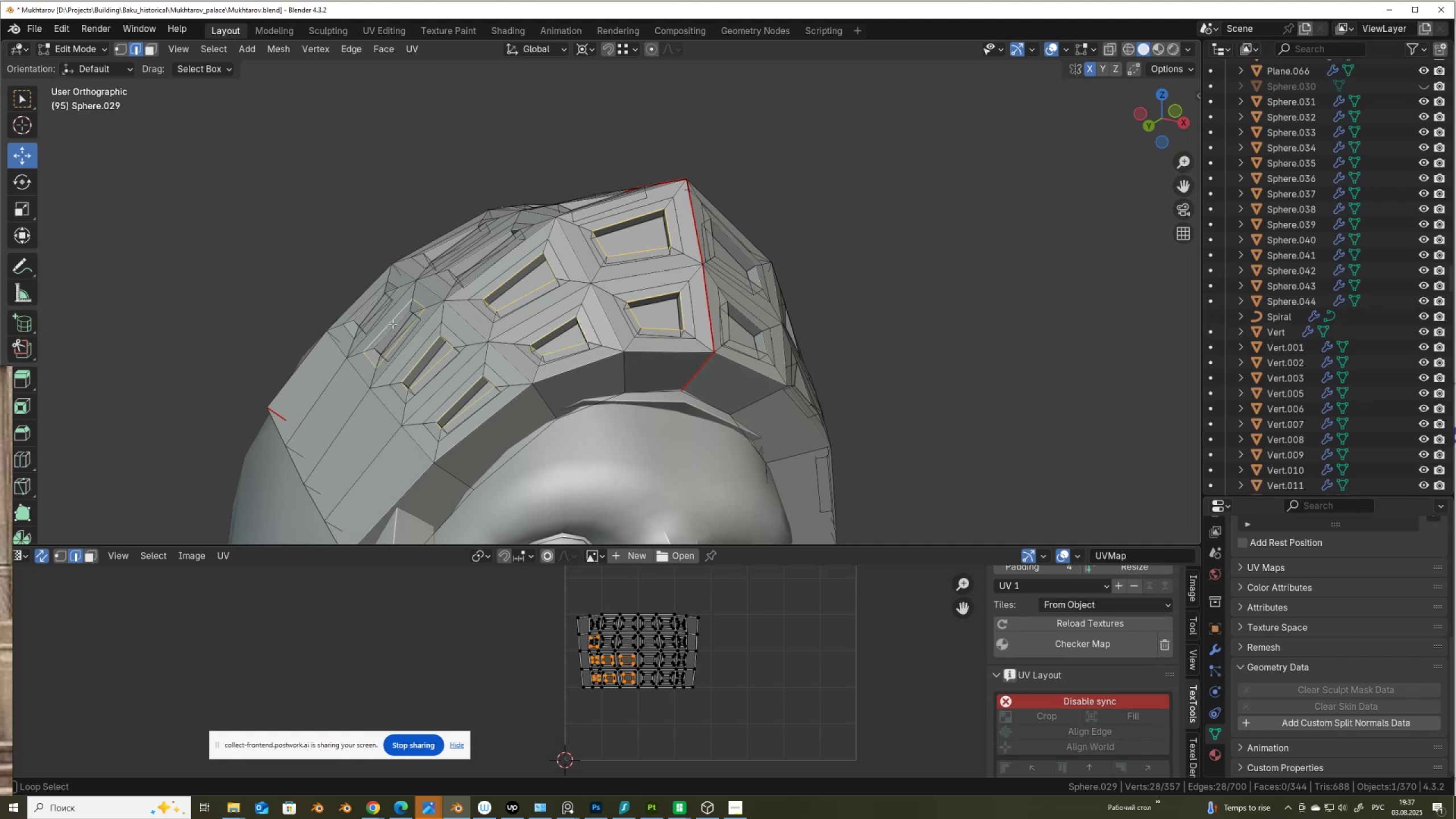 
key(Alt+Shift+AltLeft)
 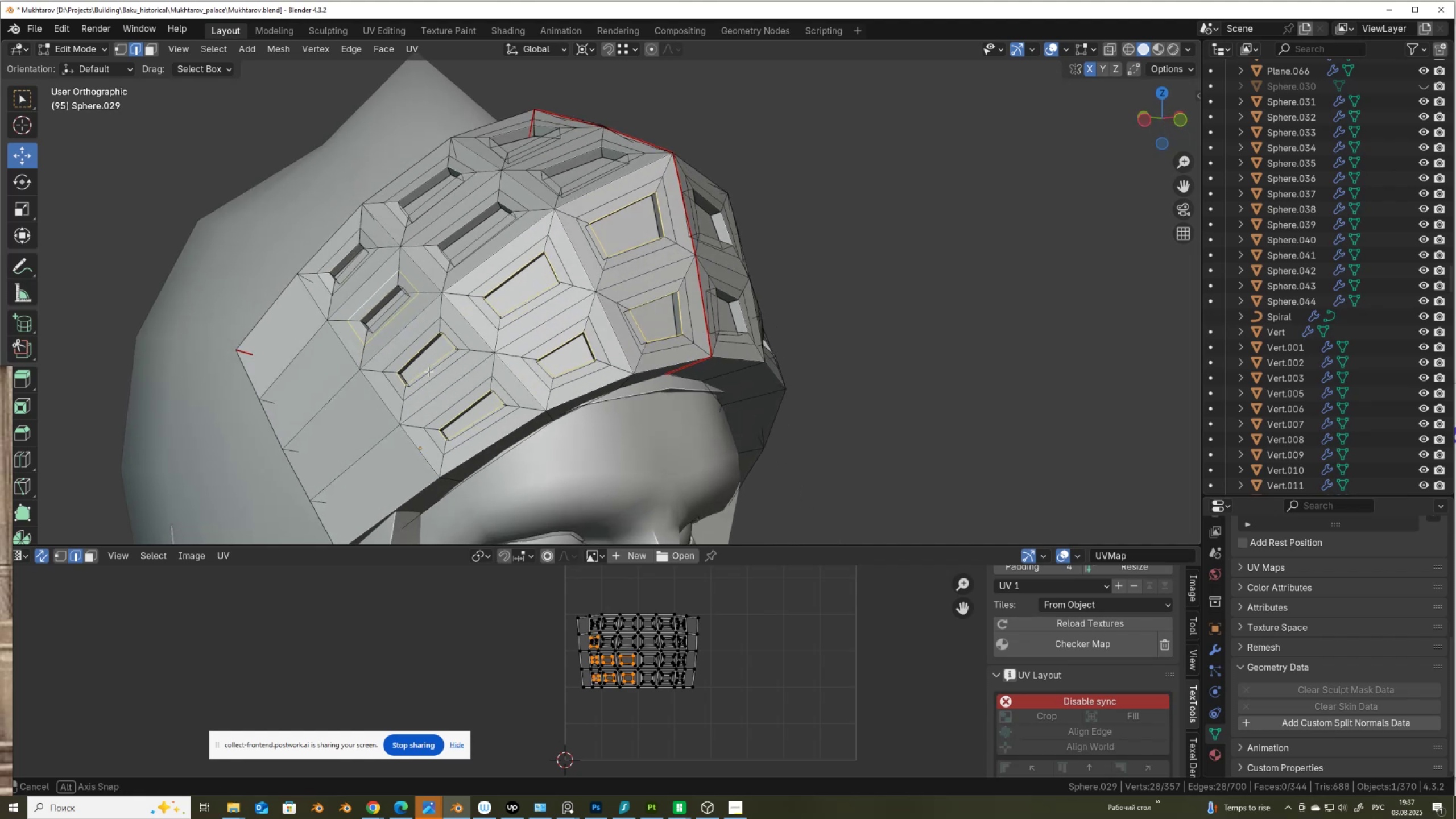 
key(Alt+Shift+ShiftLeft)
 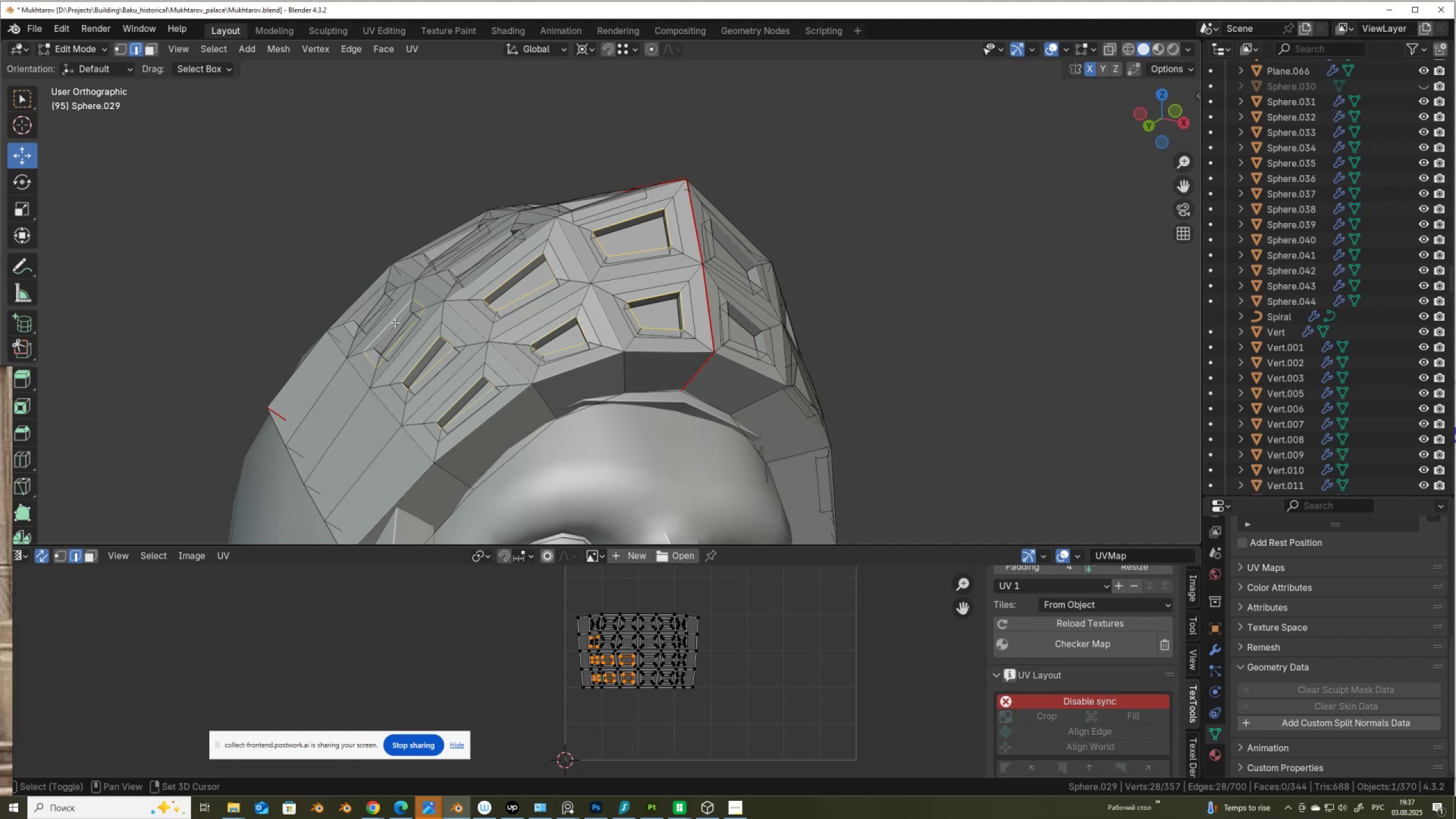 
key(Alt+Shift+ShiftLeft)
 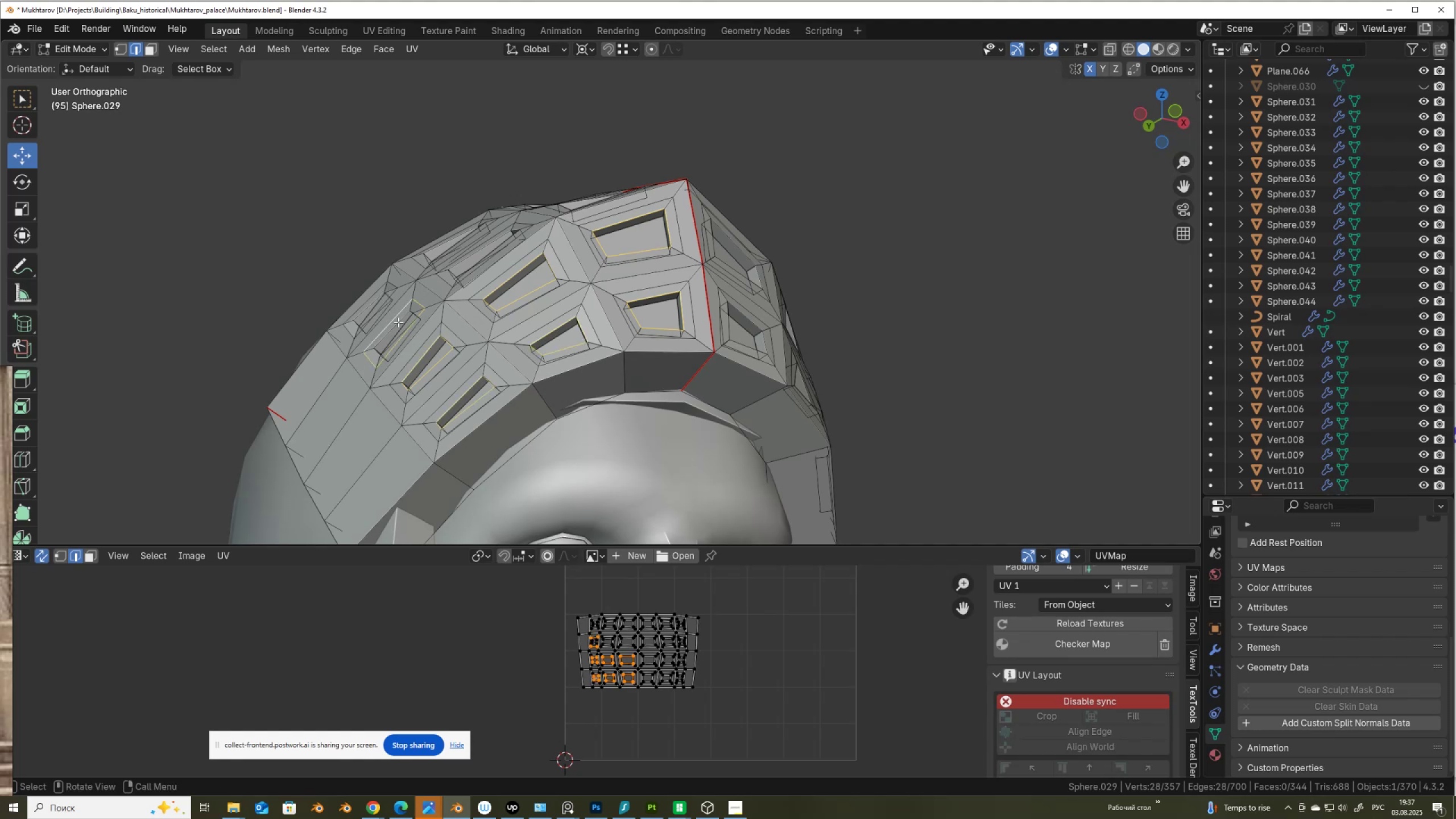 
key(Alt+Shift+AltLeft)
 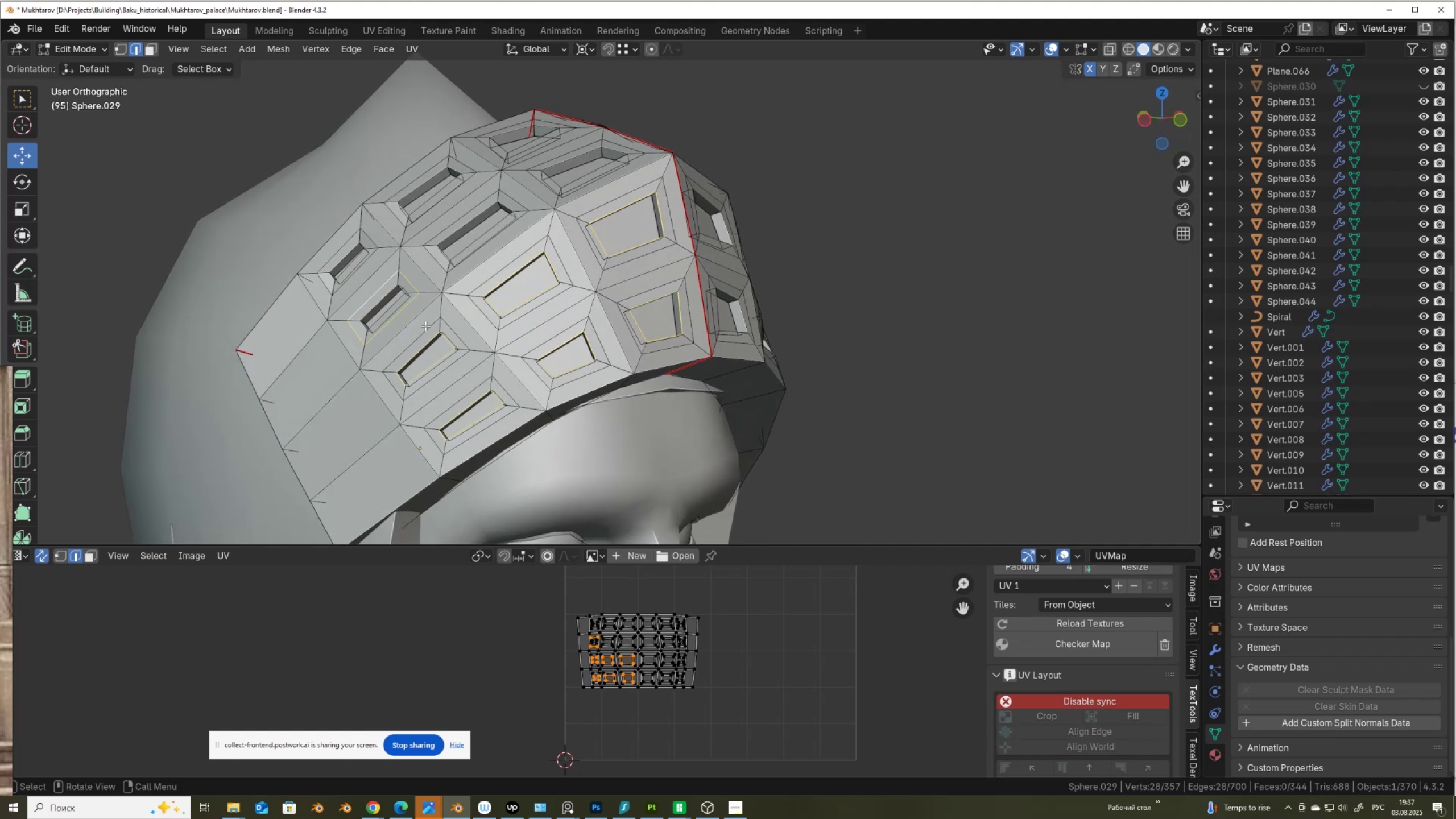 
key(Control+ControlLeft)
 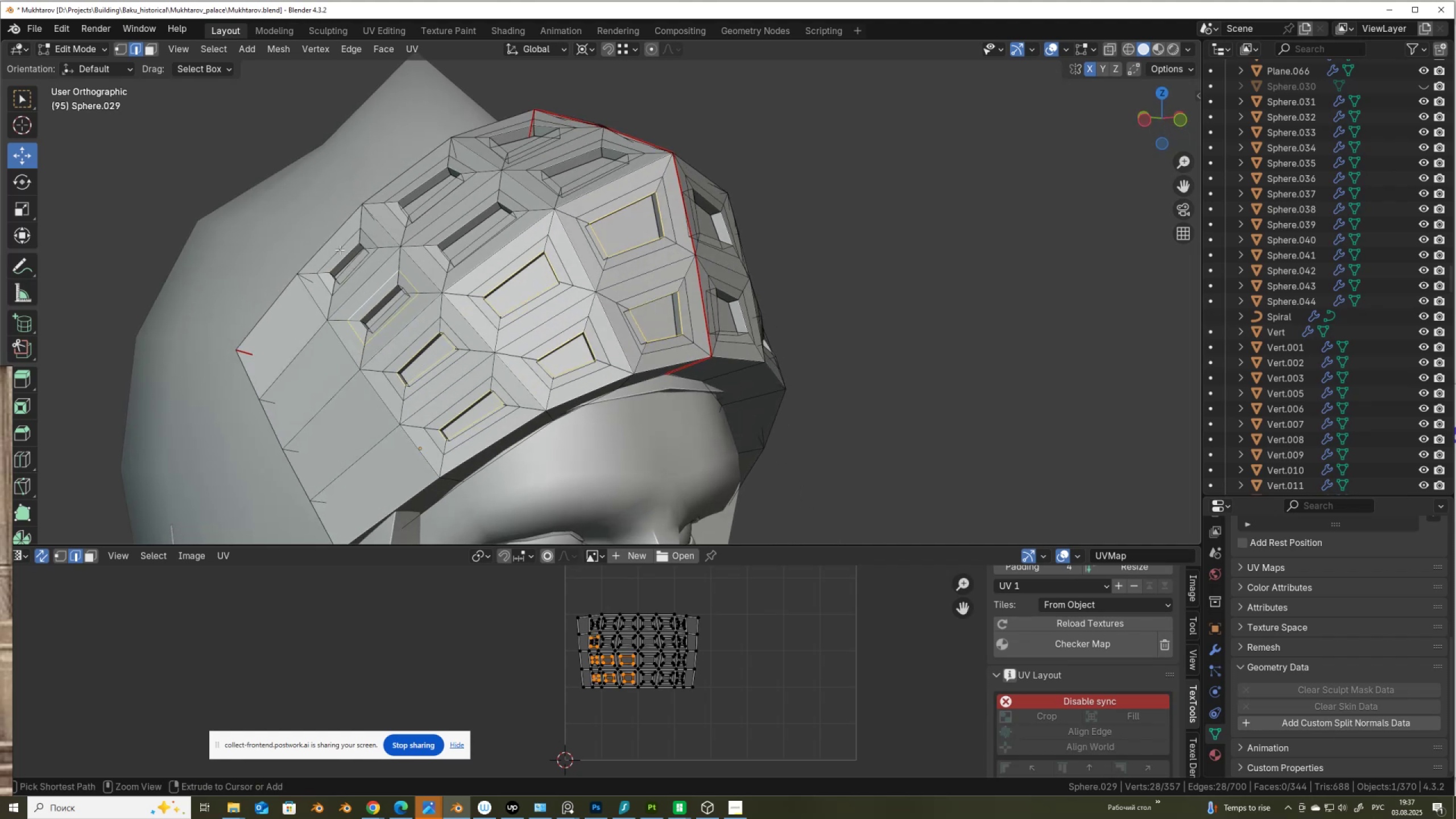 
key(Control+Z)
 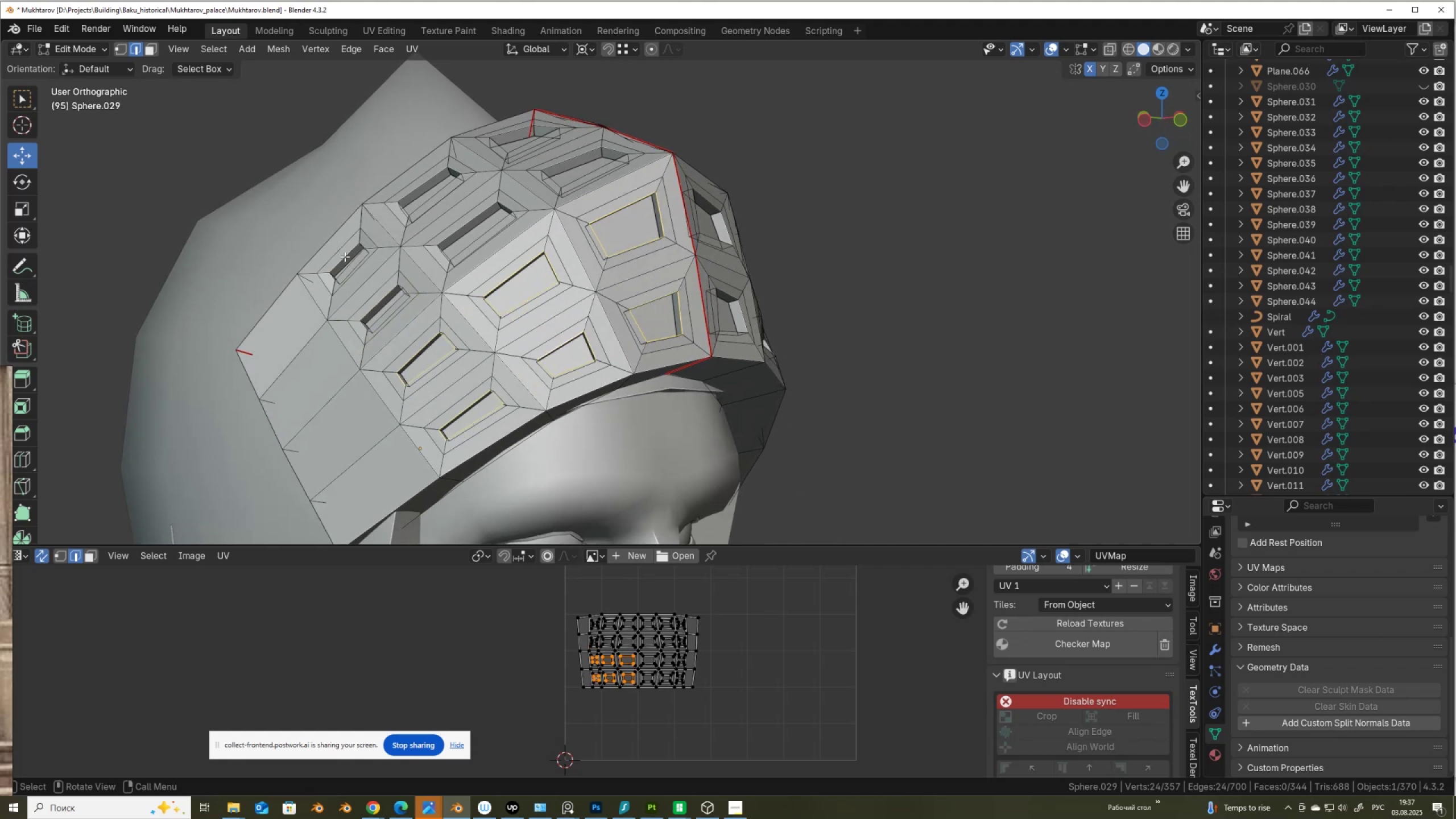 
hold_key(key=AltLeft, duration=1.5)
hold_key(key=ShiftLeft, duration=1.5)
left_click([344, 257])
 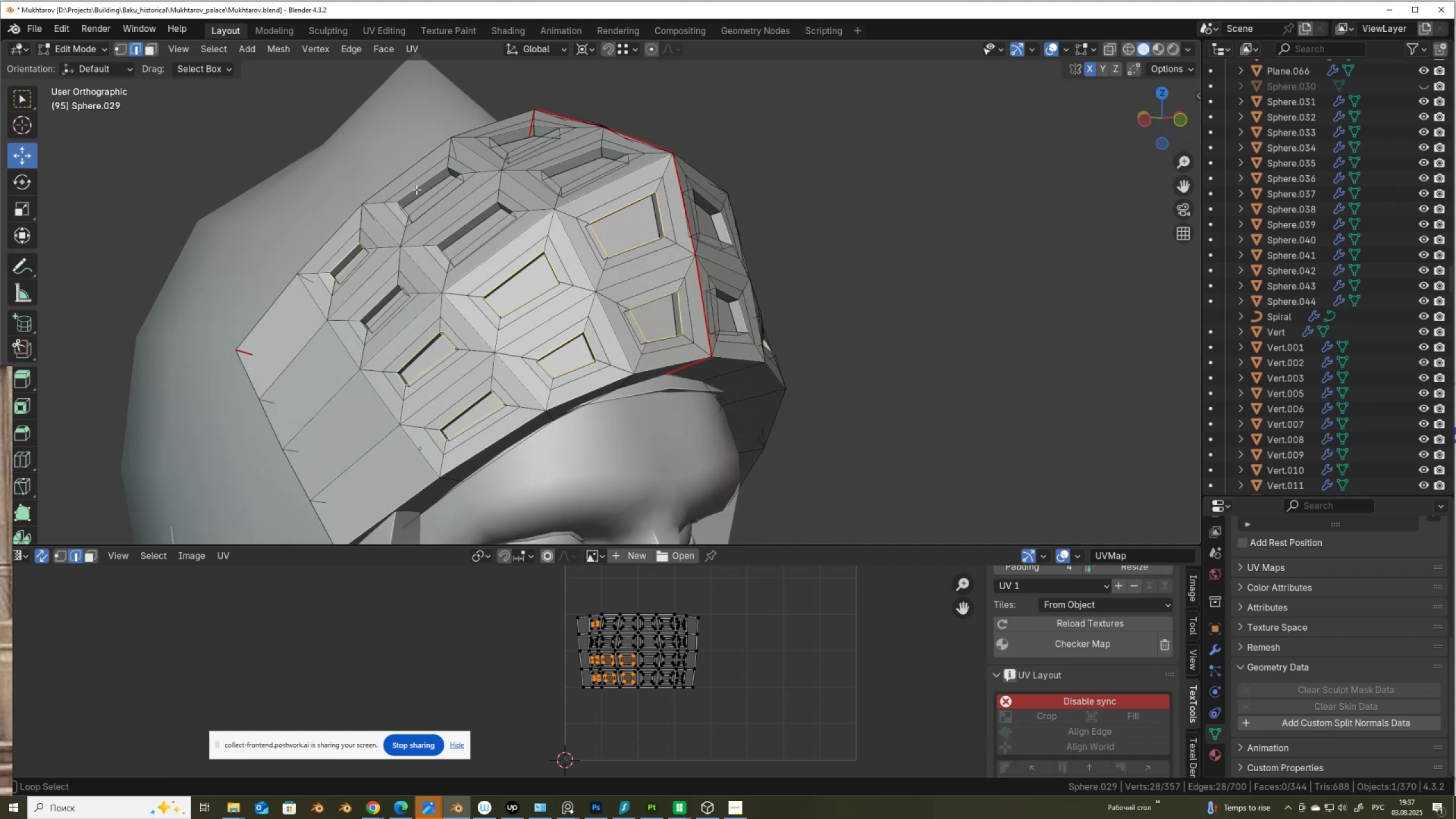 
left_click([416, 189])
 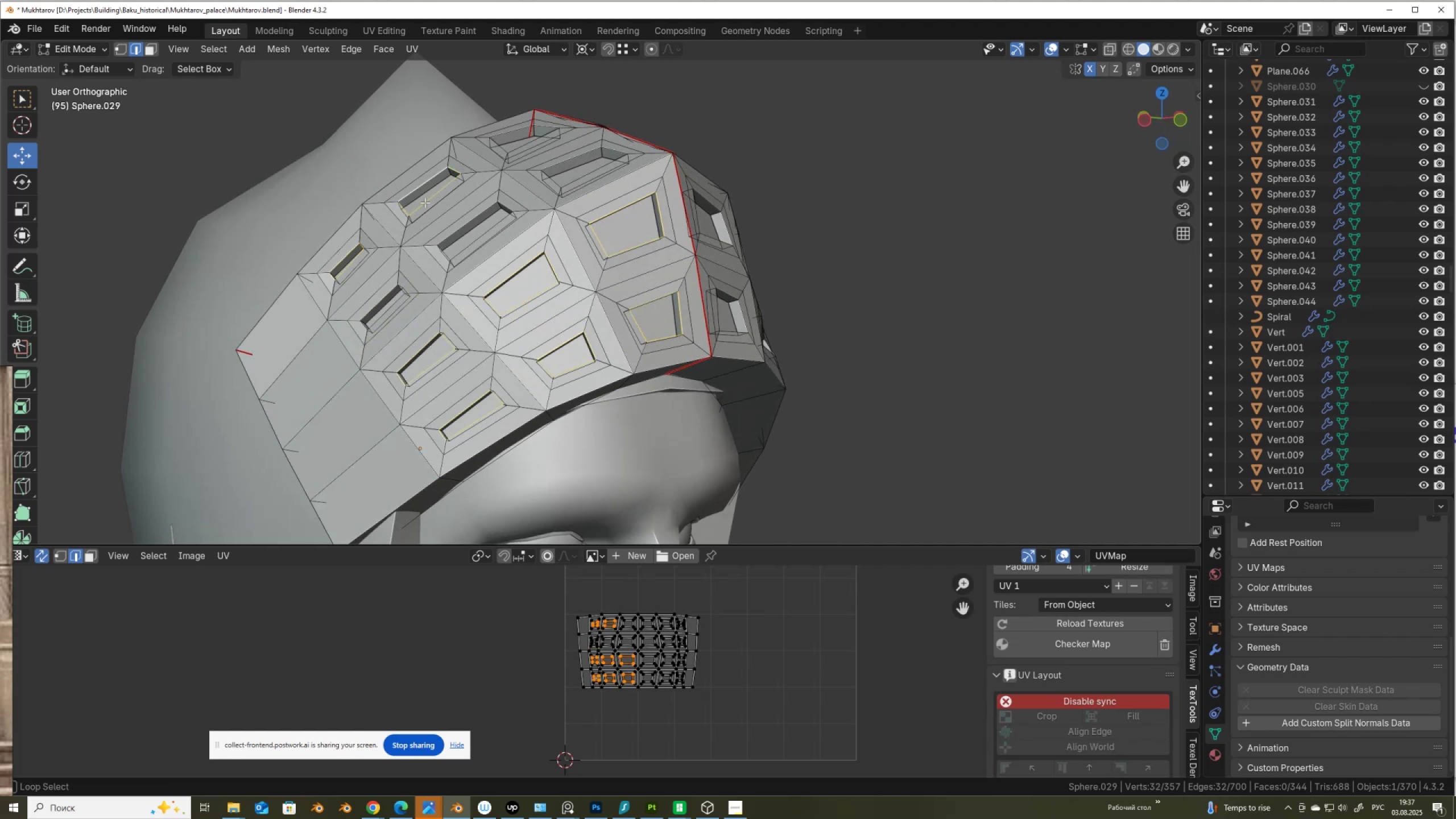 
hold_key(key=ShiftLeft, duration=1.52)
hold_key(key=AltLeft, duration=1.52)
left_click([463, 227])
 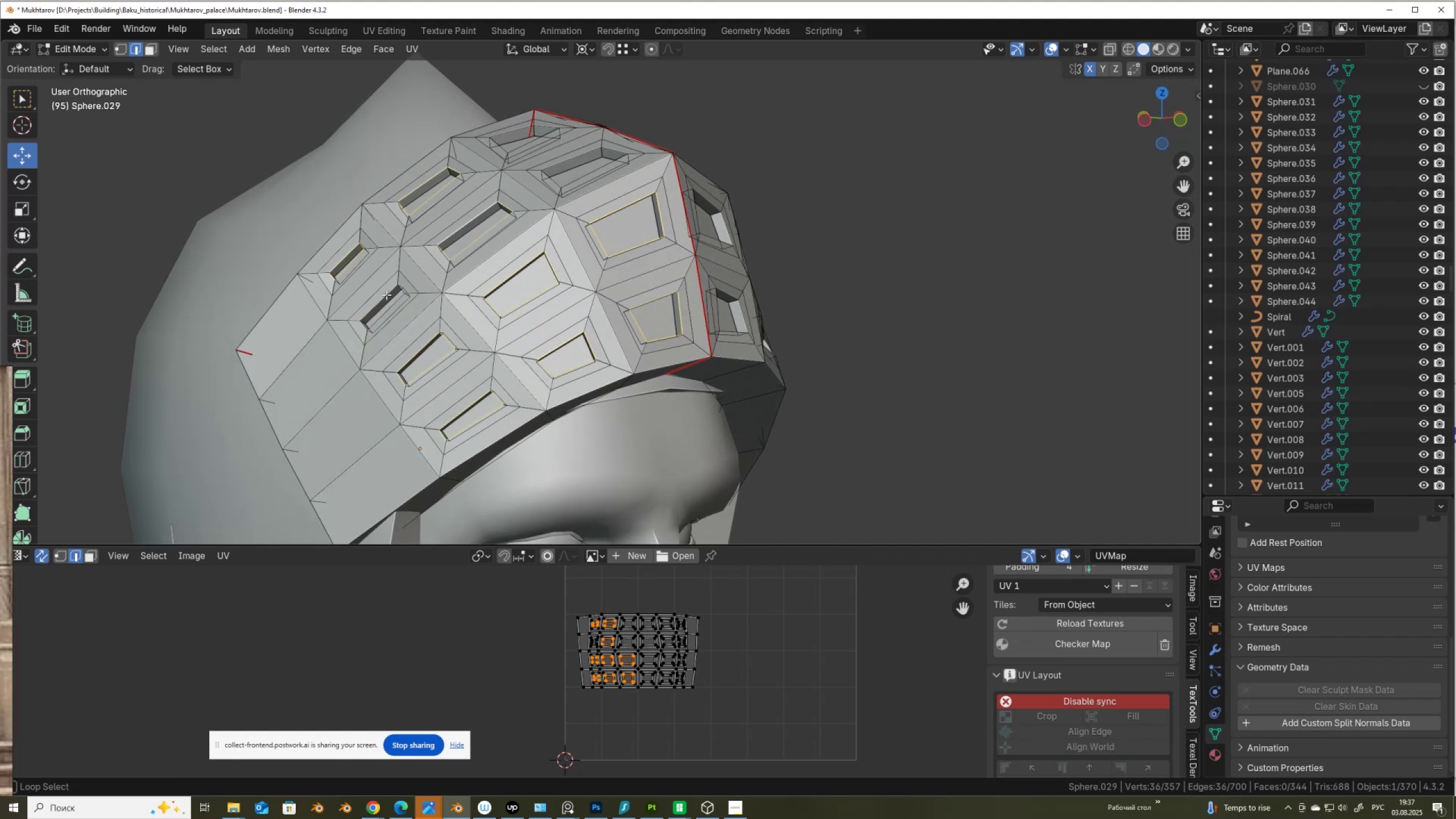 
hold_key(key=ShiftLeft, duration=0.44)
hold_key(key=AltLeft, duration=0.39)
left_click([385, 295])
 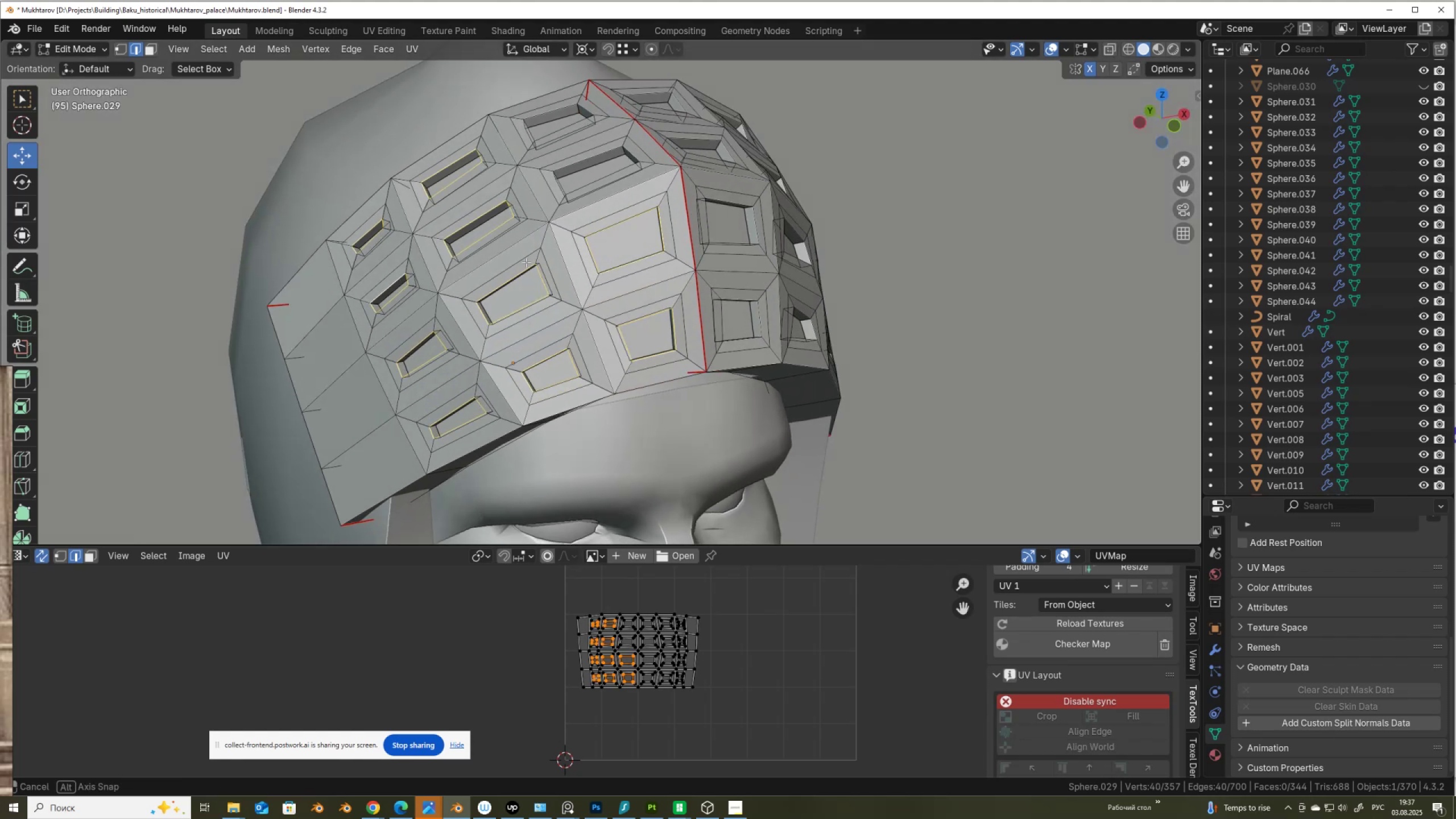 
hold_key(key=ShiftLeft, duration=1.5)
hold_key(key=AltLeft, duration=1.5)
left_click([553, 107])
 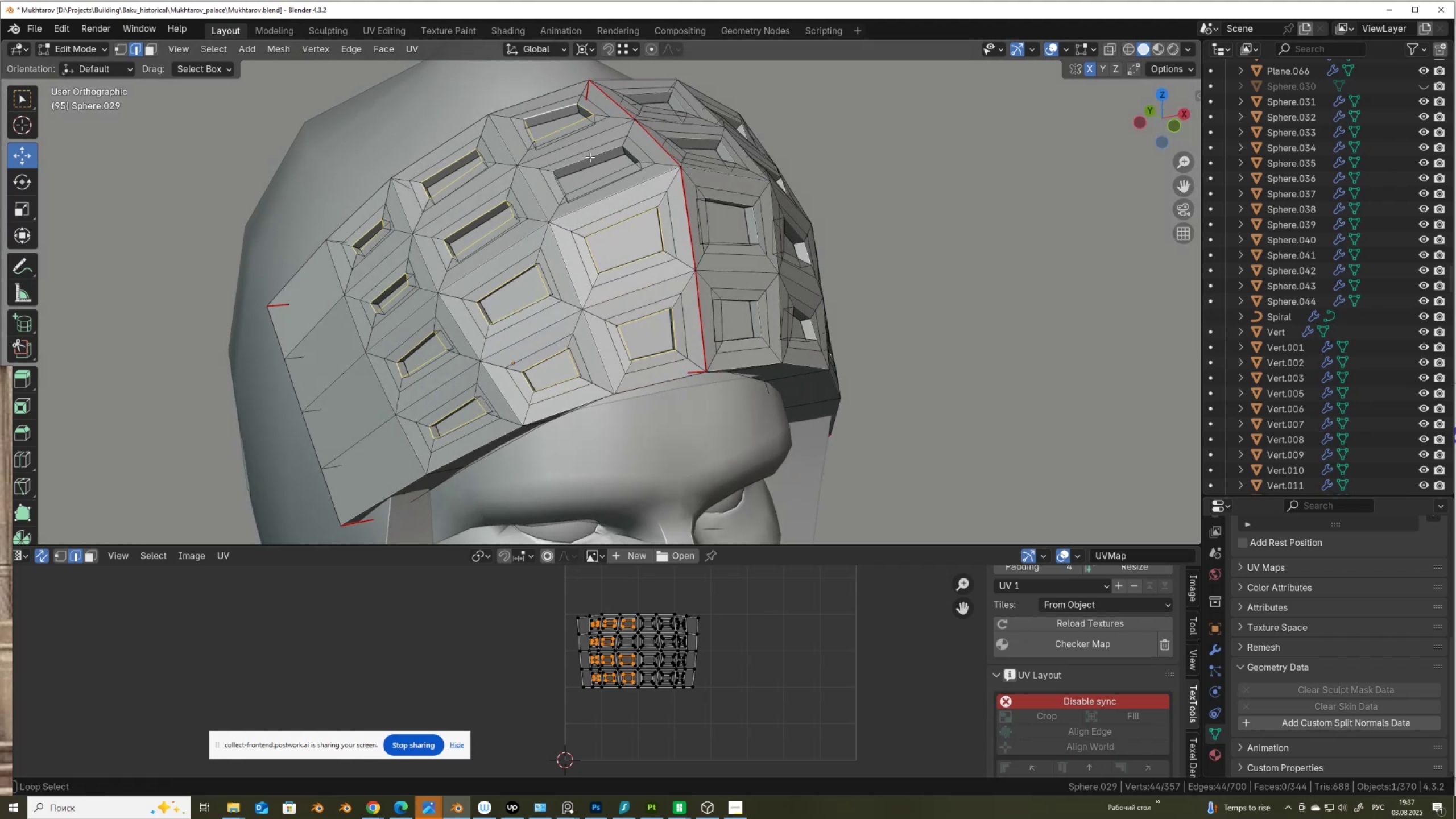 
key(Alt+Shift+ShiftLeft)
 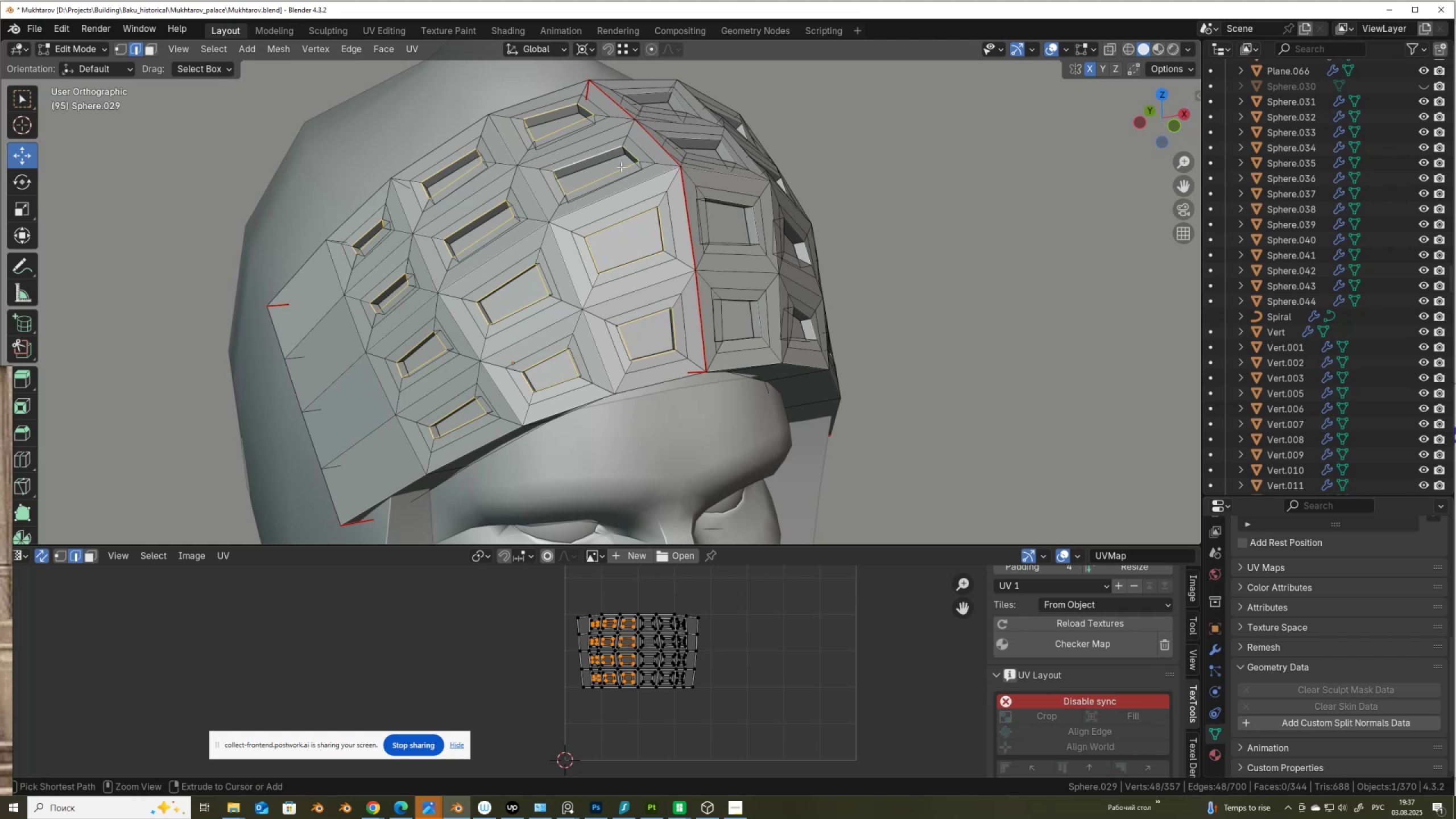 
key(Alt+Shift+AltLeft)
 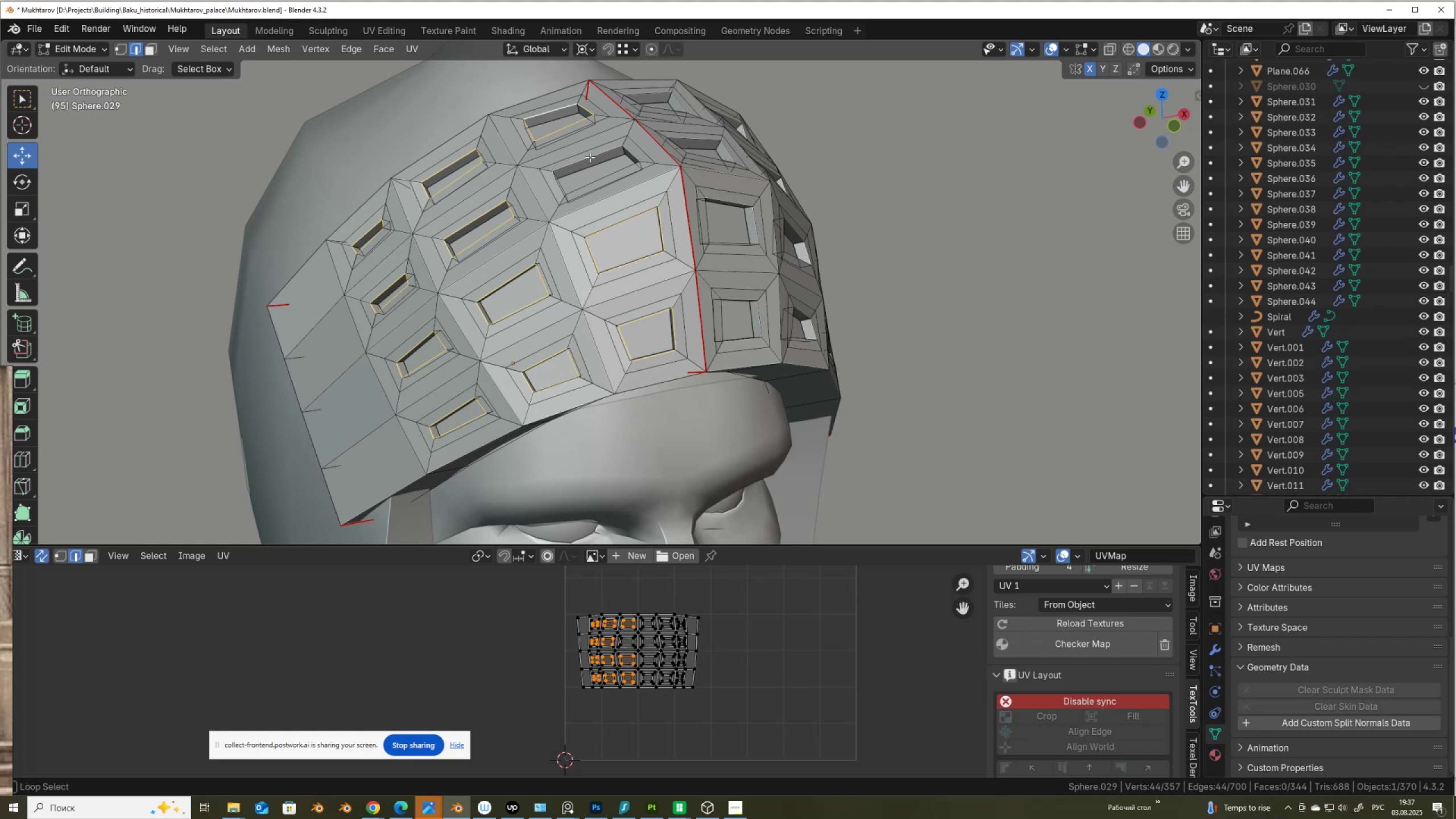 
key(Alt+Shift+ShiftLeft)
 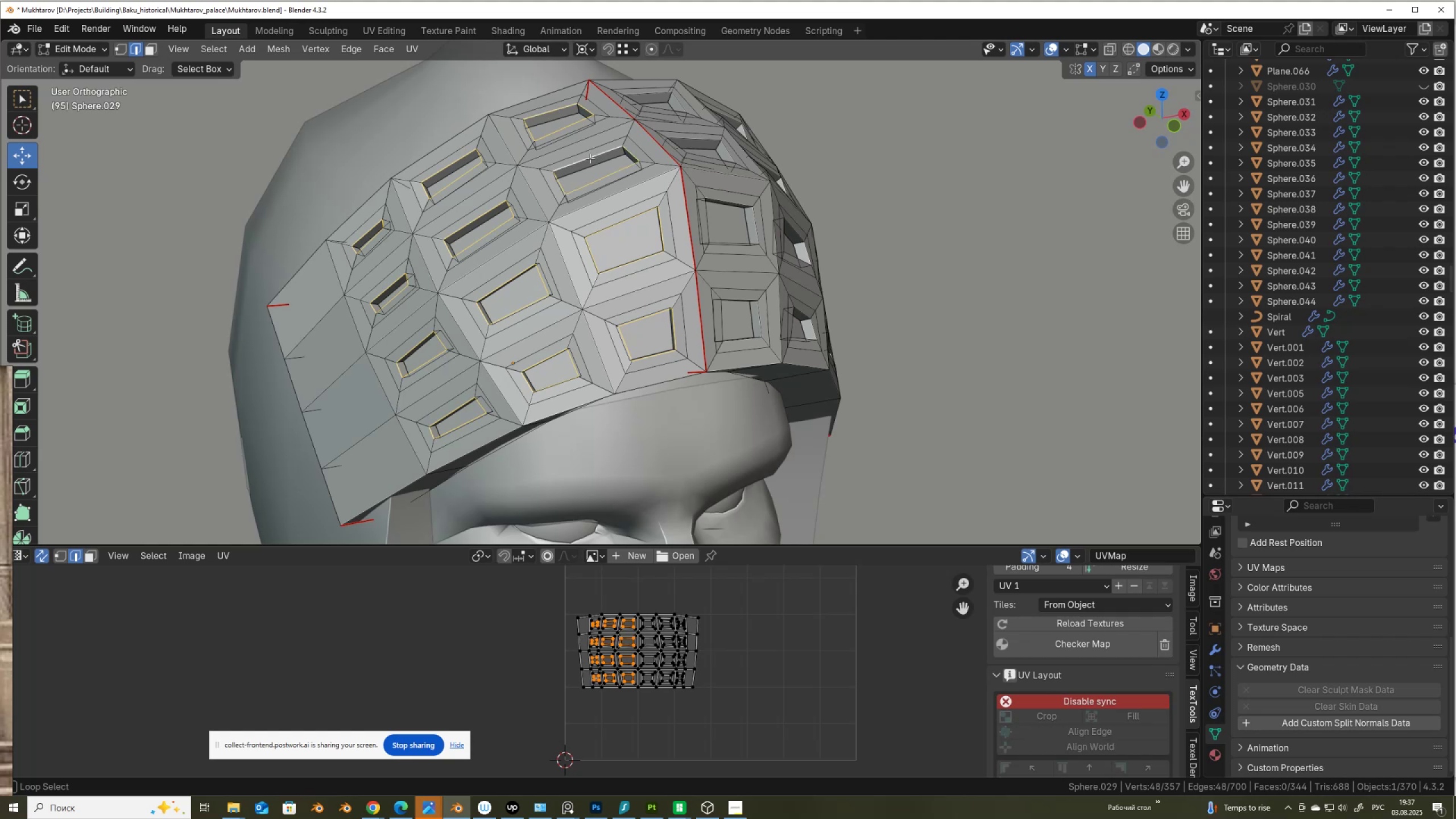 
key(Alt+Shift+AltLeft)
 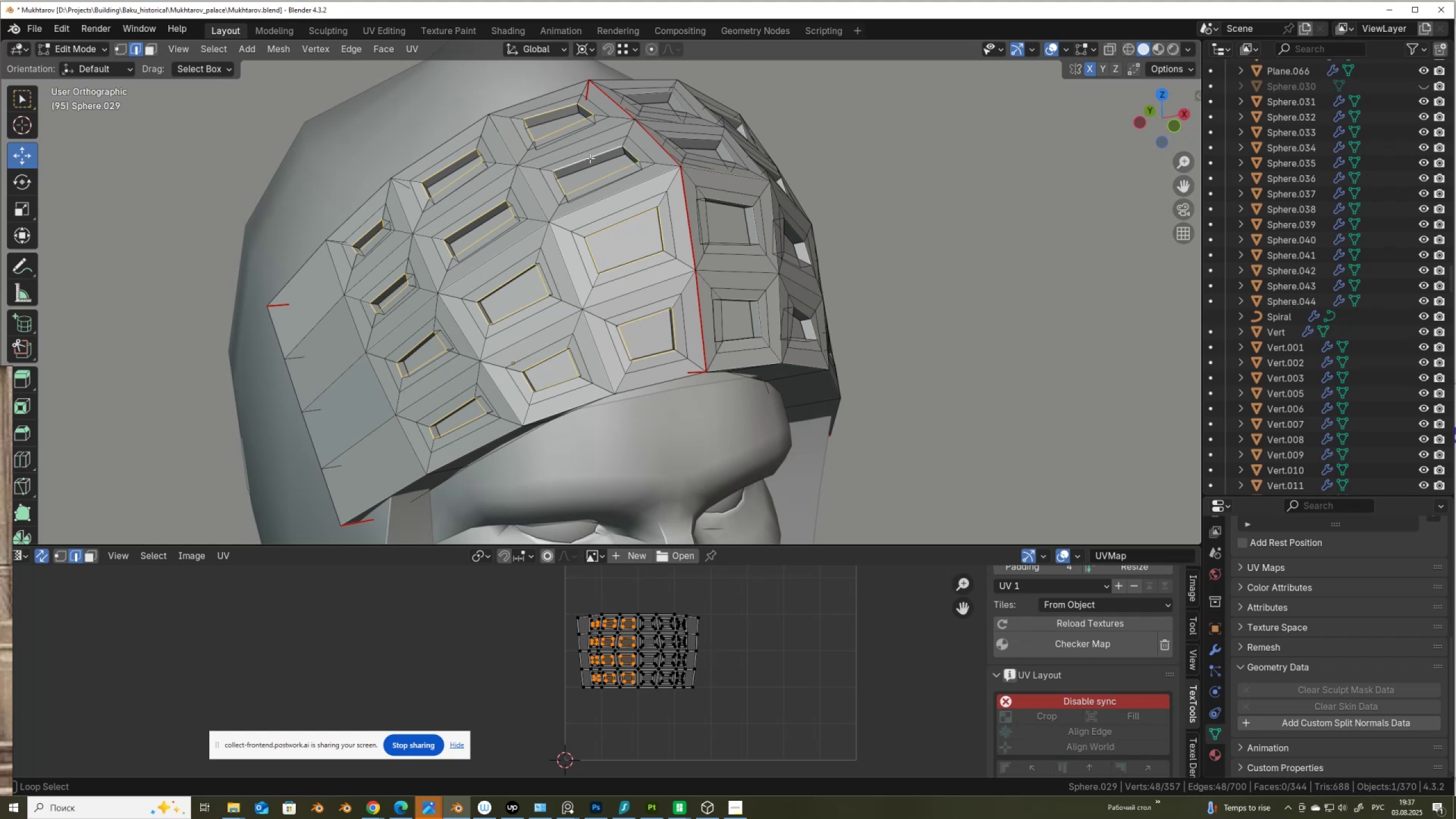 
left_click([590, 157])
 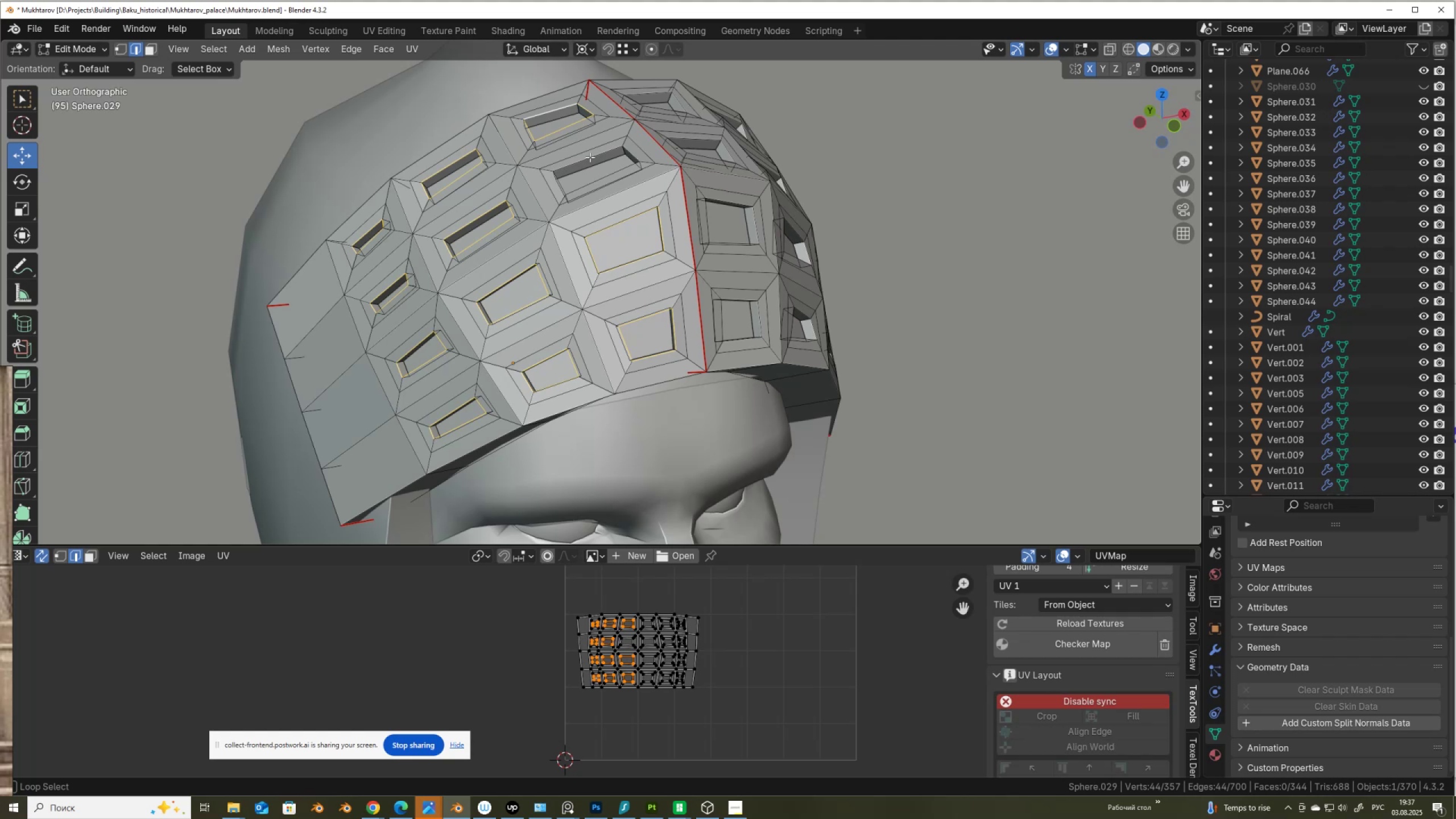 
key(Alt+Shift+ShiftLeft)
 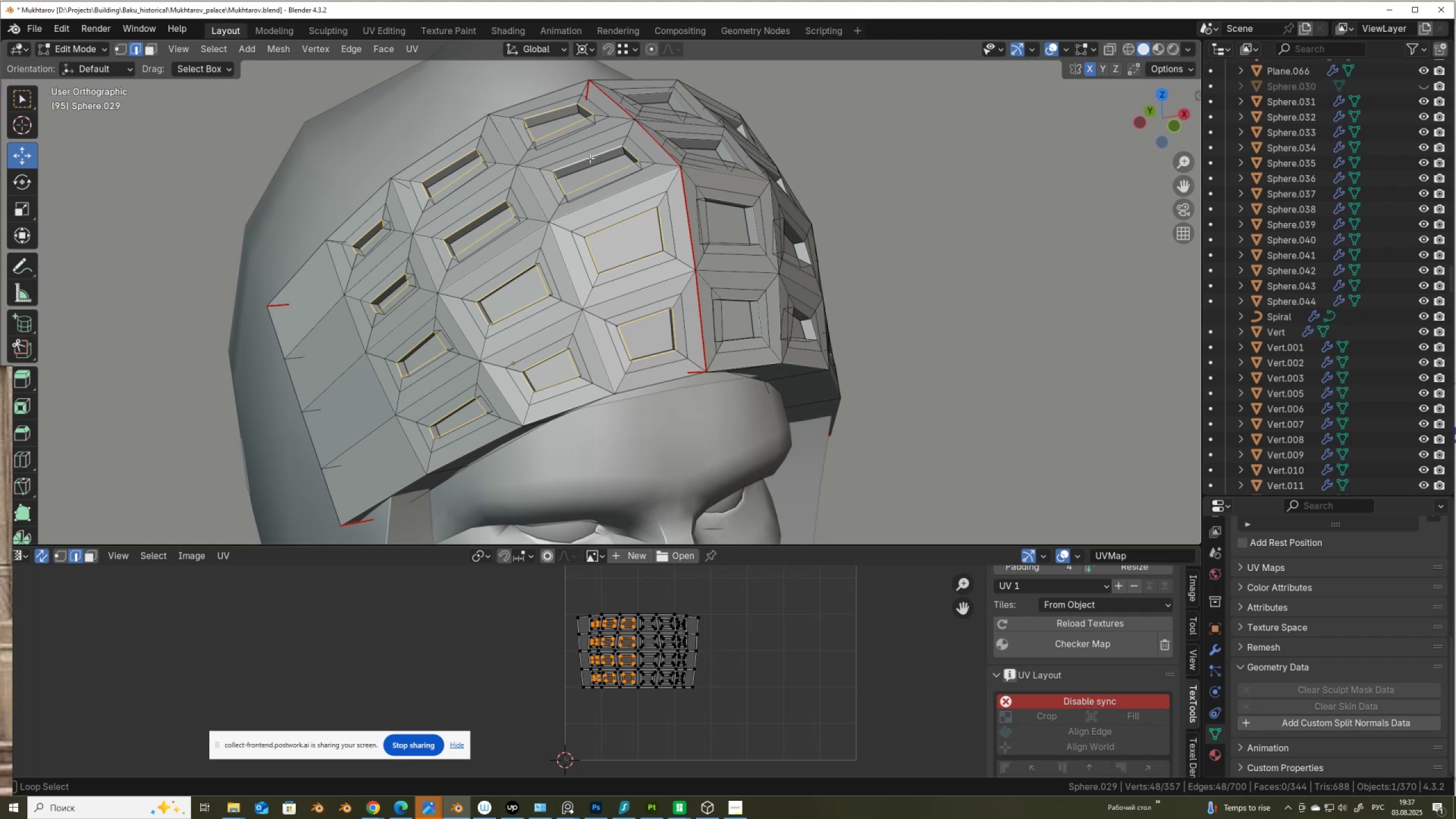 
key(Alt+Shift+AltLeft)
 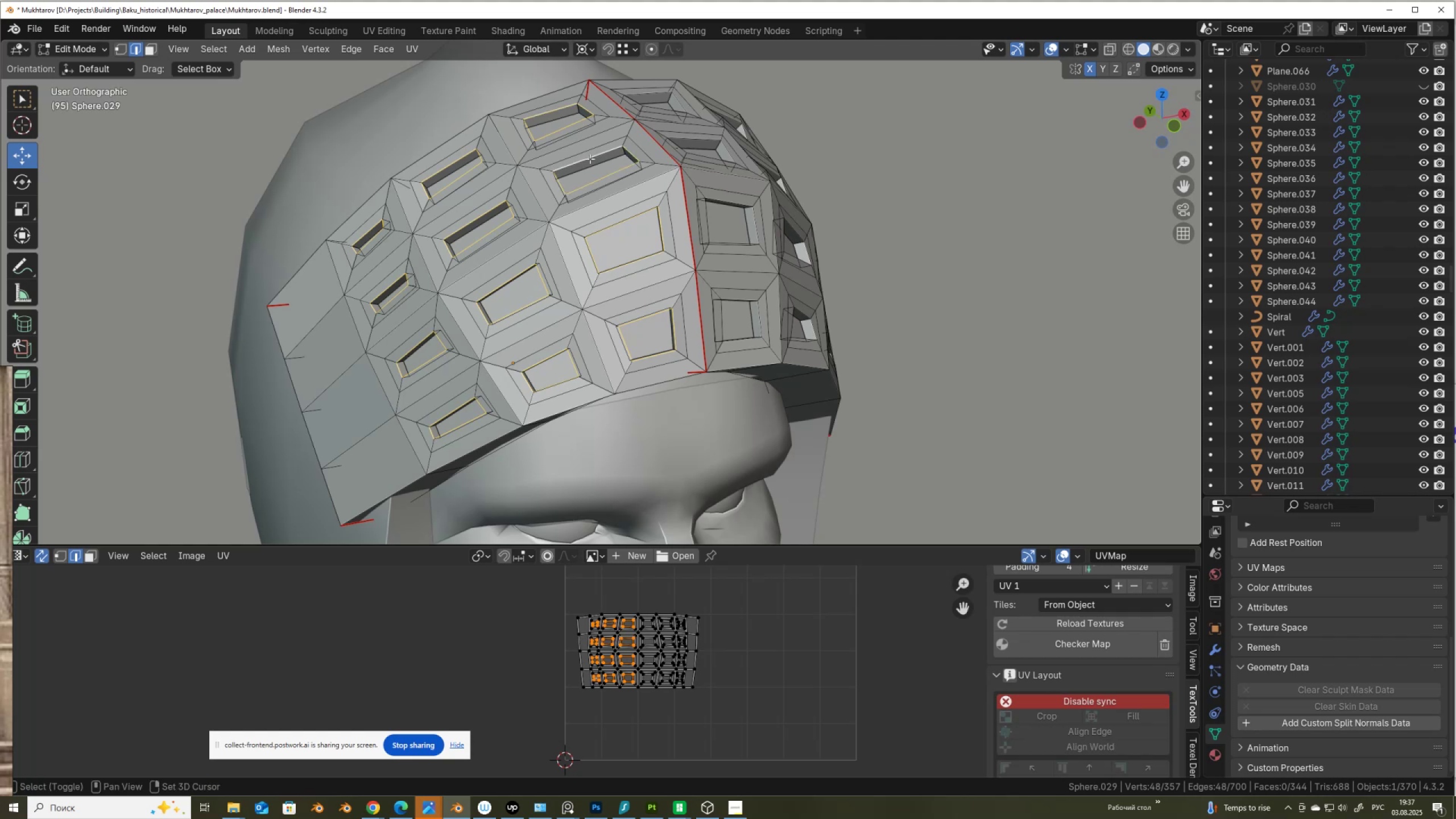 
key(Alt+Shift+ShiftLeft)
 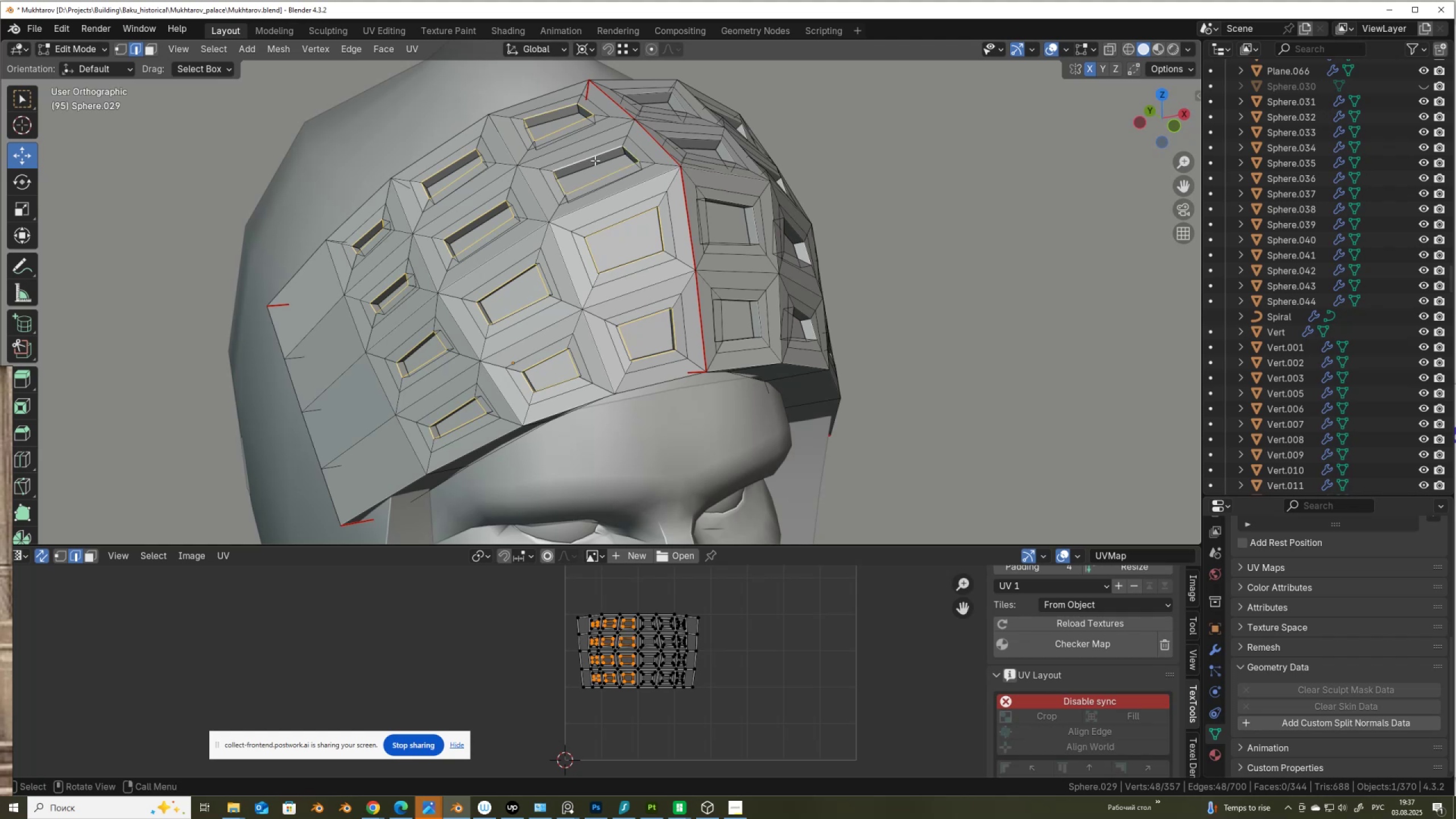 
key(Alt+Shift+AltLeft)
 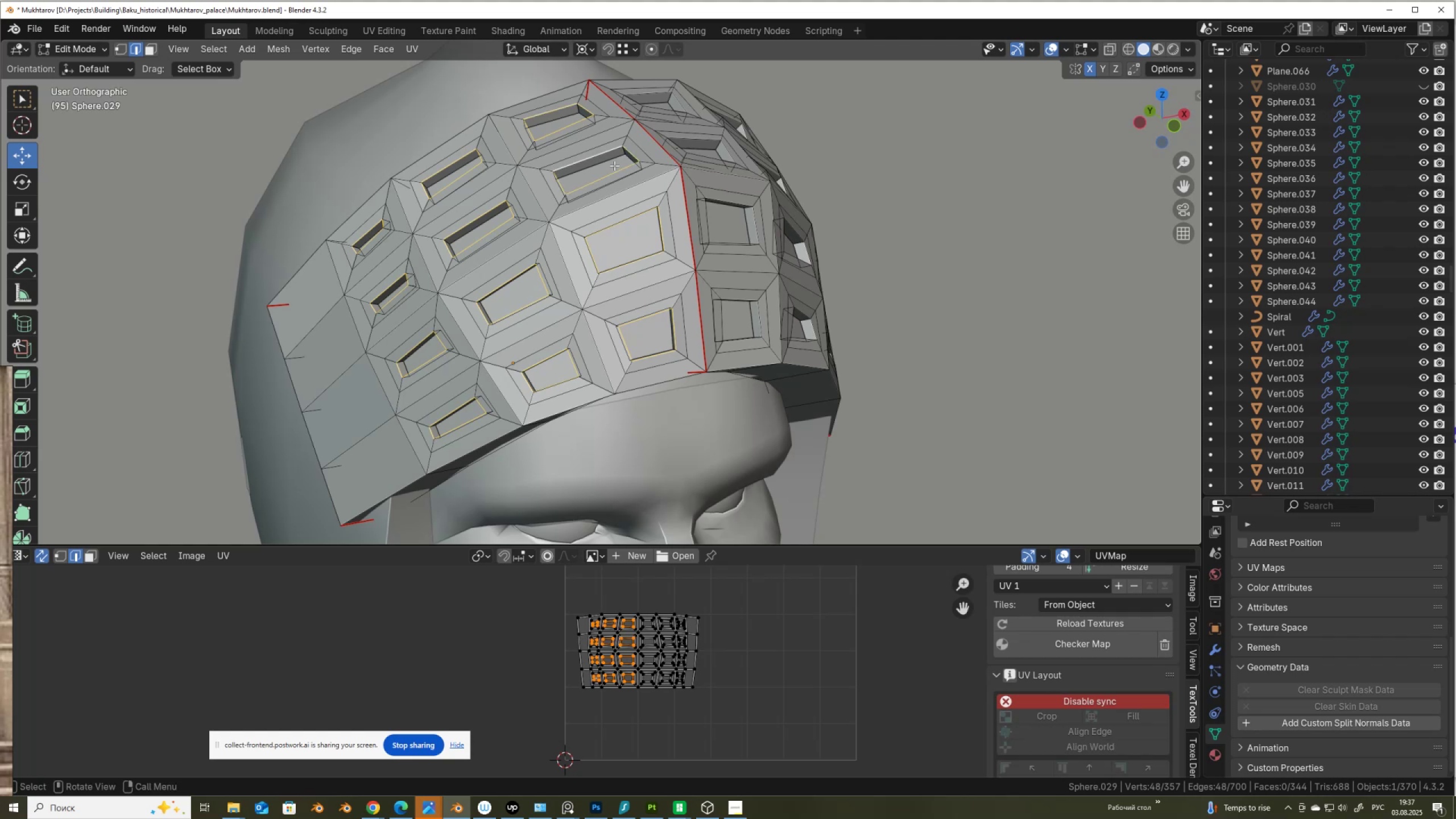 
key(Control+X)
 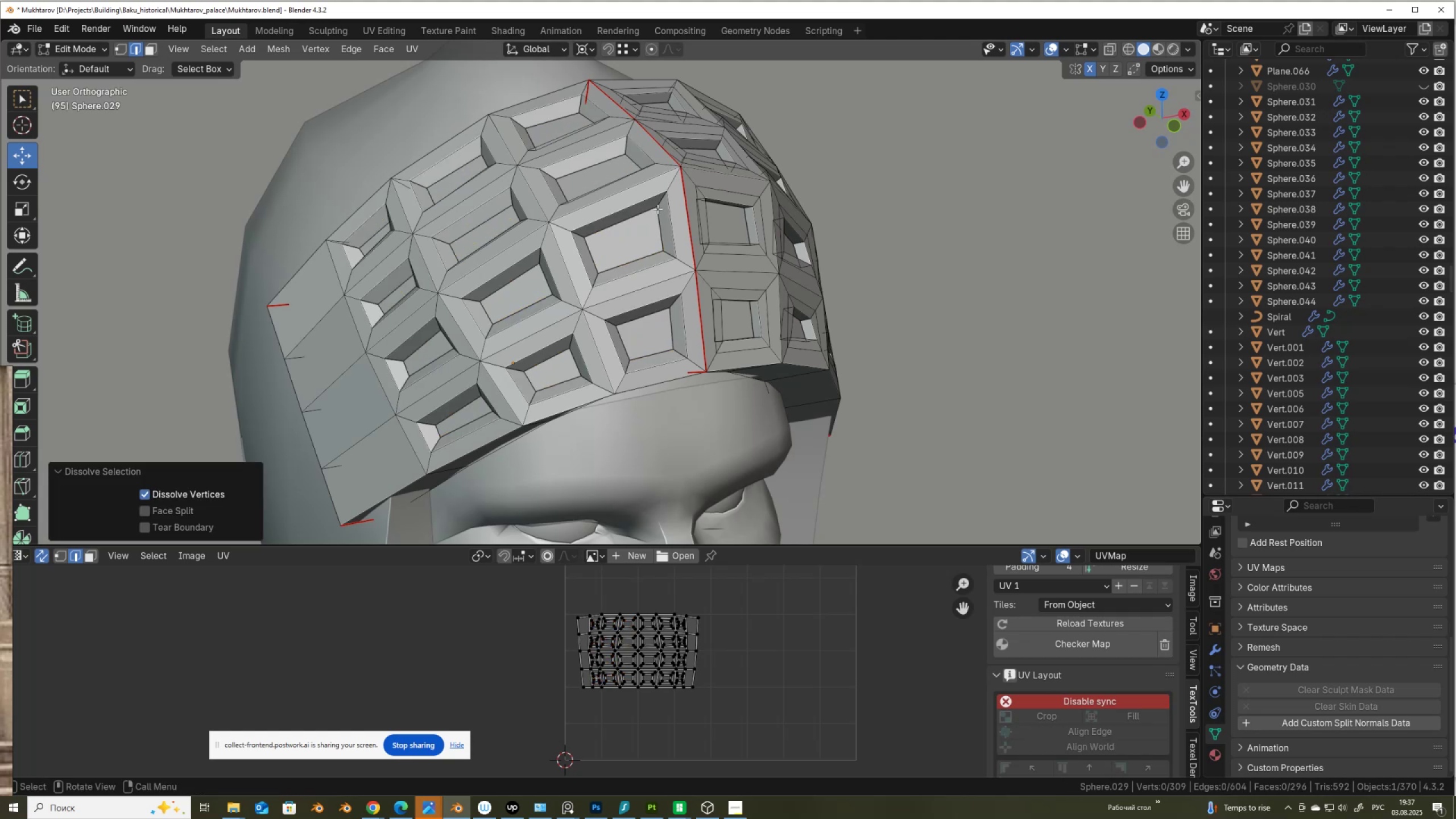 
scroll: coordinate [660, 217], scroll_direction: down, amount: 2.0
 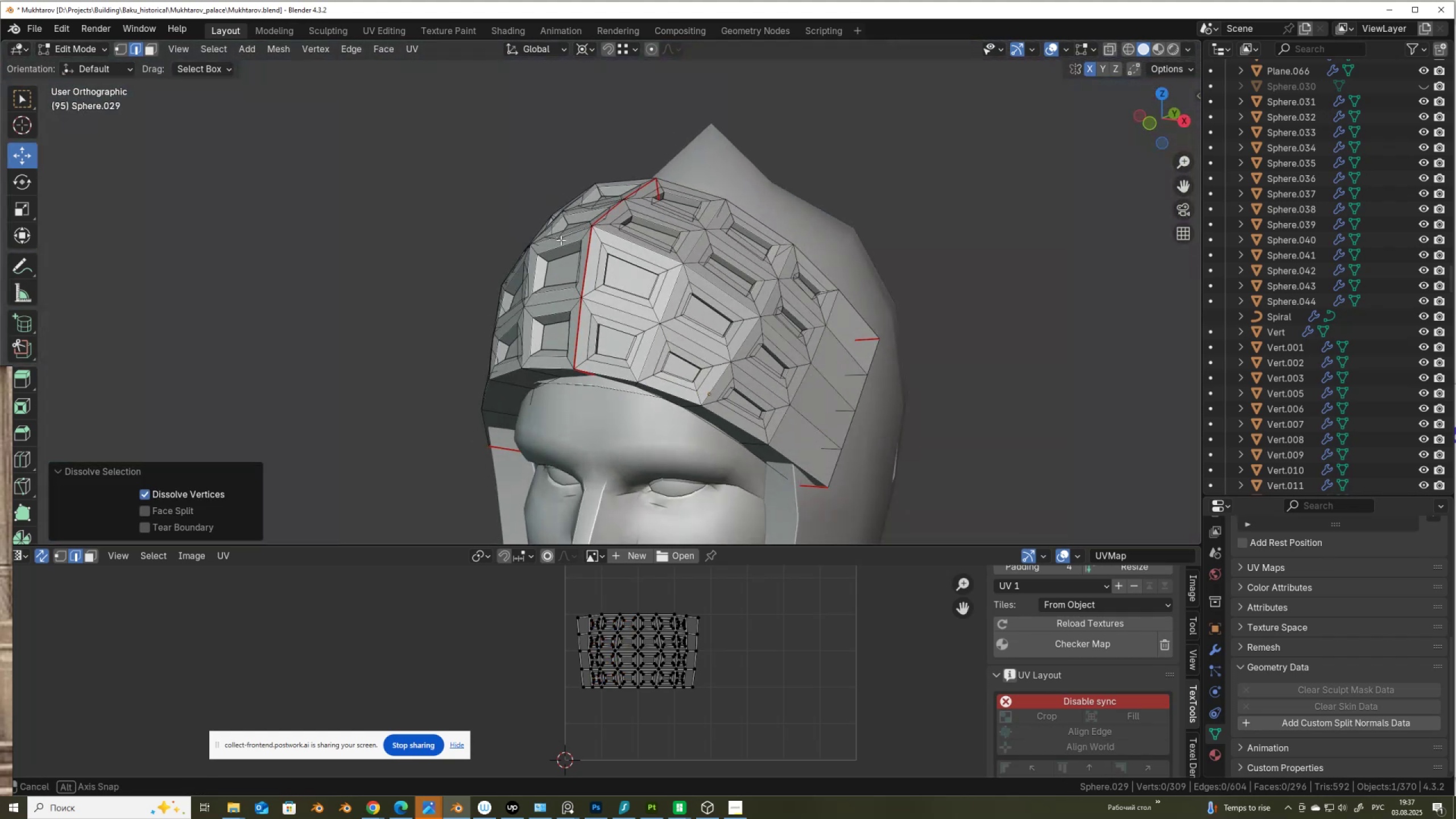 
scroll: coordinate [601, 252], scroll_direction: up, amount: 2.0
 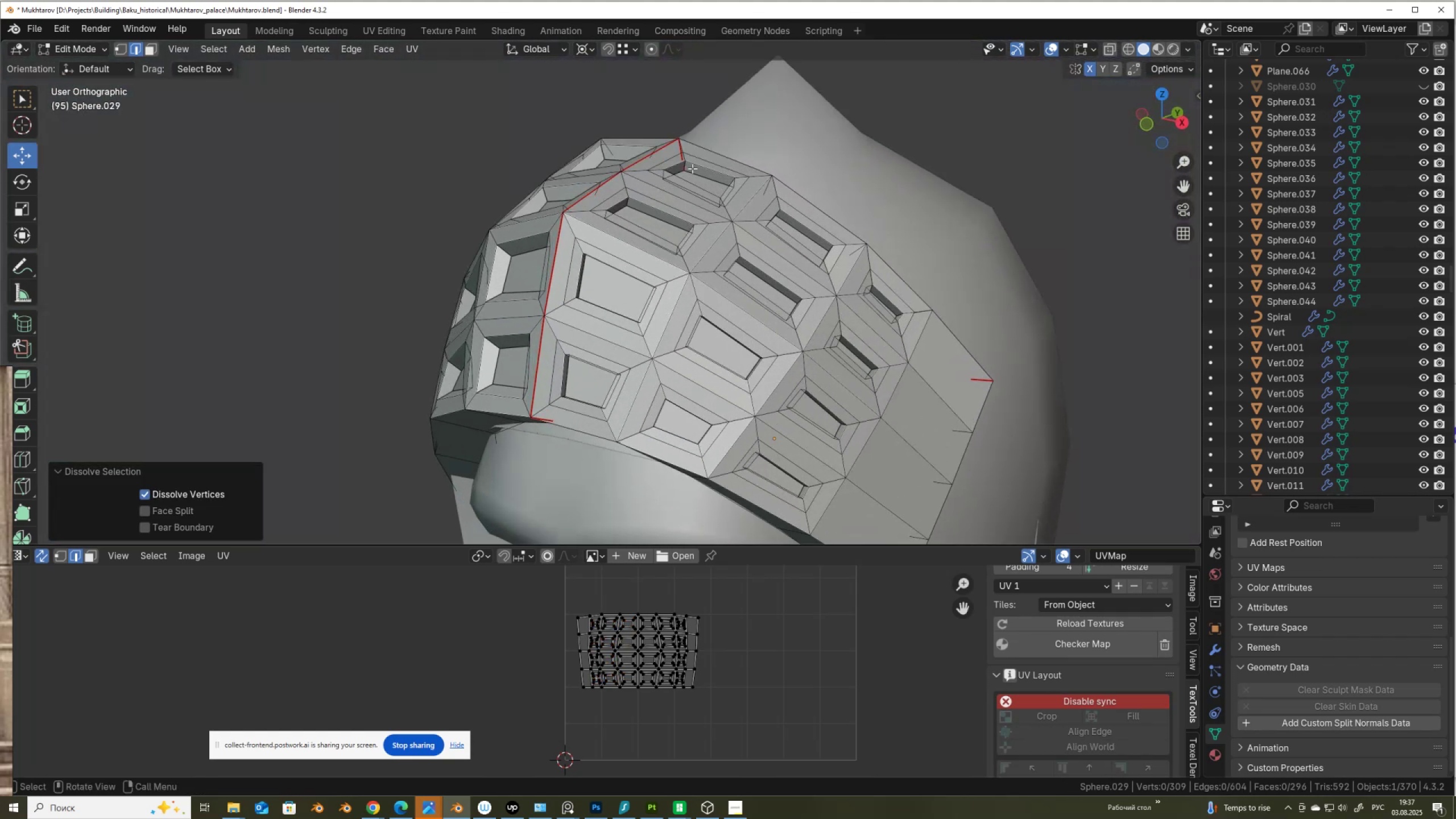 
hold_key(key=AltLeft, duration=10.46)
hold_key(key=ShiftLeft, duration=1.5)
left_click([799, 222])
 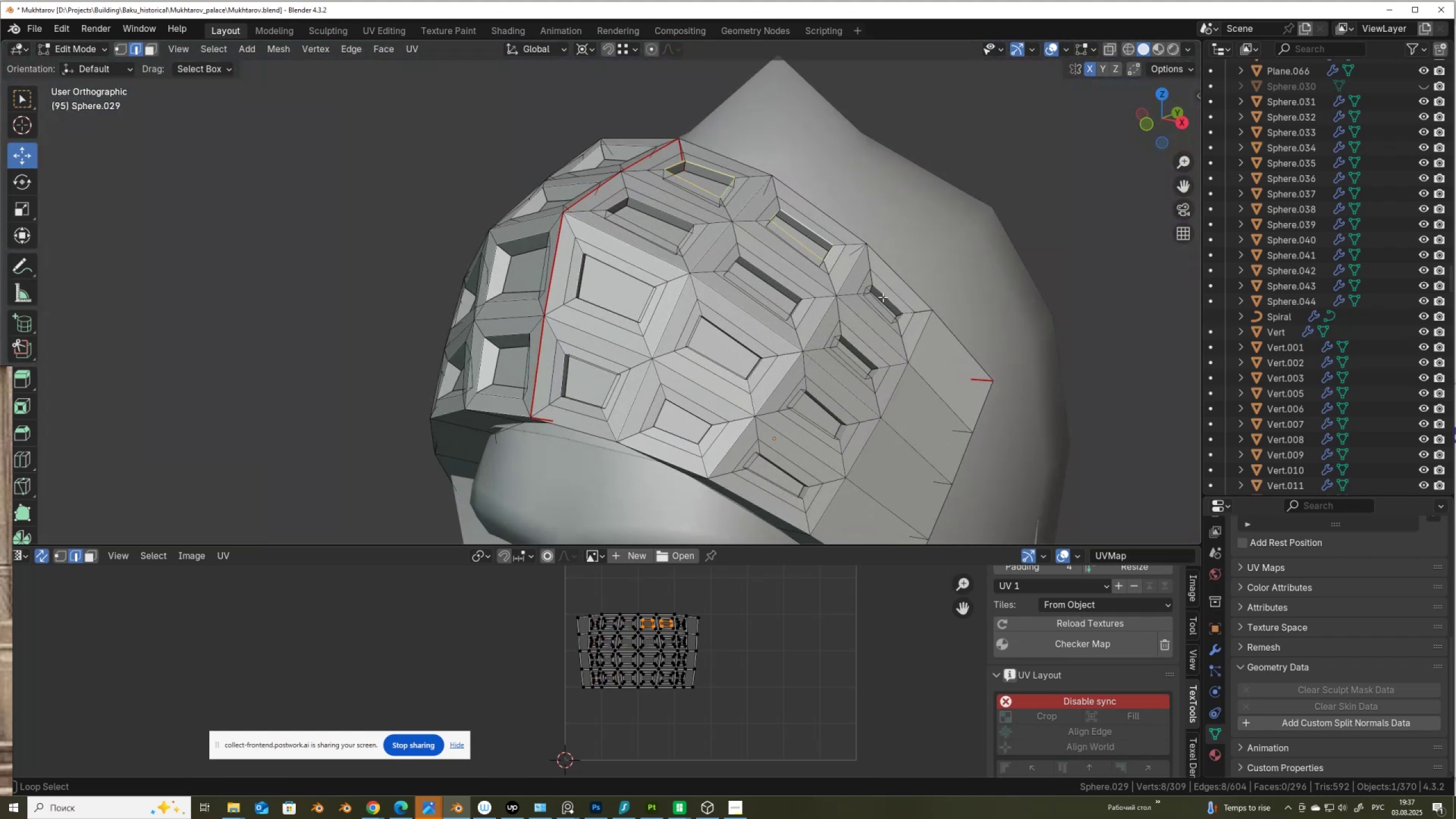 
hold_key(key=ShiftLeft, duration=1.52)
left_click([883, 296])
 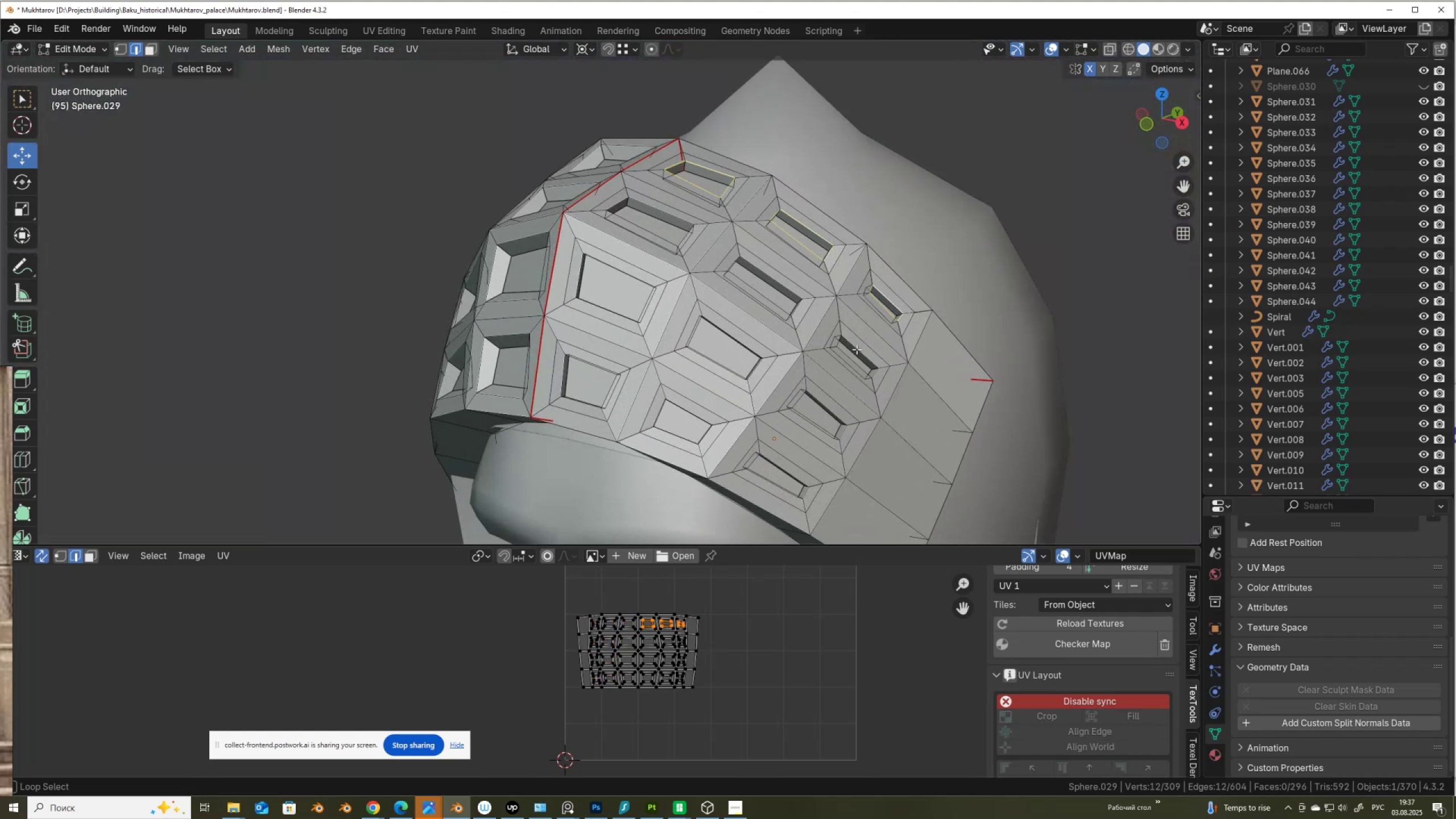 
left_click([857, 349])
 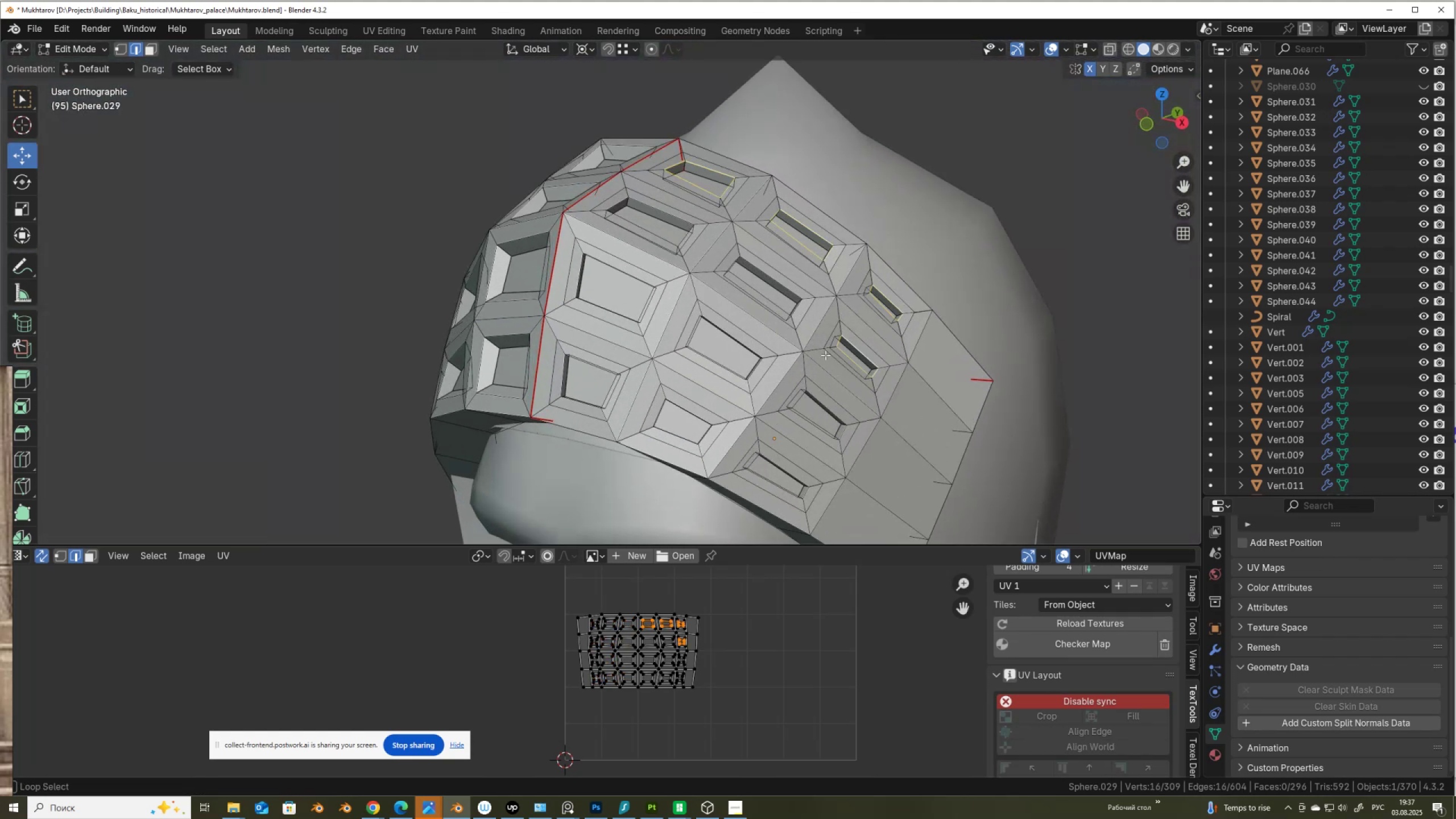 
hold_key(key=ShiftLeft, duration=1.52)
left_click([768, 276])
 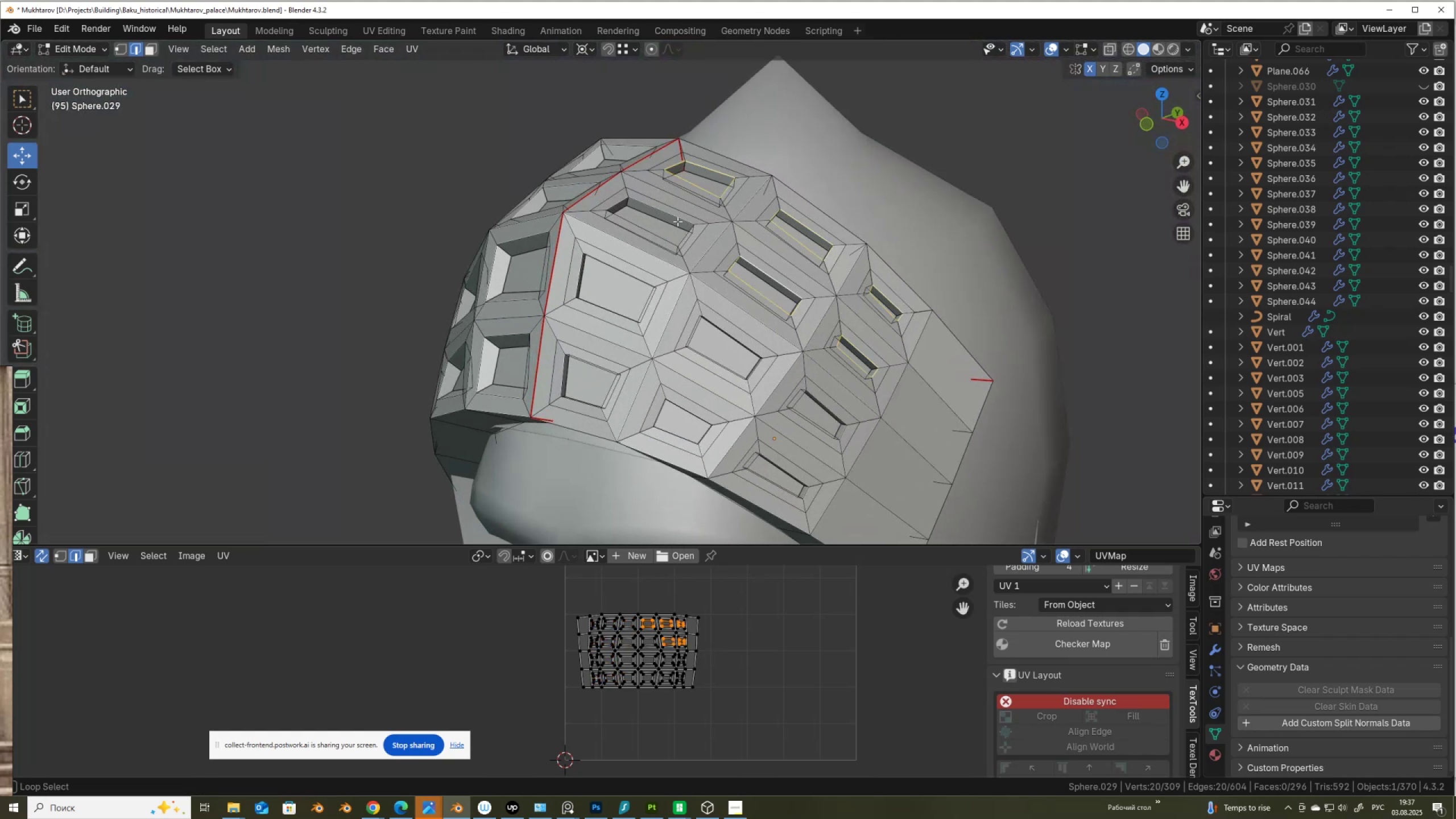 
hold_key(key=ShiftLeft, duration=1.51)
 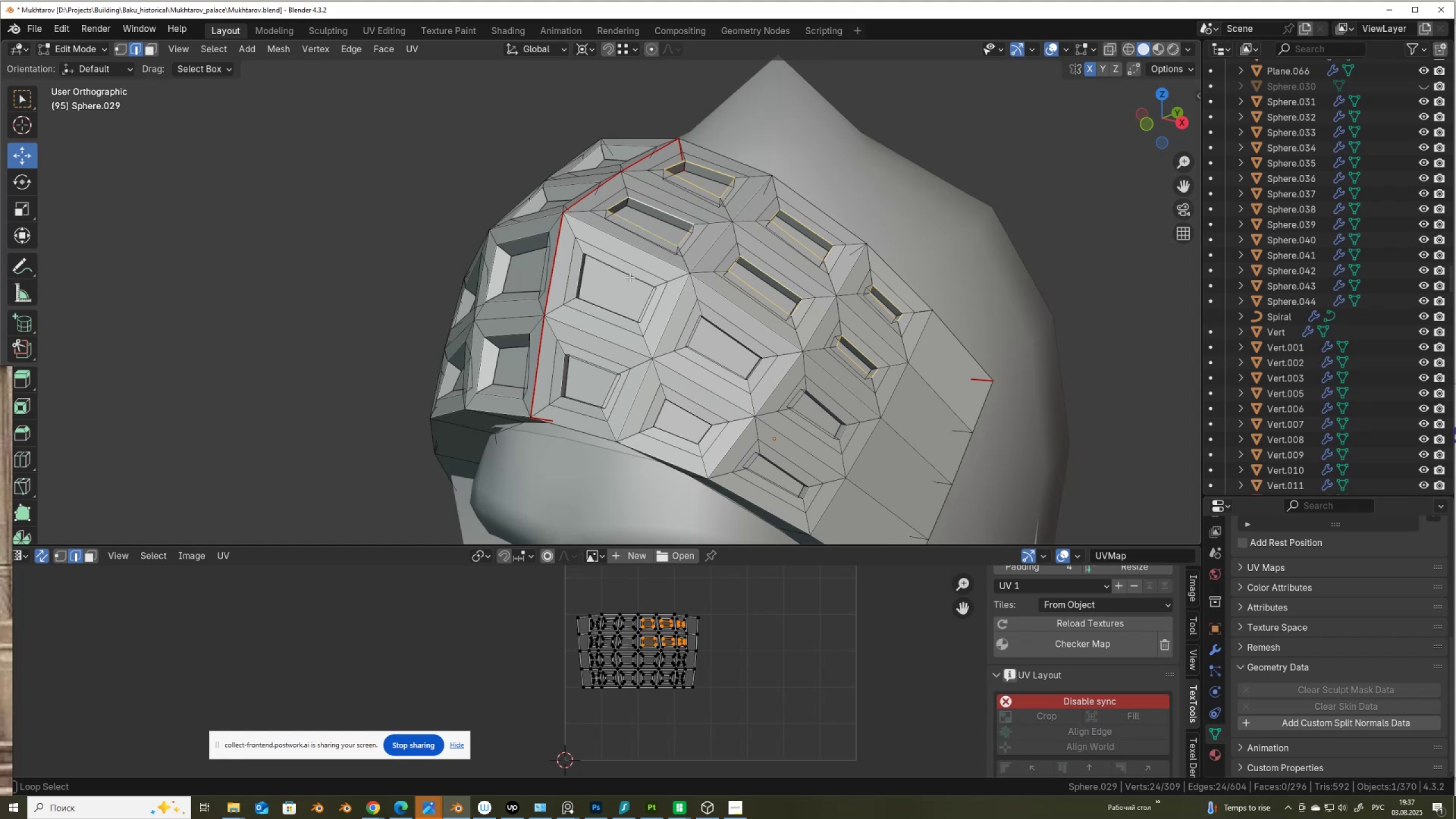 
hold_key(key=ShiftLeft, duration=1.52)
left_click([671, 217])
 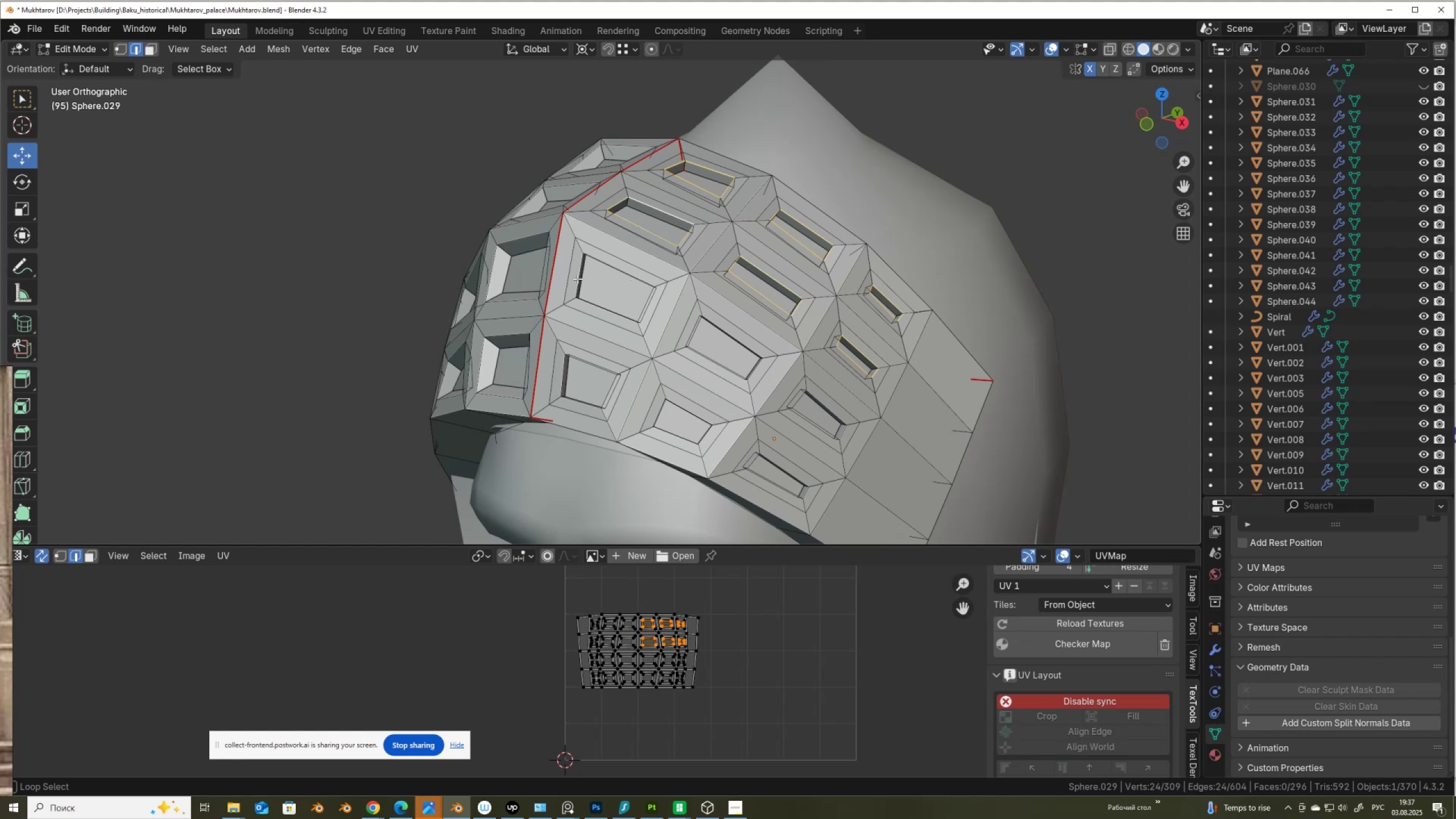 
left_click([576, 279])
 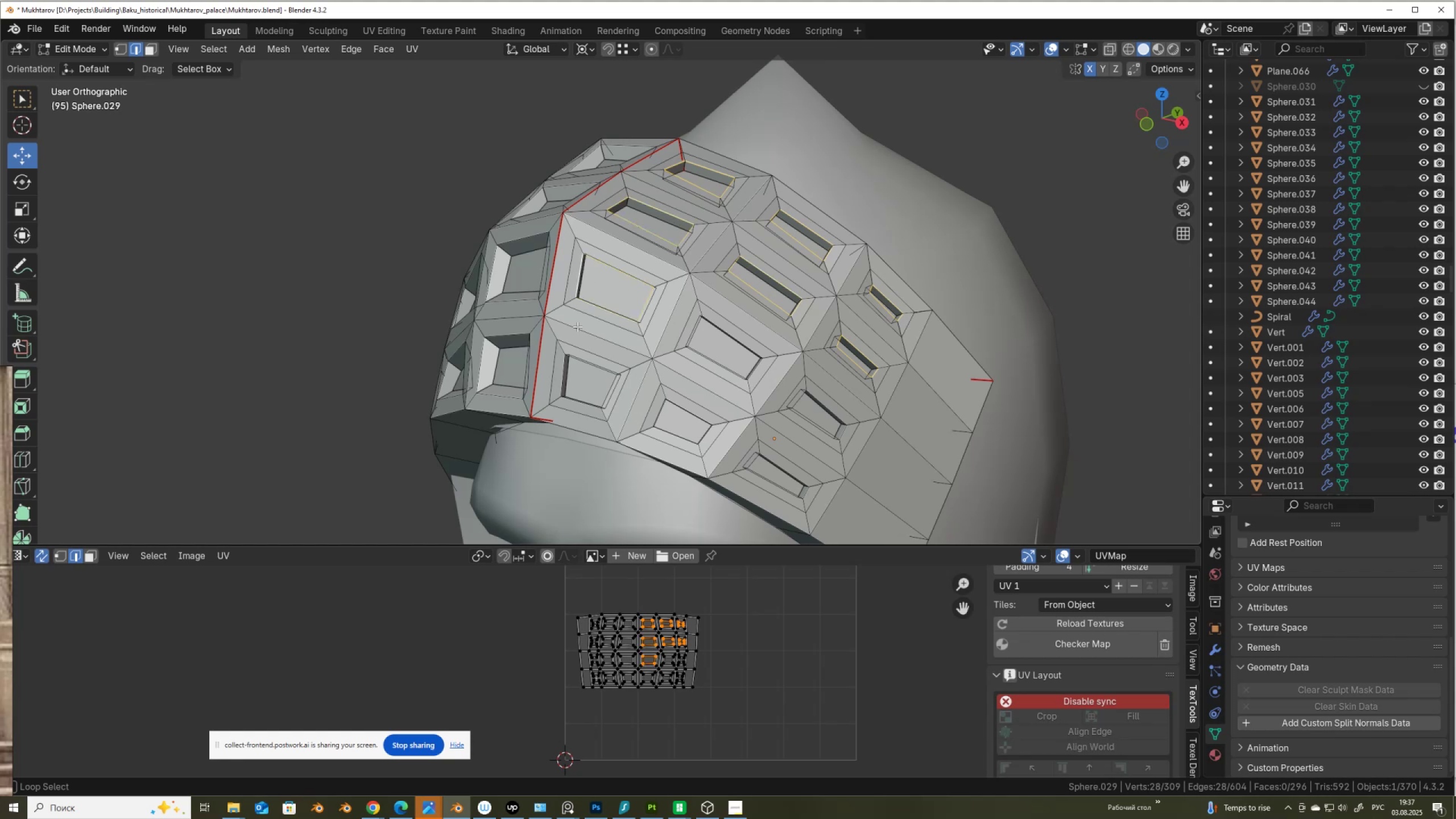 
hold_key(key=ShiftLeft, duration=1.51)
left_click([562, 374])
 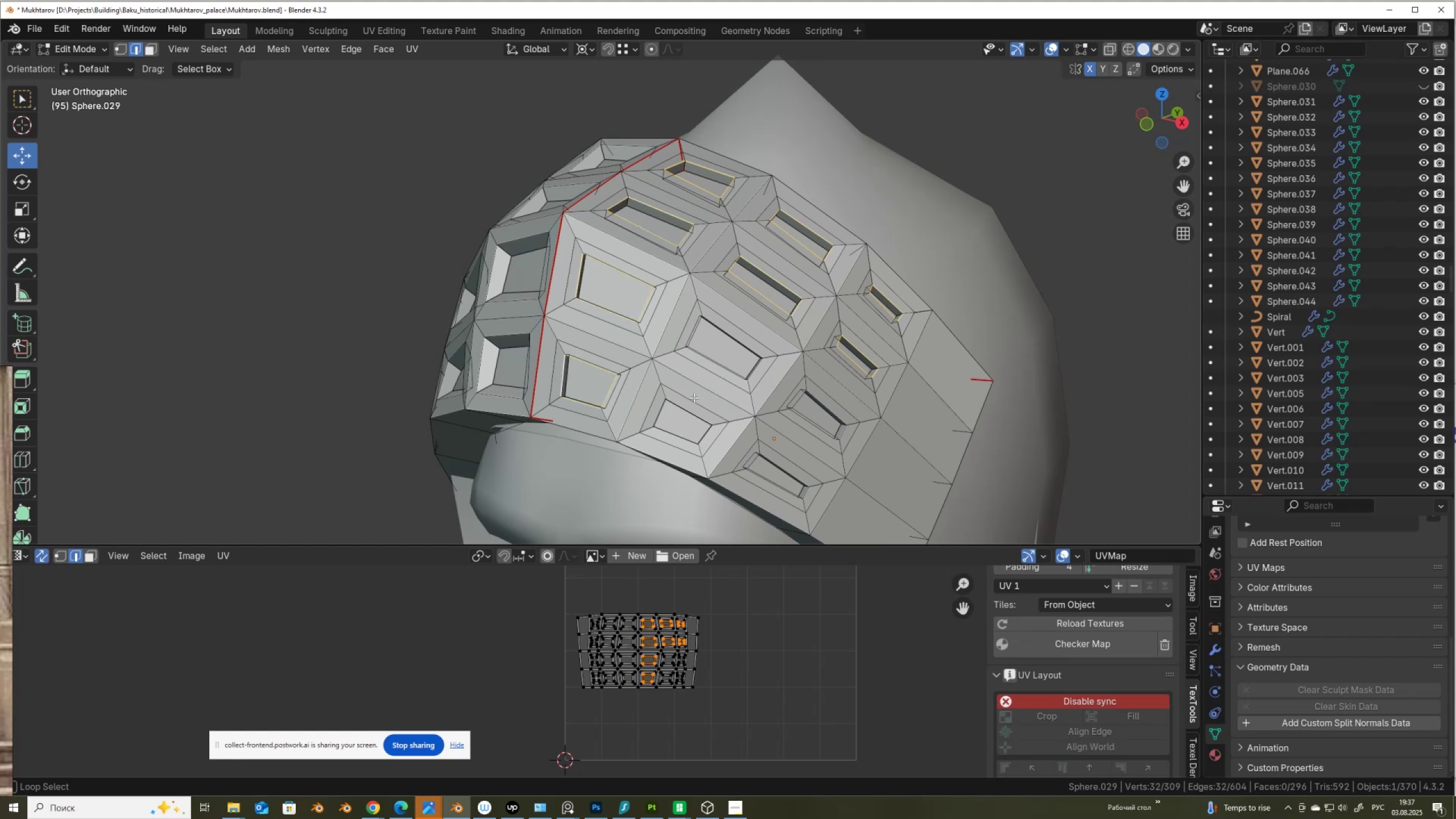 
hold_key(key=ShiftLeft, duration=0.78)
 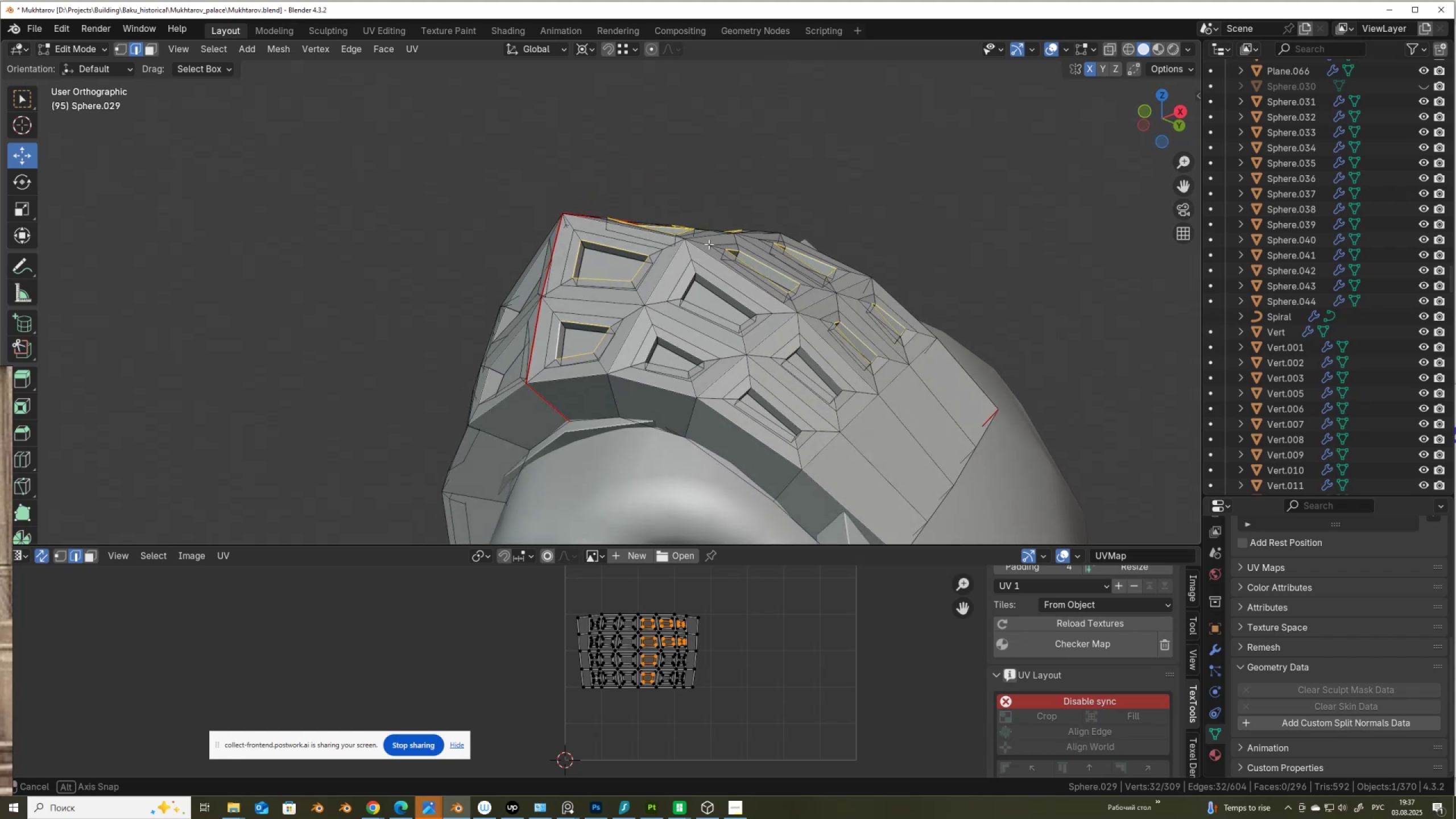 
hold_key(key=ShiftLeft, duration=1.08)
hold_key(key=AltLeft, duration=1.01)
left_click([710, 287])
 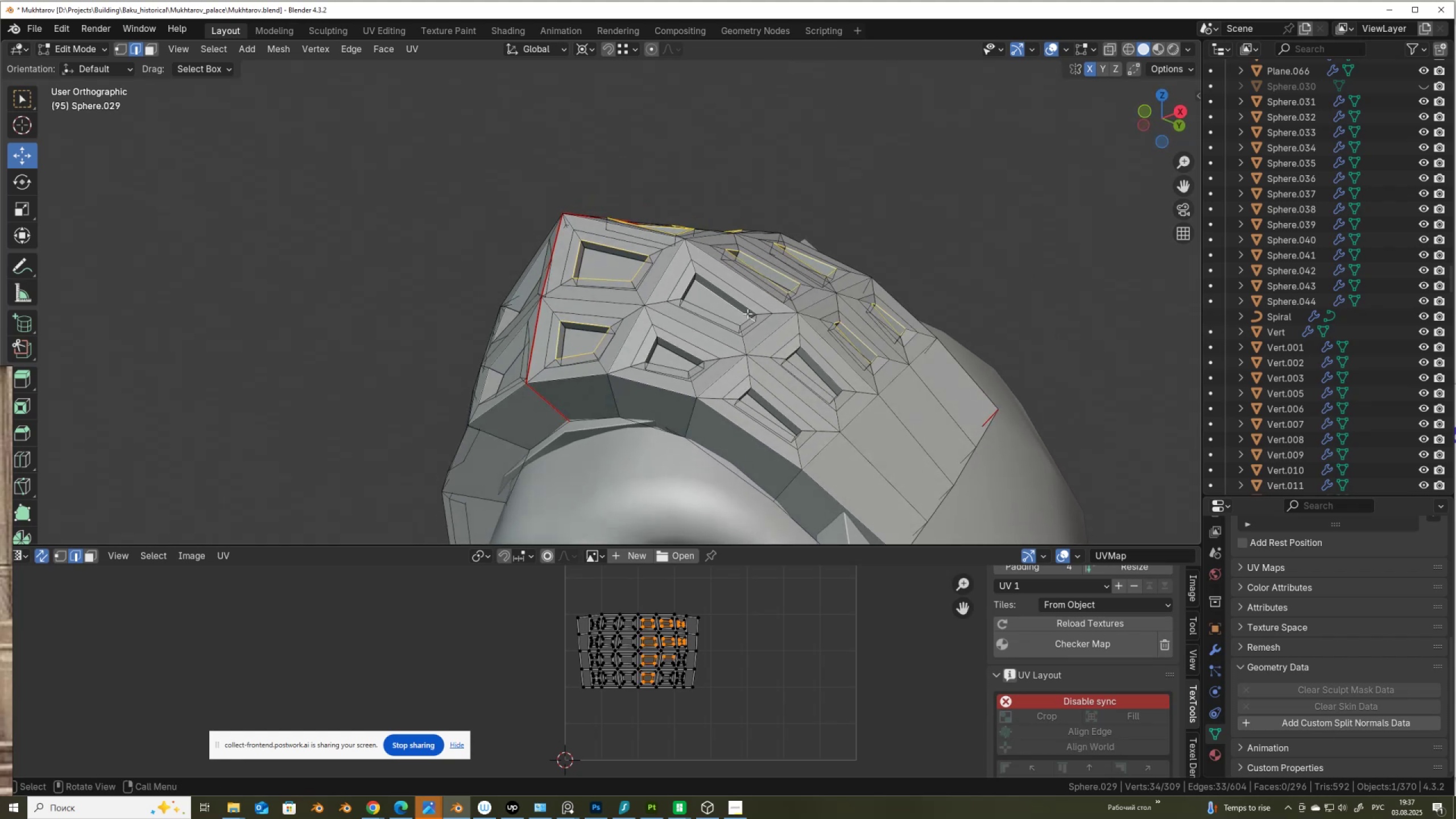 
key(Control+ControlLeft)
 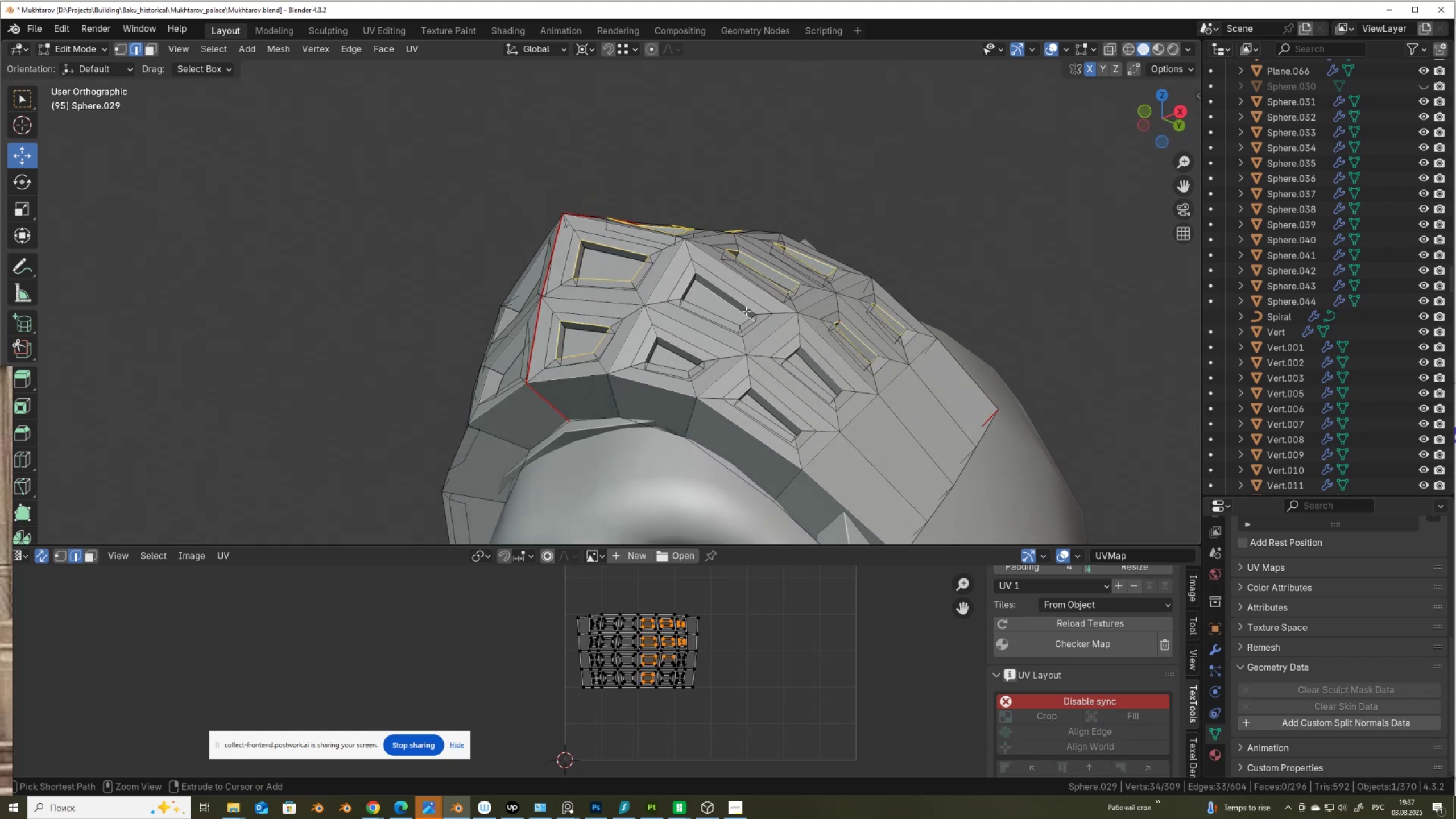 
key(Control+Z)
 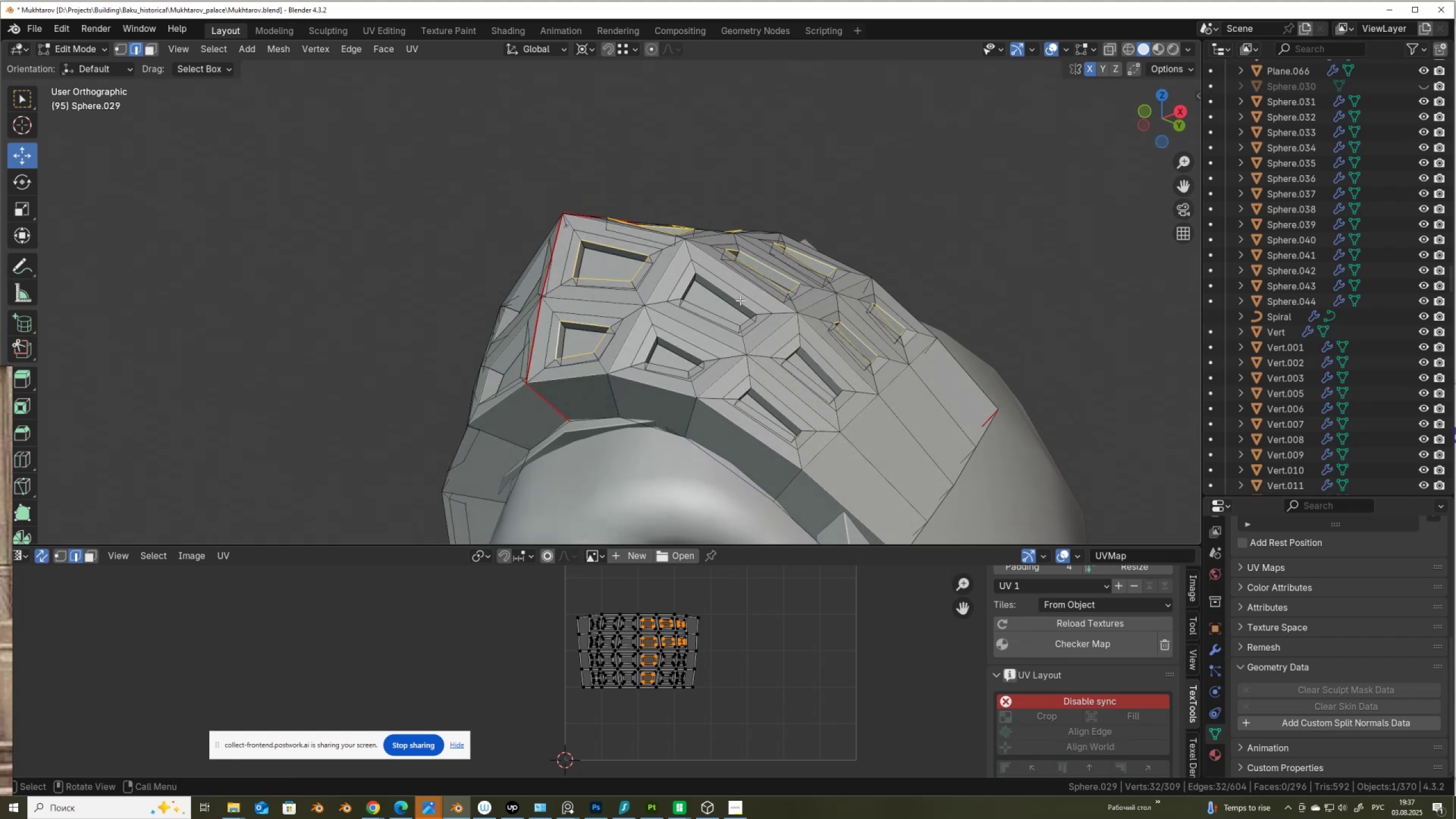 
hold_key(key=ShiftLeft, duration=1.5)
hold_key(key=AltLeft, duration=1.5)
left_click([740, 300])
 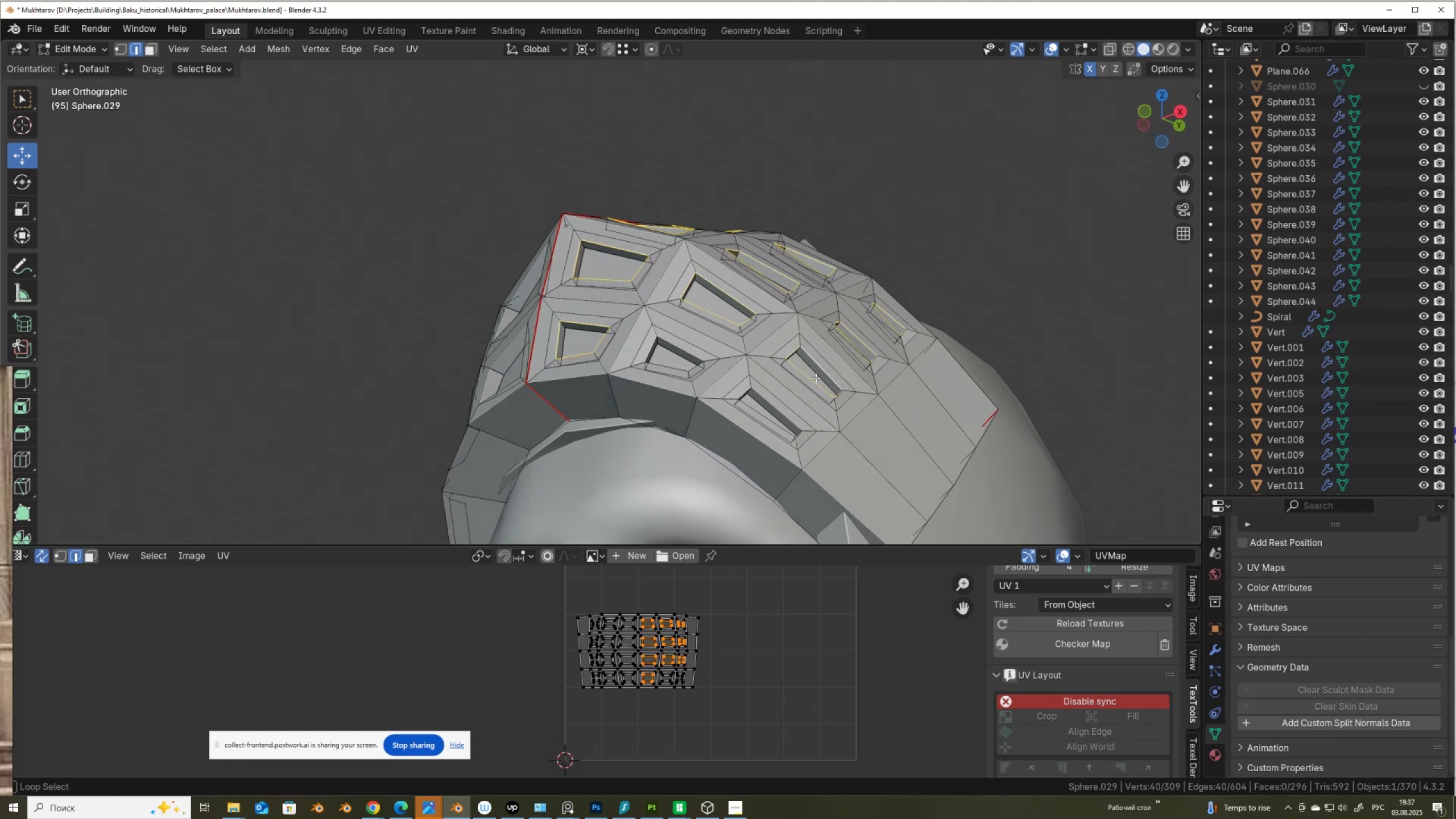 
hold_key(key=AltLeft, duration=1.51)
hold_key(key=ShiftLeft, duration=1.51)
left_click([776, 410])
 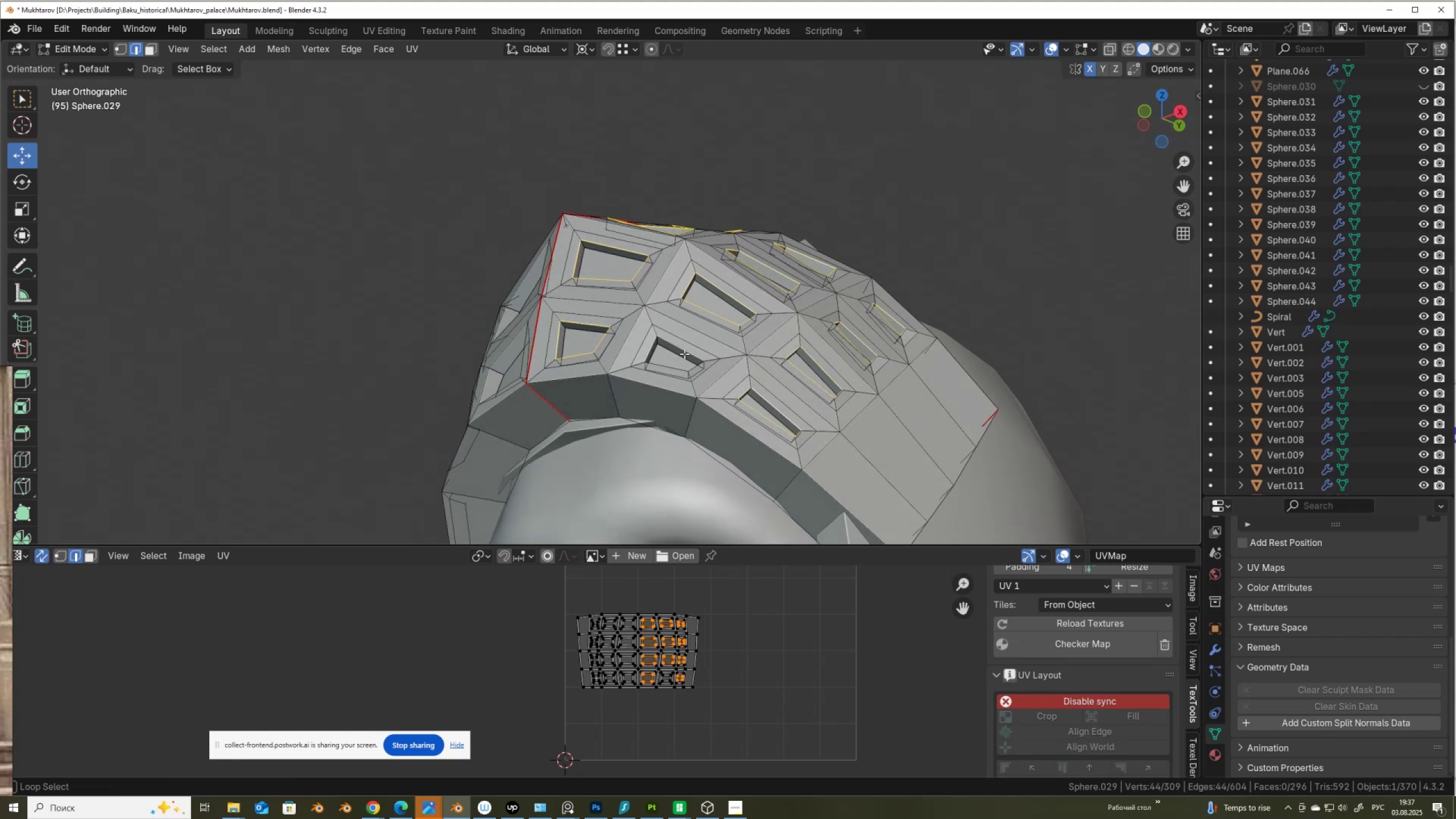 
hold_key(key=ShiftLeft, duration=0.36)
hold_key(key=AltLeft, duration=0.34)
left_click([683, 350])
 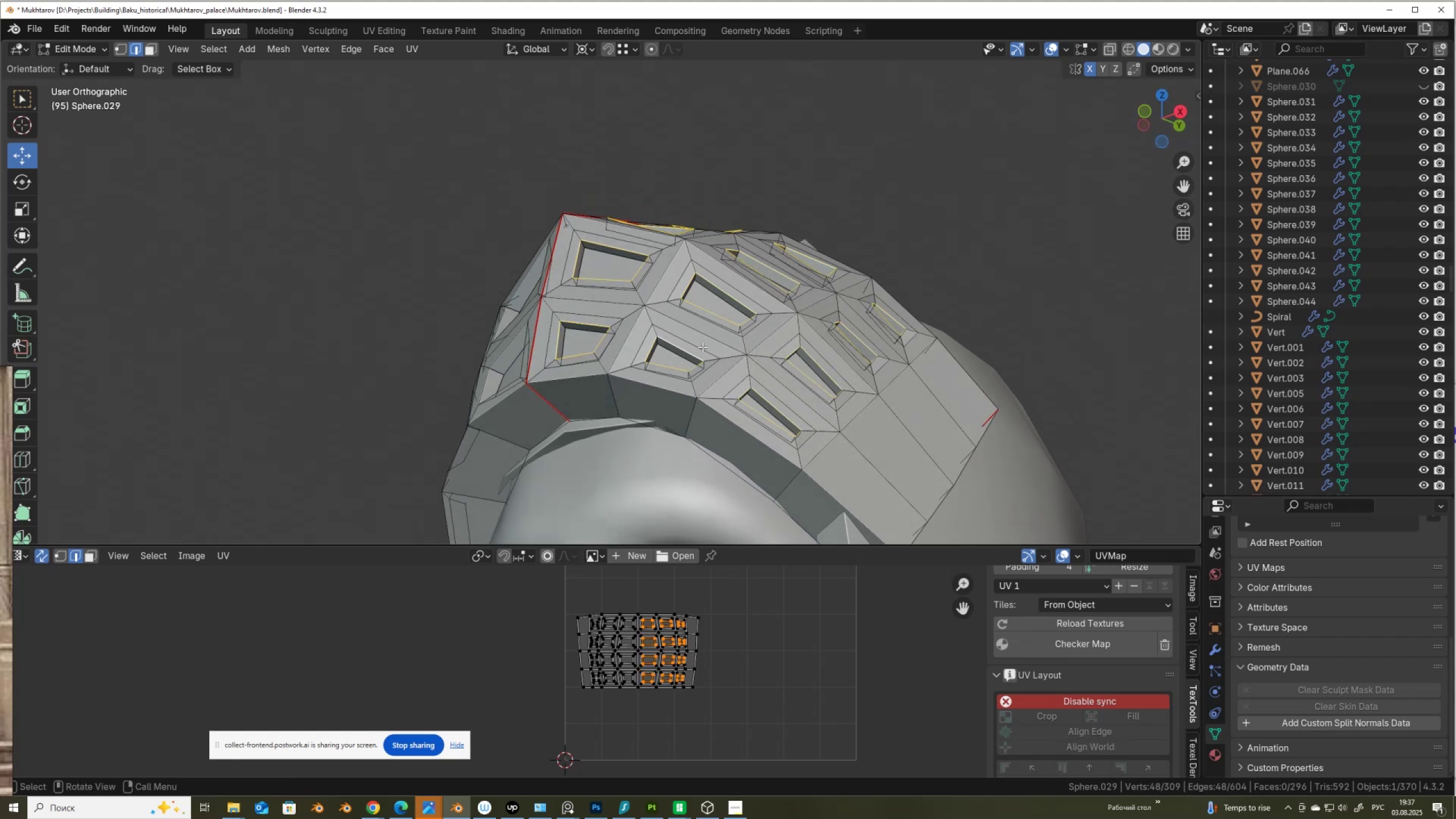 
hold_key(key=ControlLeft, duration=0.35)
 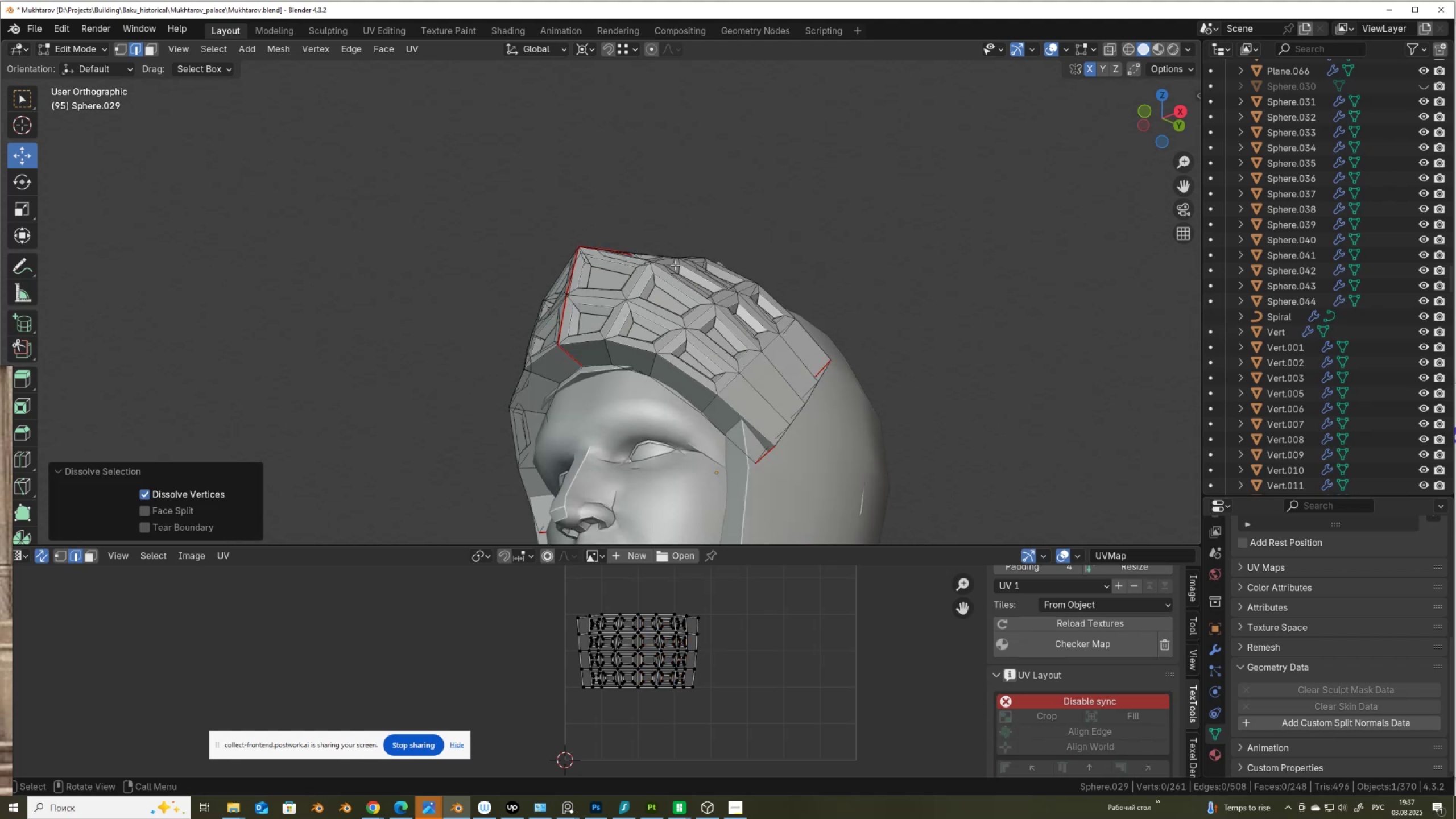 
type(X)
key(Tab)
key(Tab)
type(AU)
 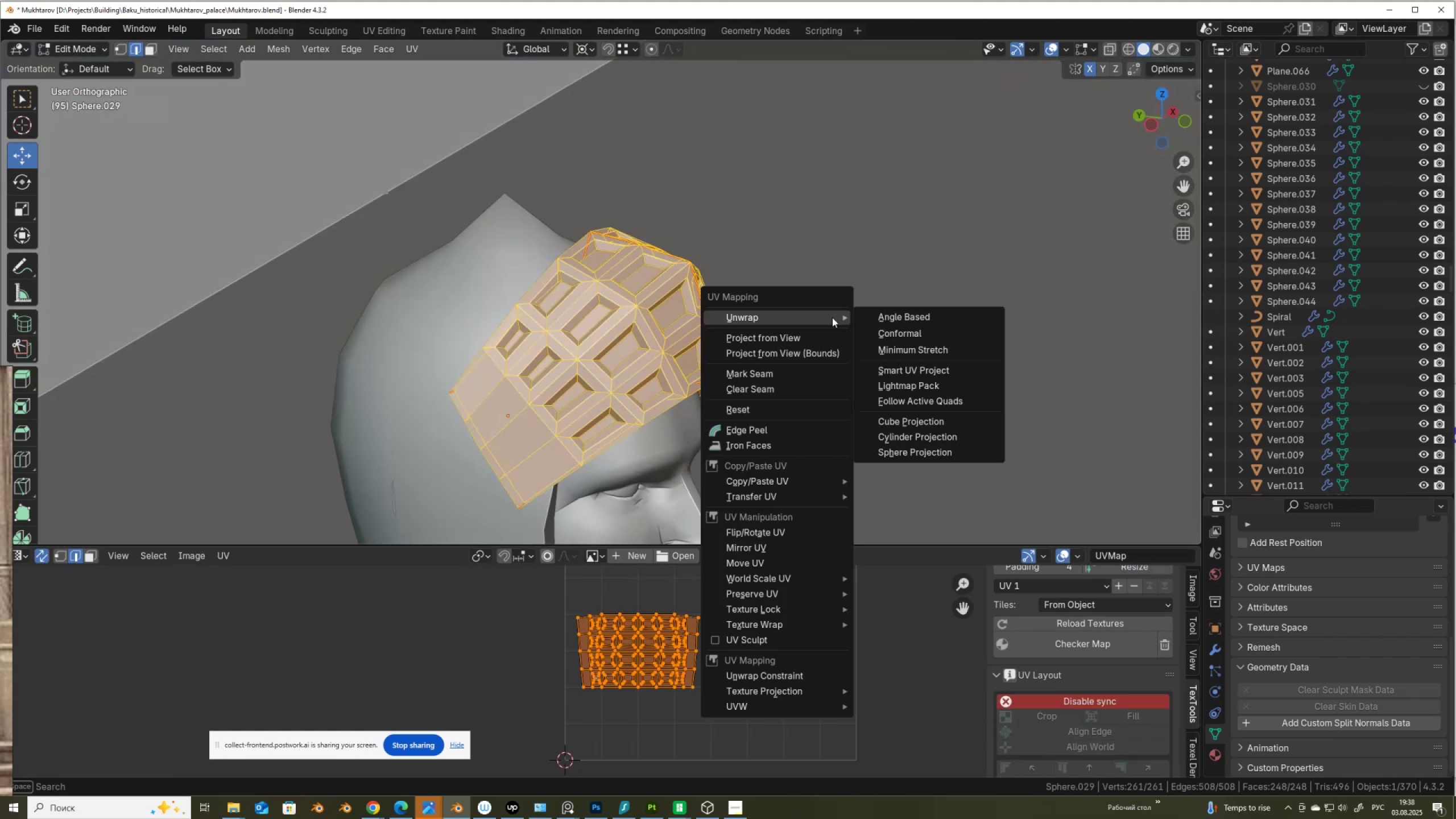 
scroll: coordinate [734, 336], scroll_direction: down, amount: 5.0
 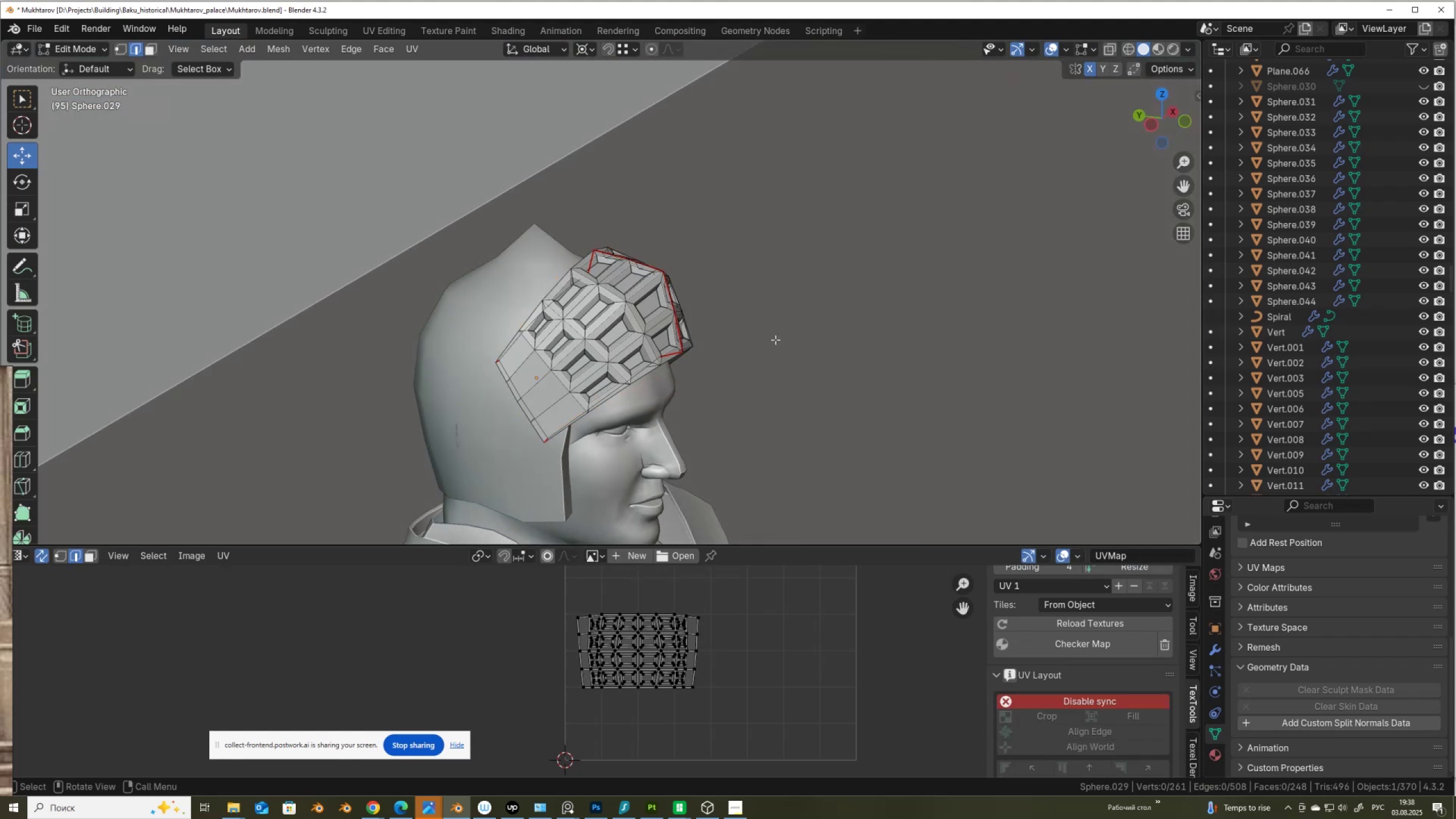 
scroll: coordinate [740, 358], scroll_direction: up, amount: 2.0
 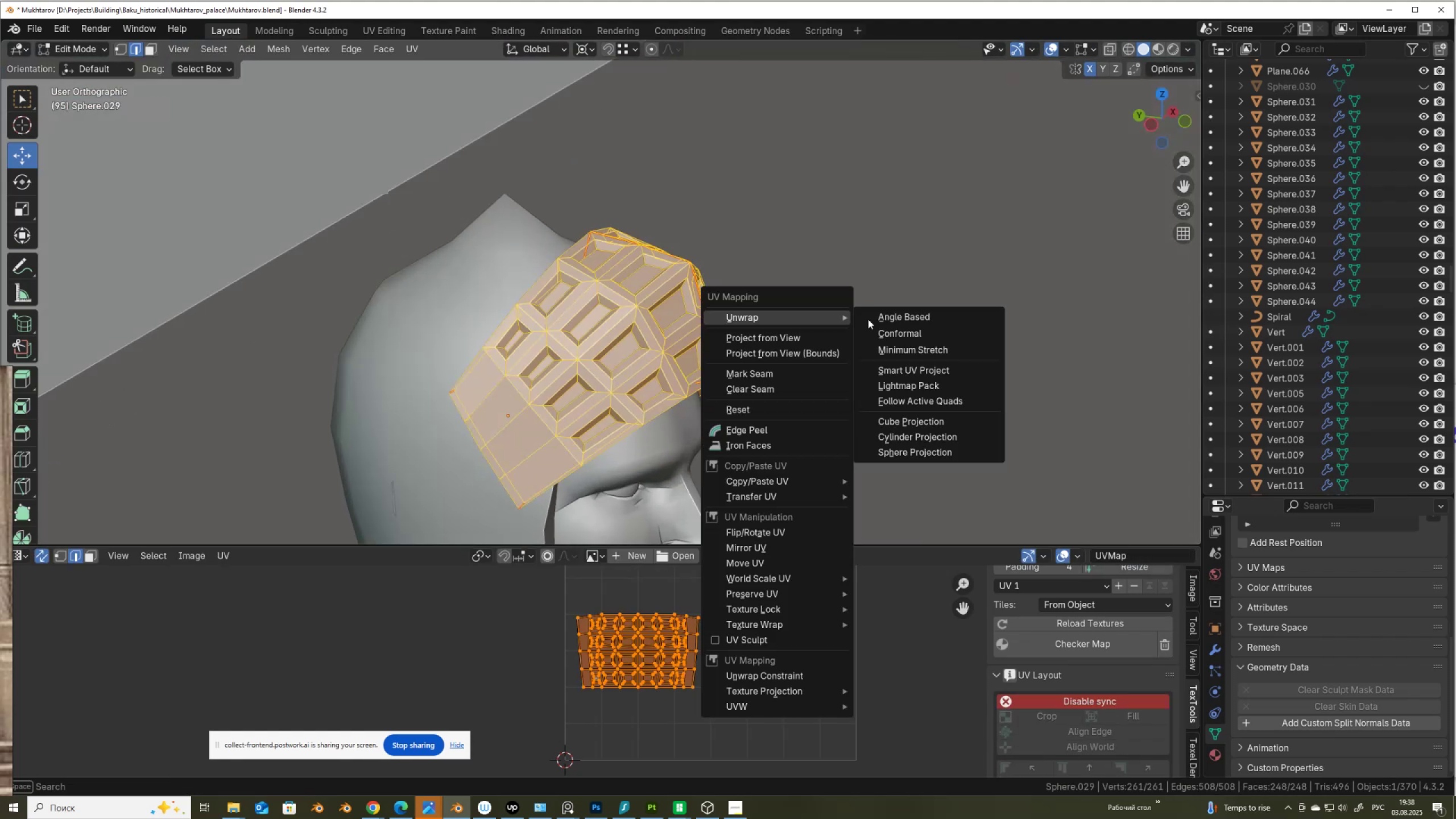 
left_click([910, 337])
 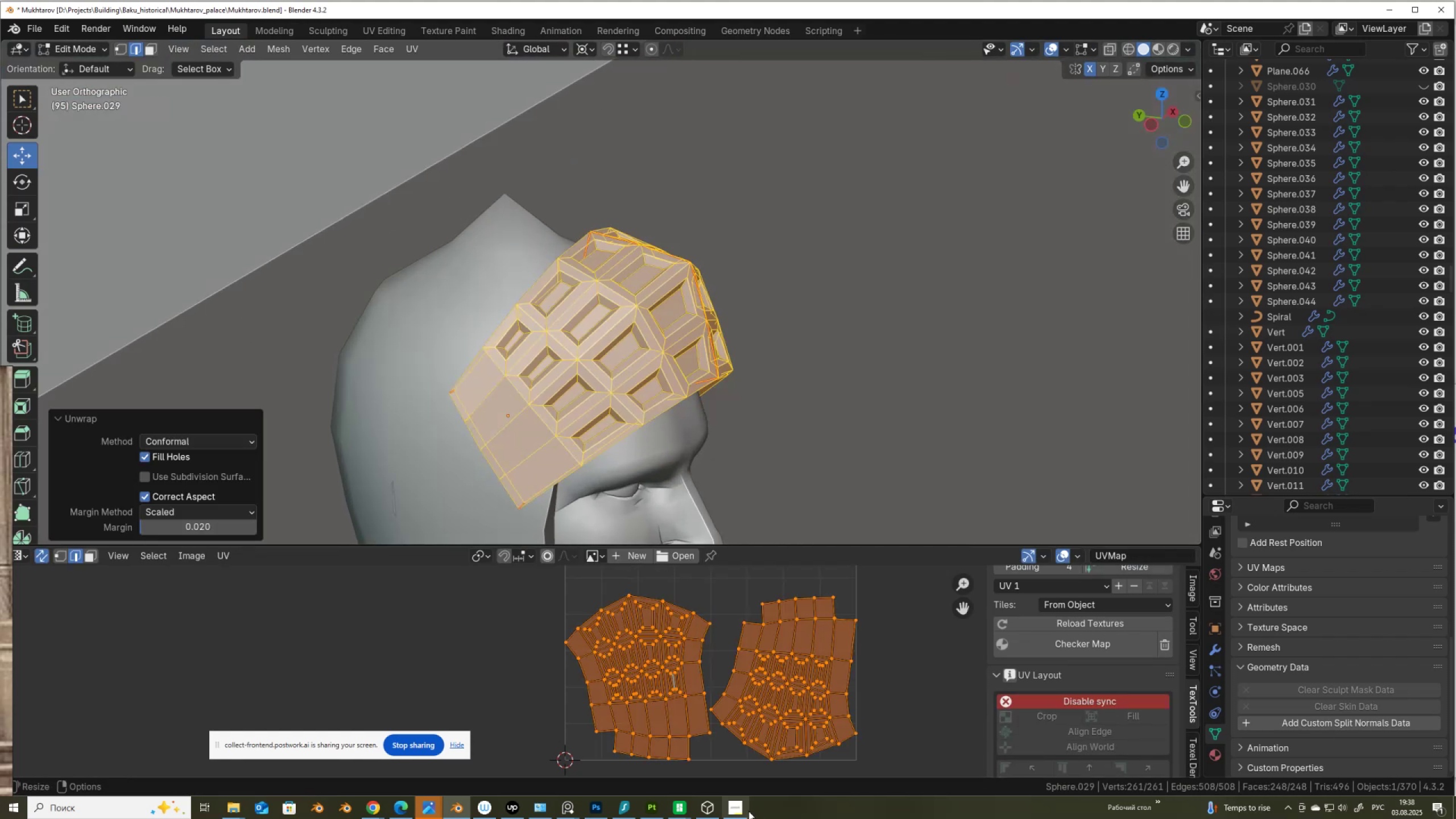 
scroll: coordinate [758, 648], scroll_direction: none, amount: 0.0
 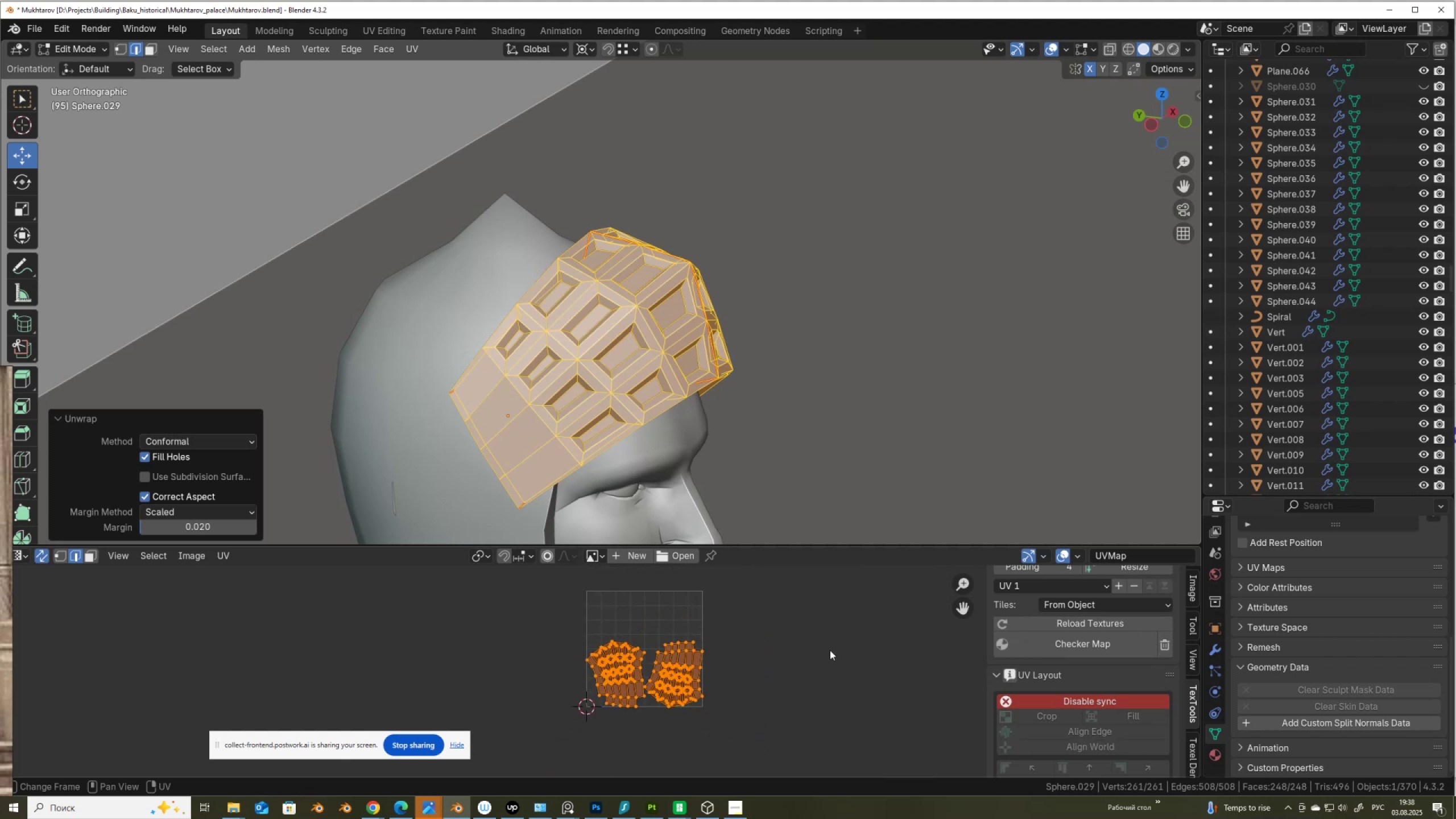 
key(S)
 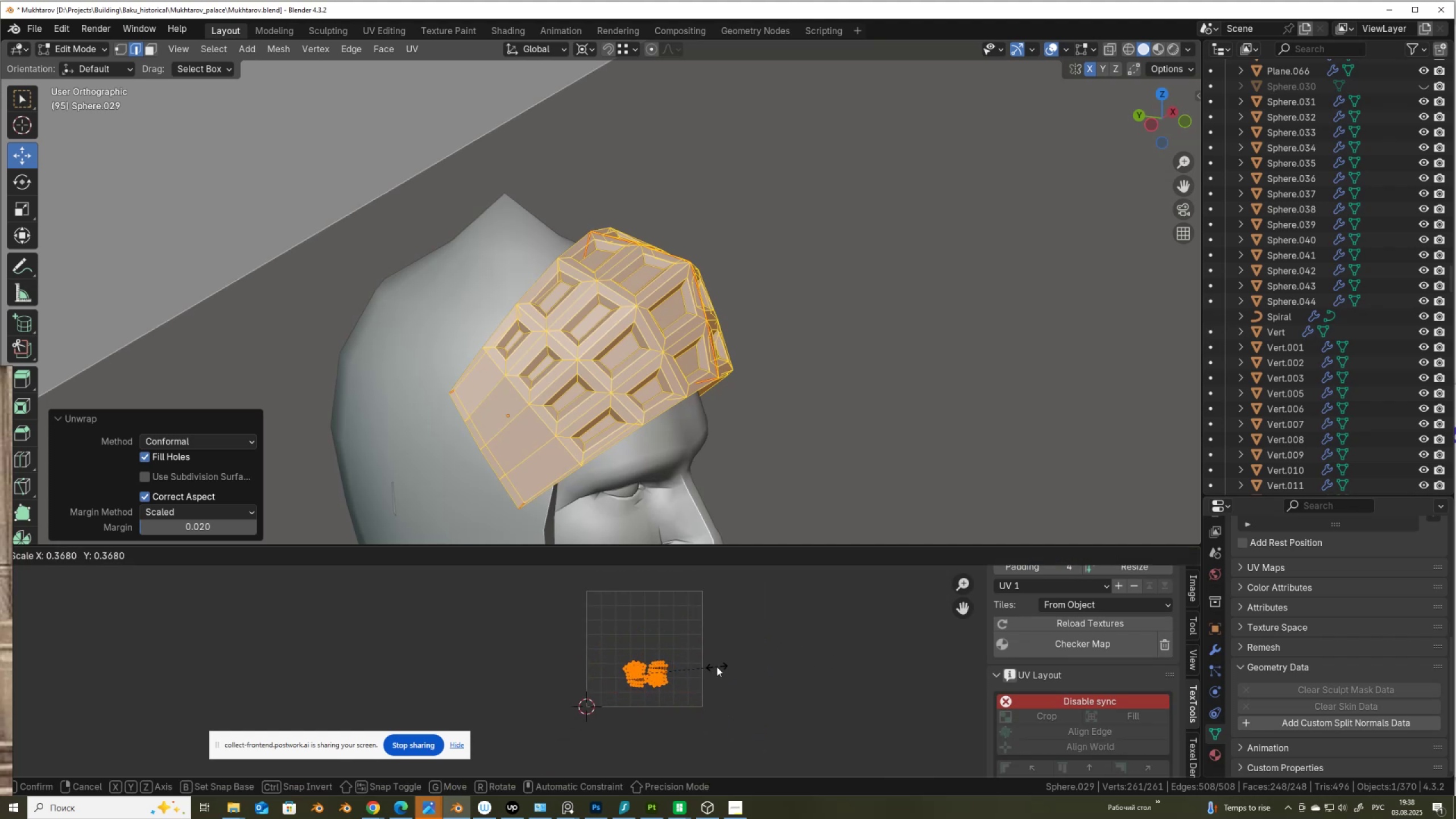 
left_click([717, 667])
 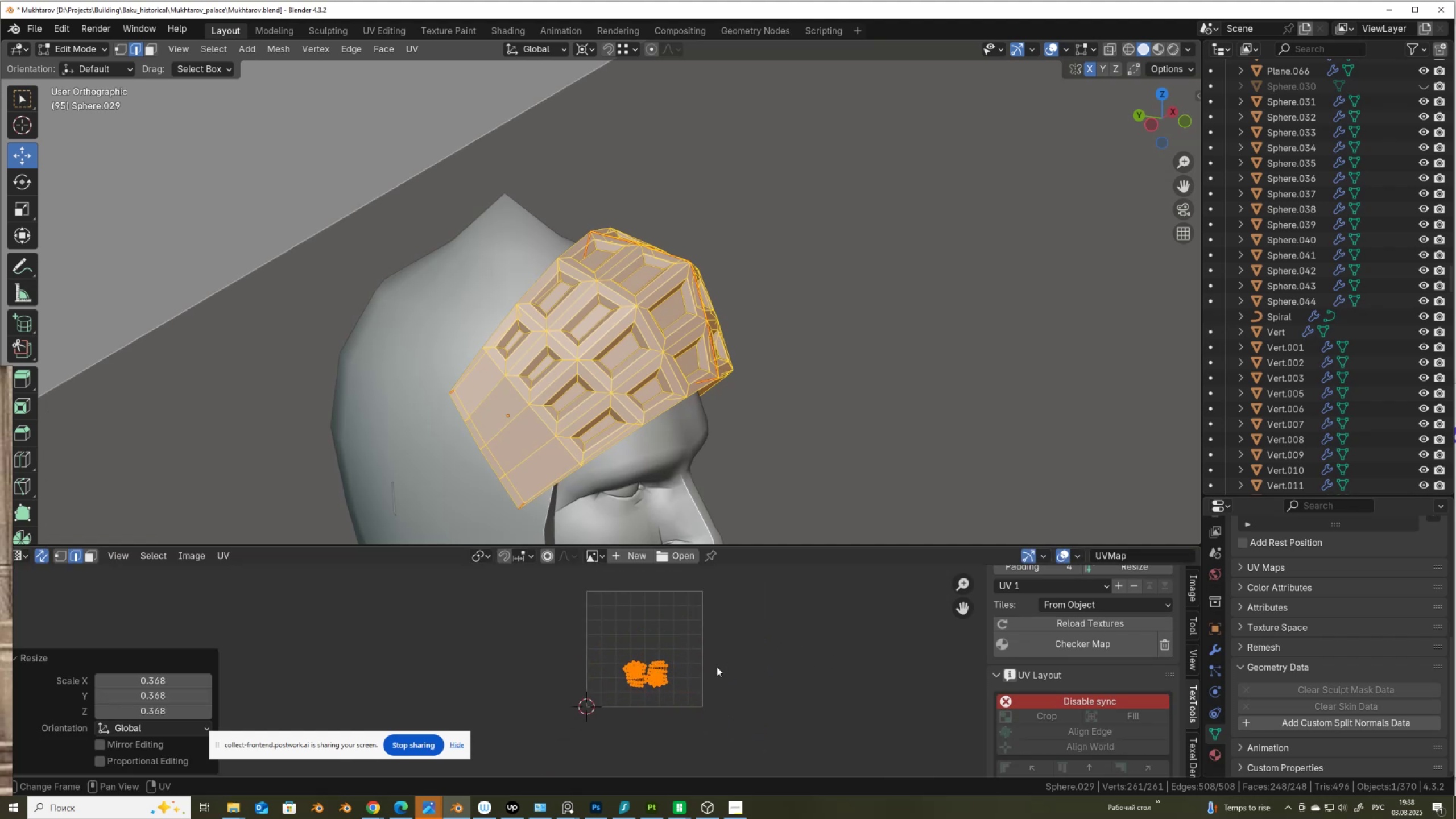 
key(G)
 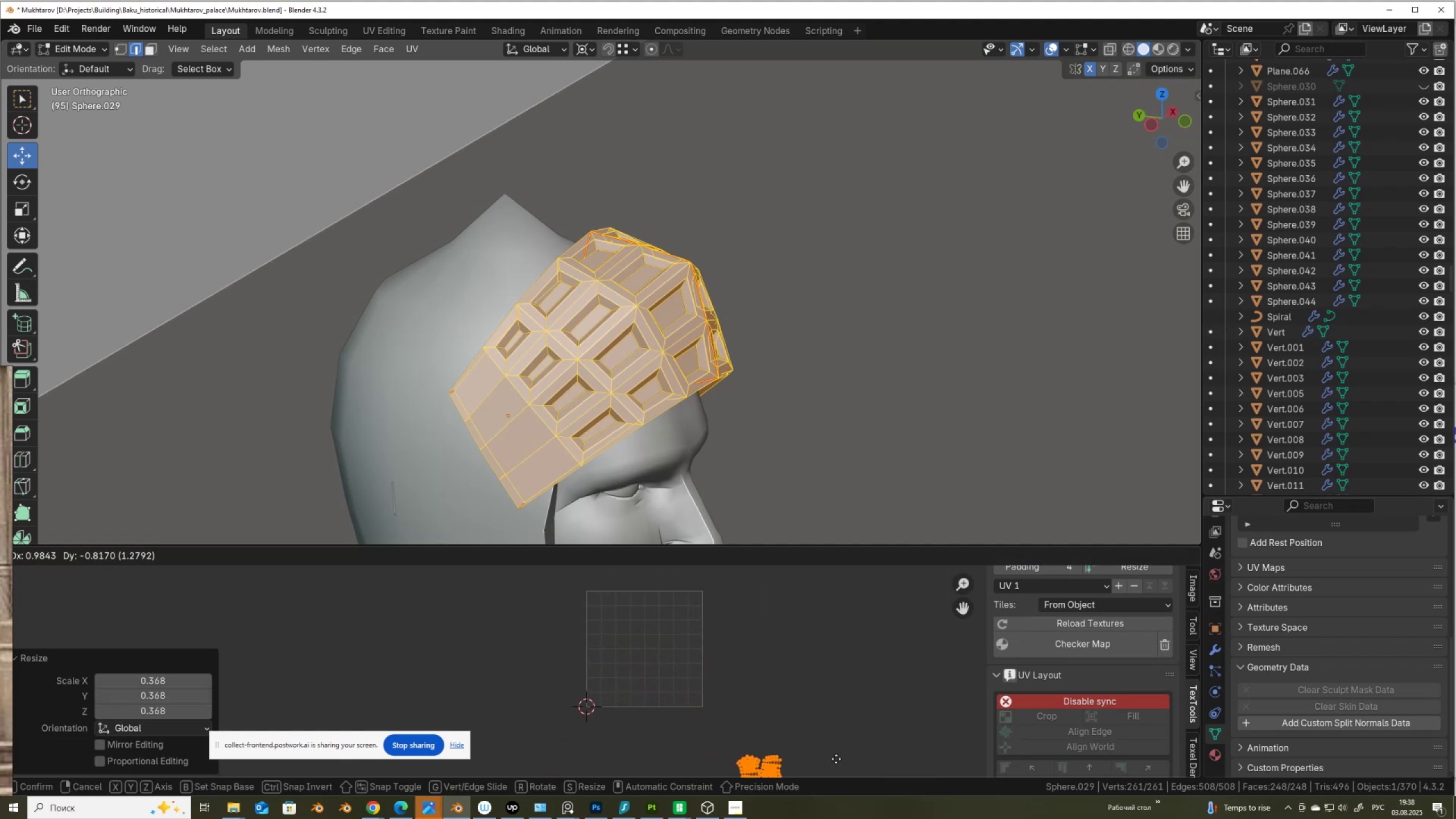 
left_click([837, 758])
 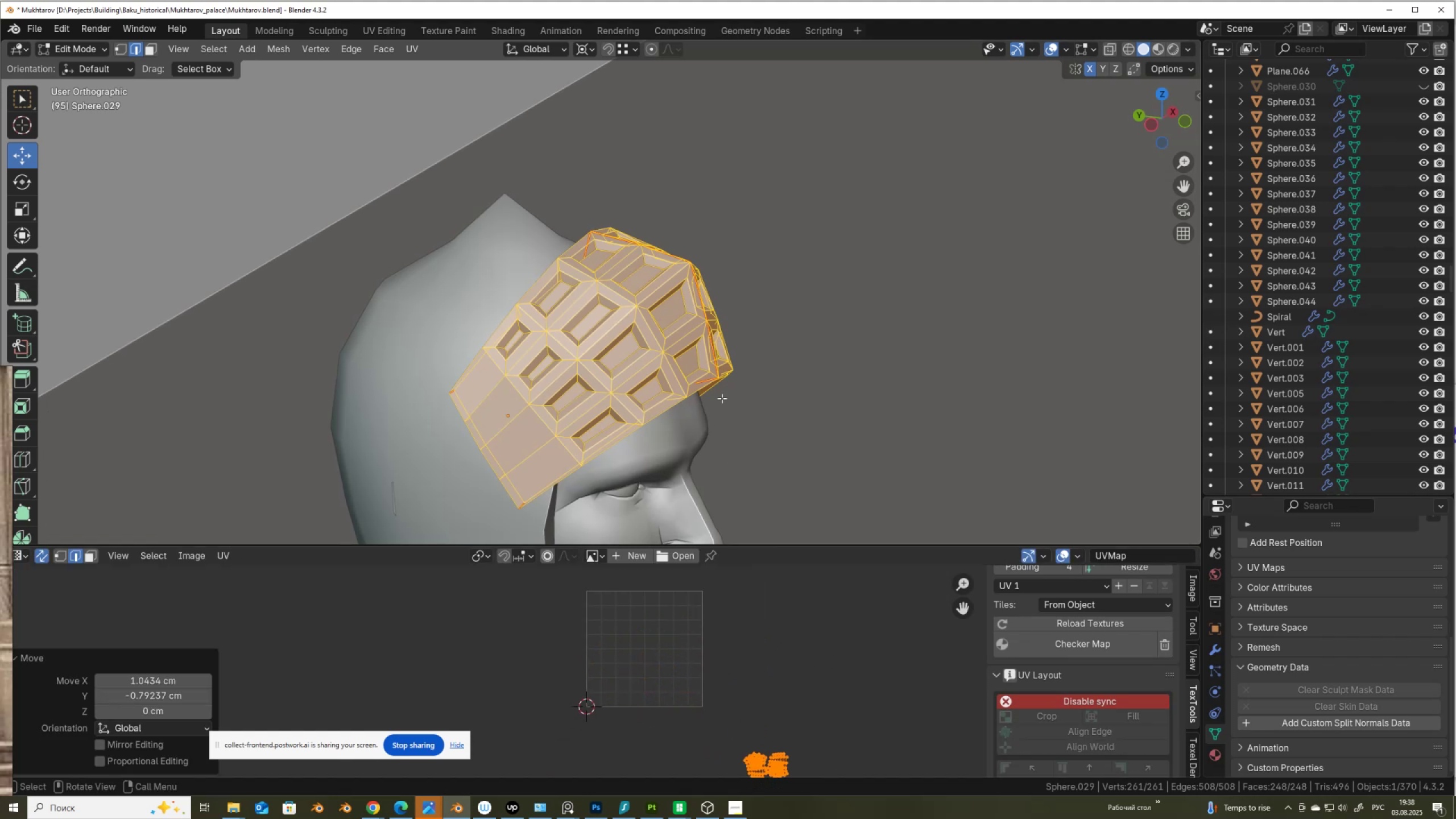 
key(Tab)
 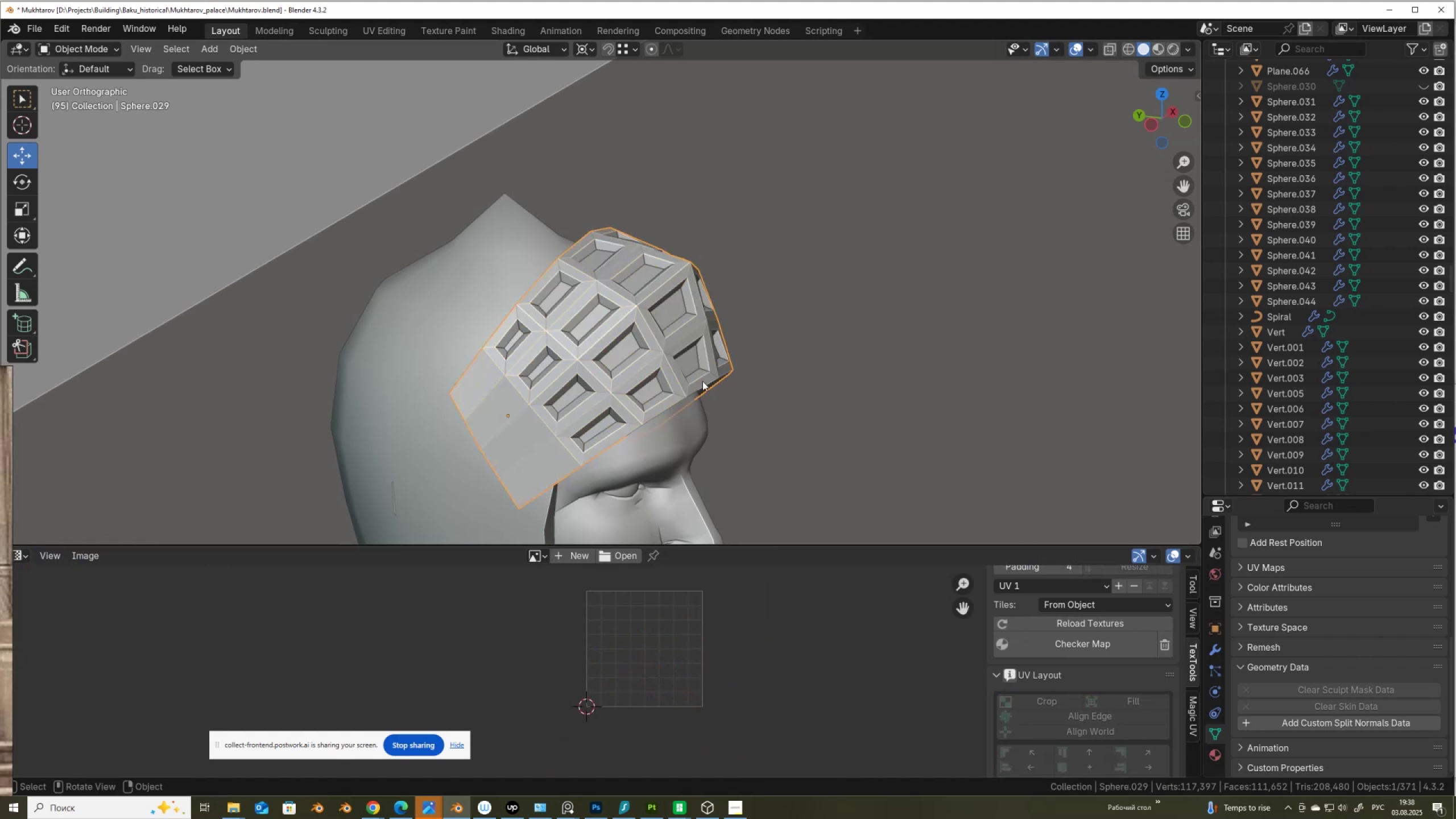 
scroll: coordinate [684, 410], scroll_direction: down, amount: 3.0
 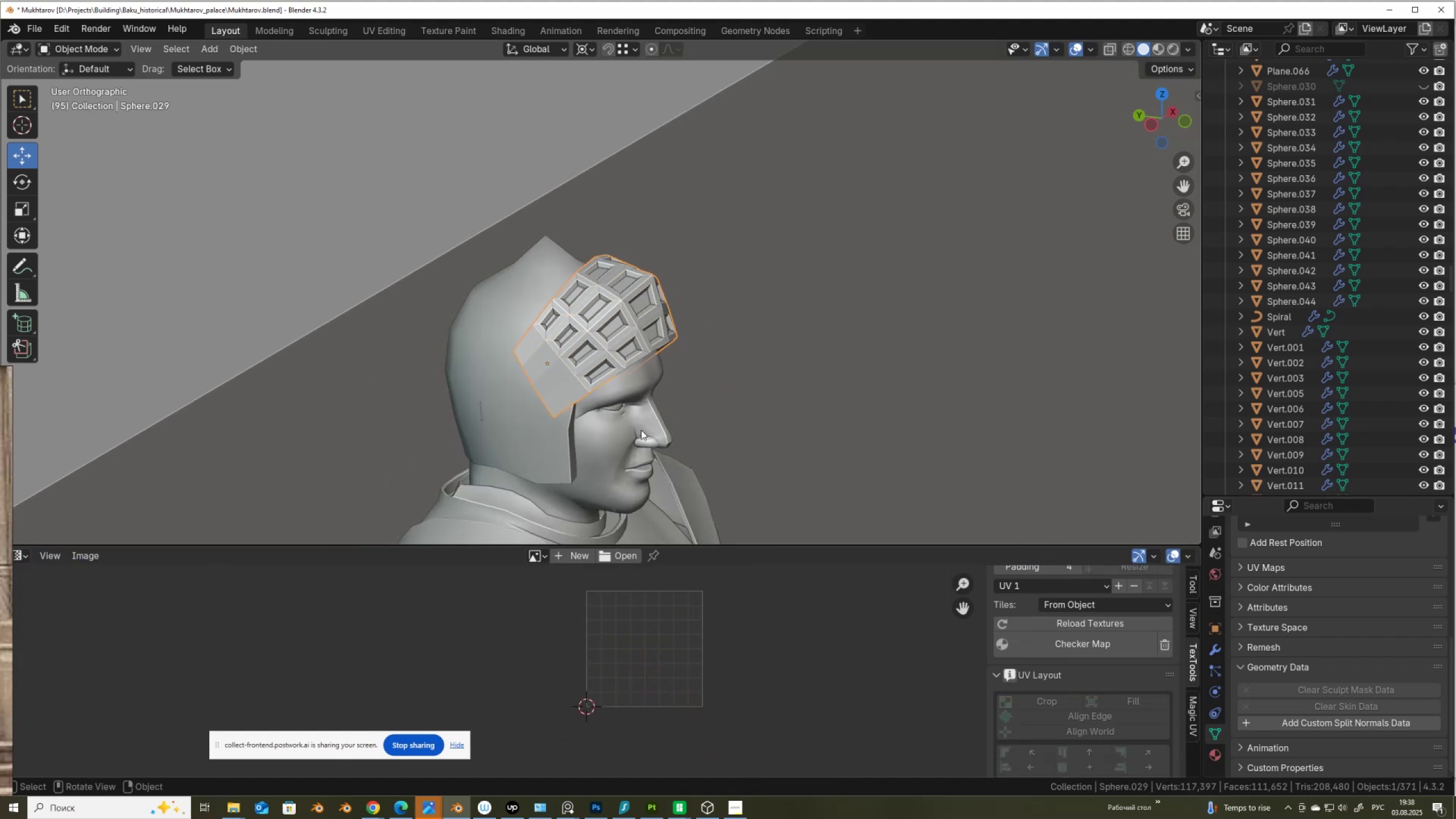 
hold_key(key=ShiftLeft, duration=0.42)
 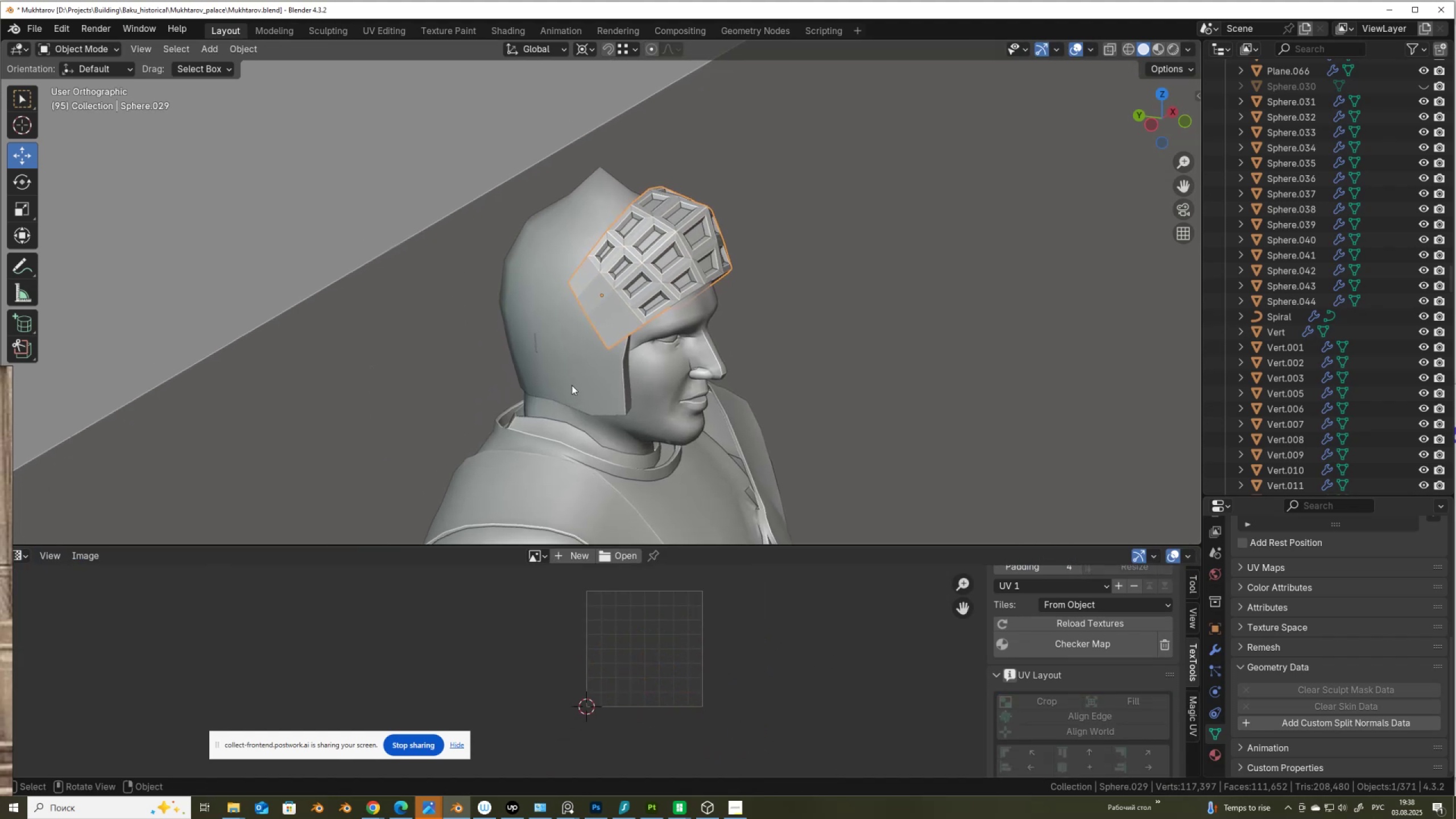 
left_click([572, 385])
 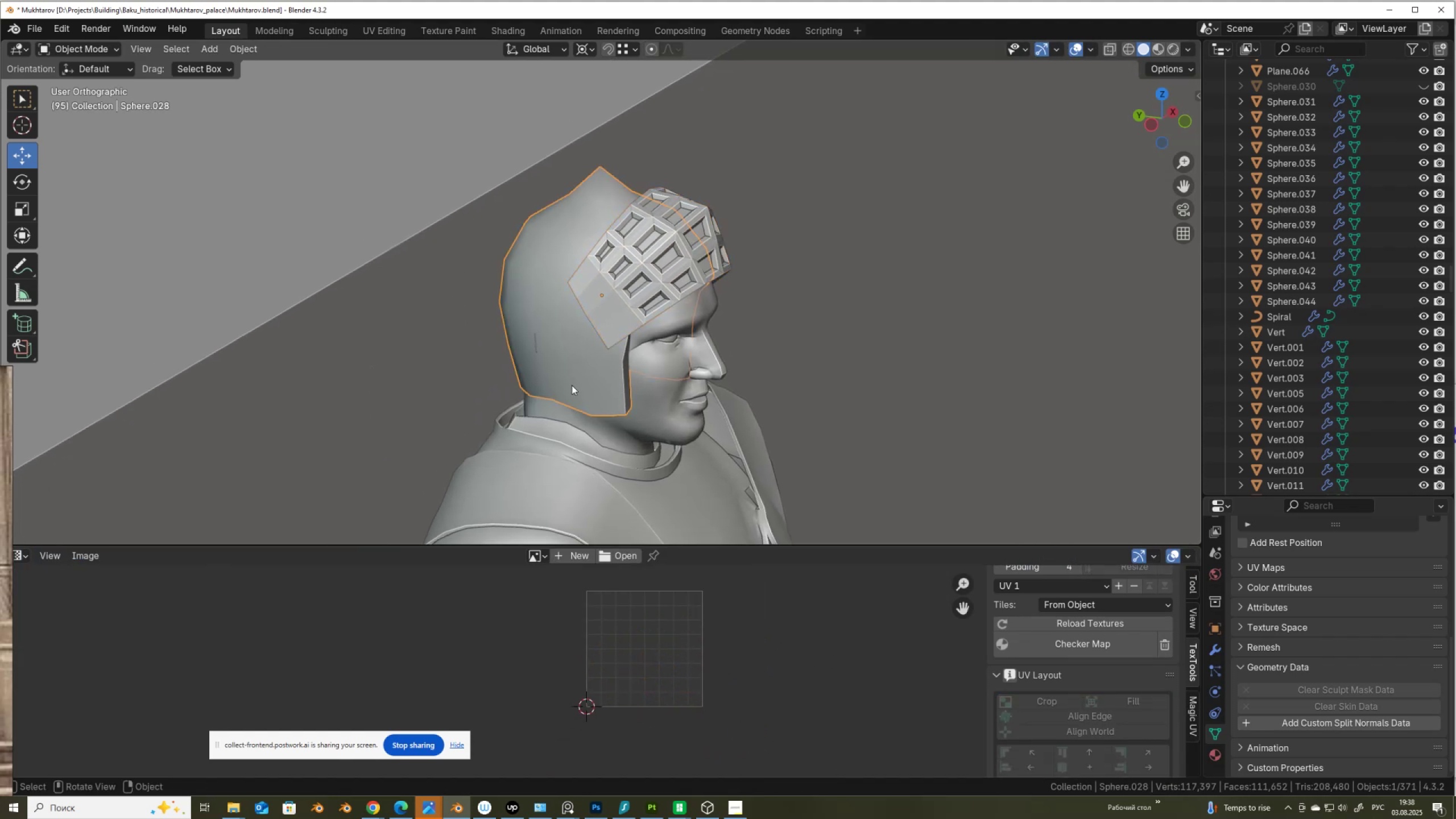 
key(Tab)
 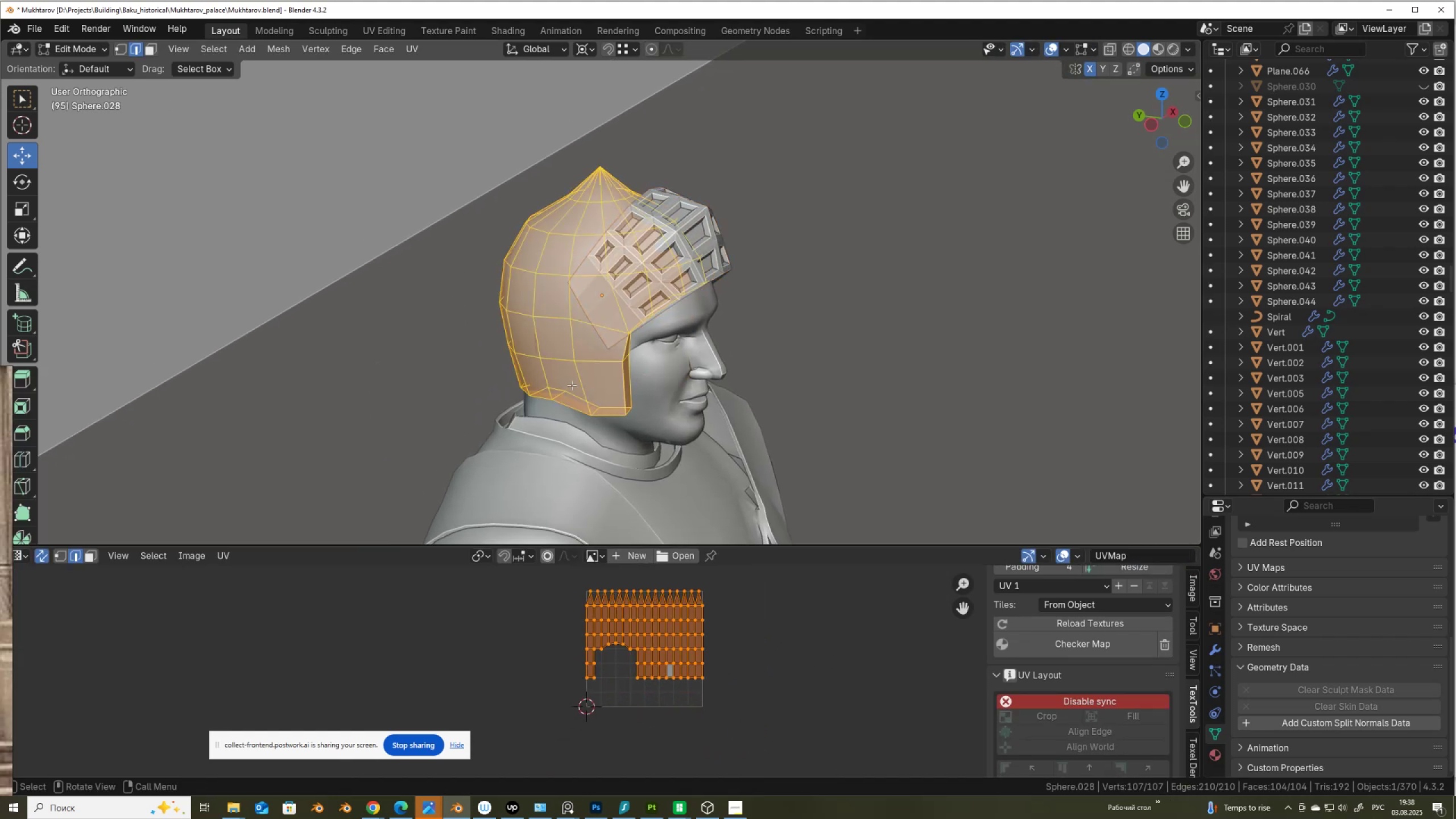 
scroll: coordinate [572, 385], scroll_direction: up, amount: 4.0
 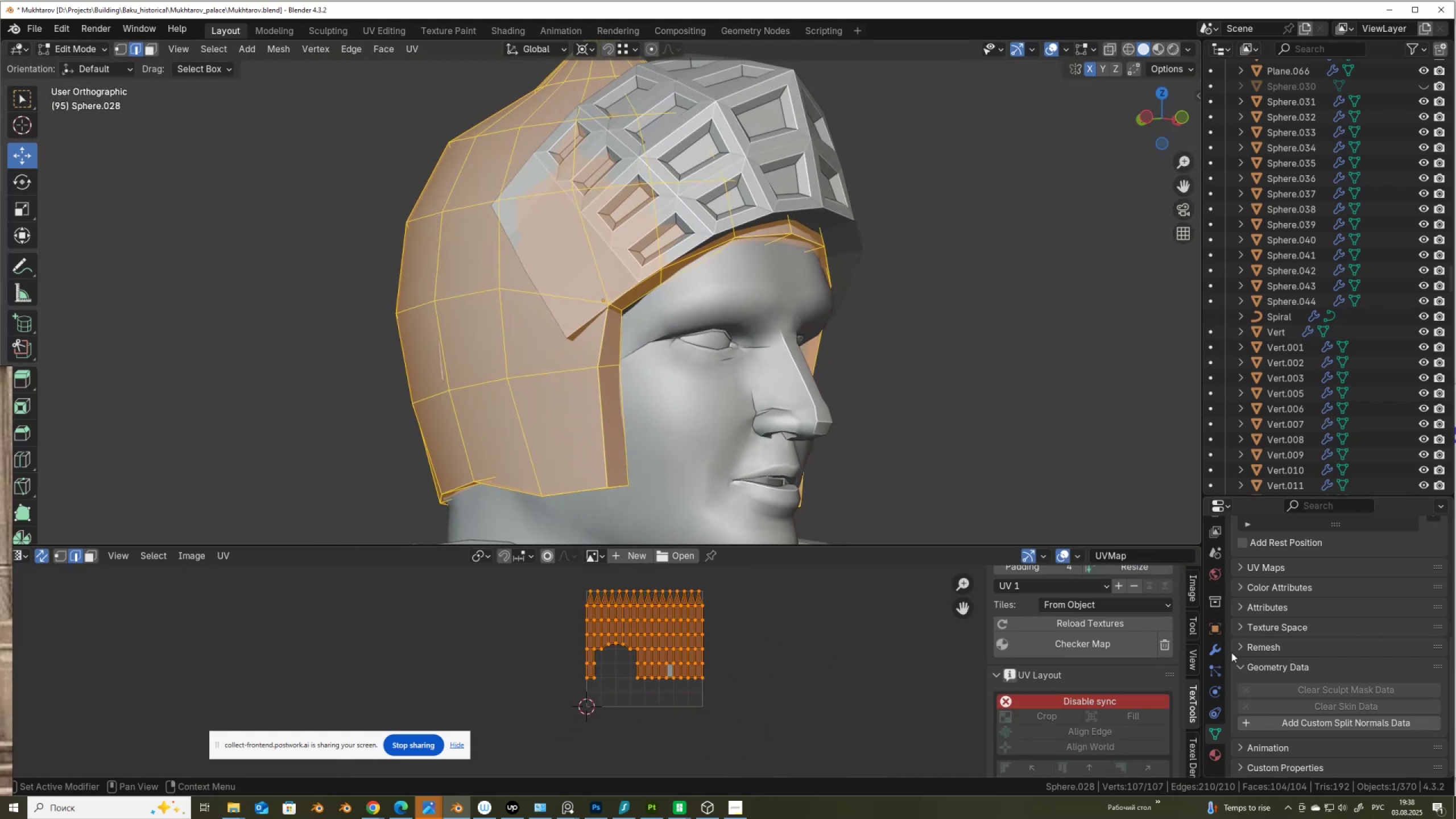 
left_click([1217, 646])
 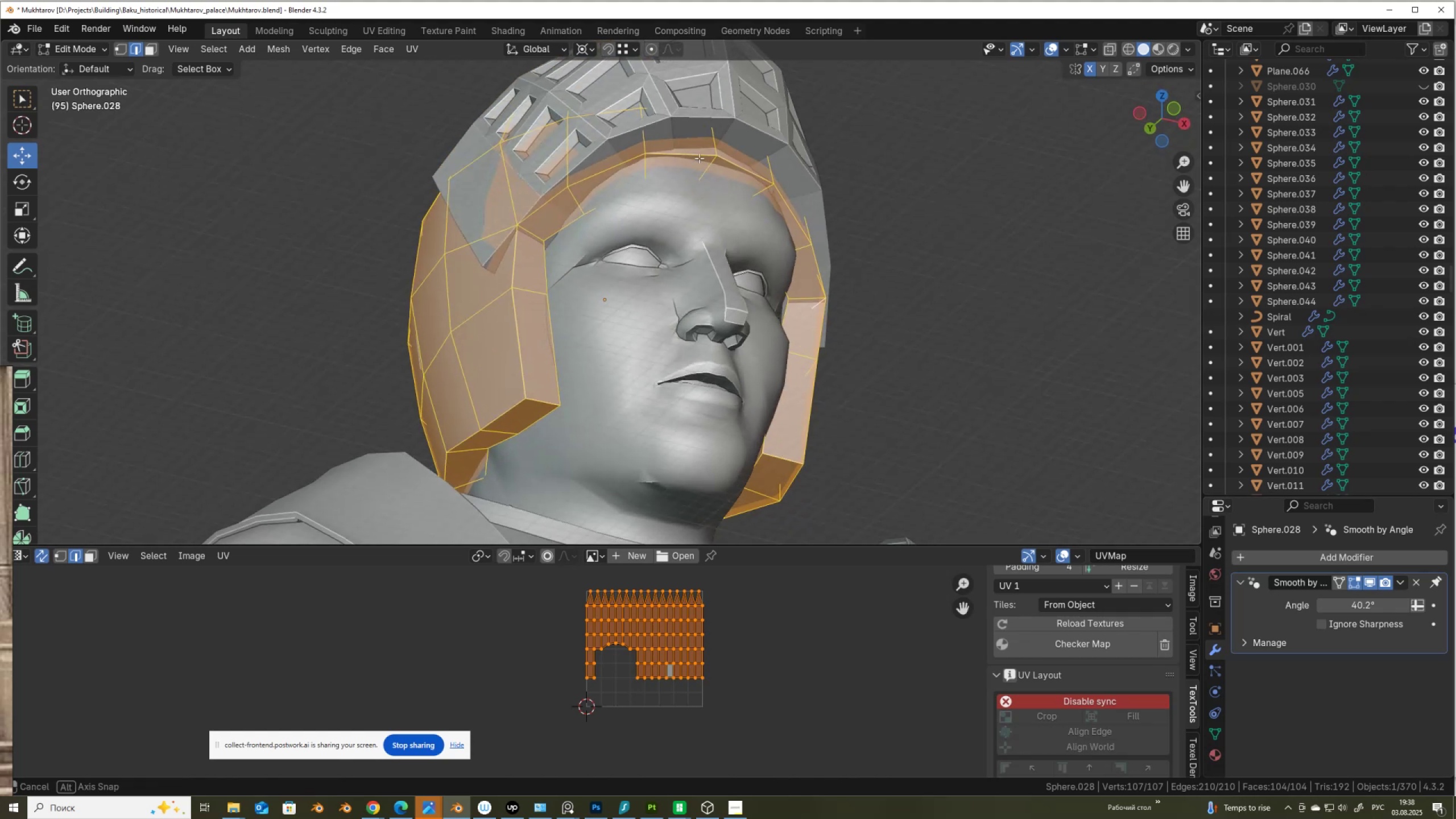 
key(Tab)
 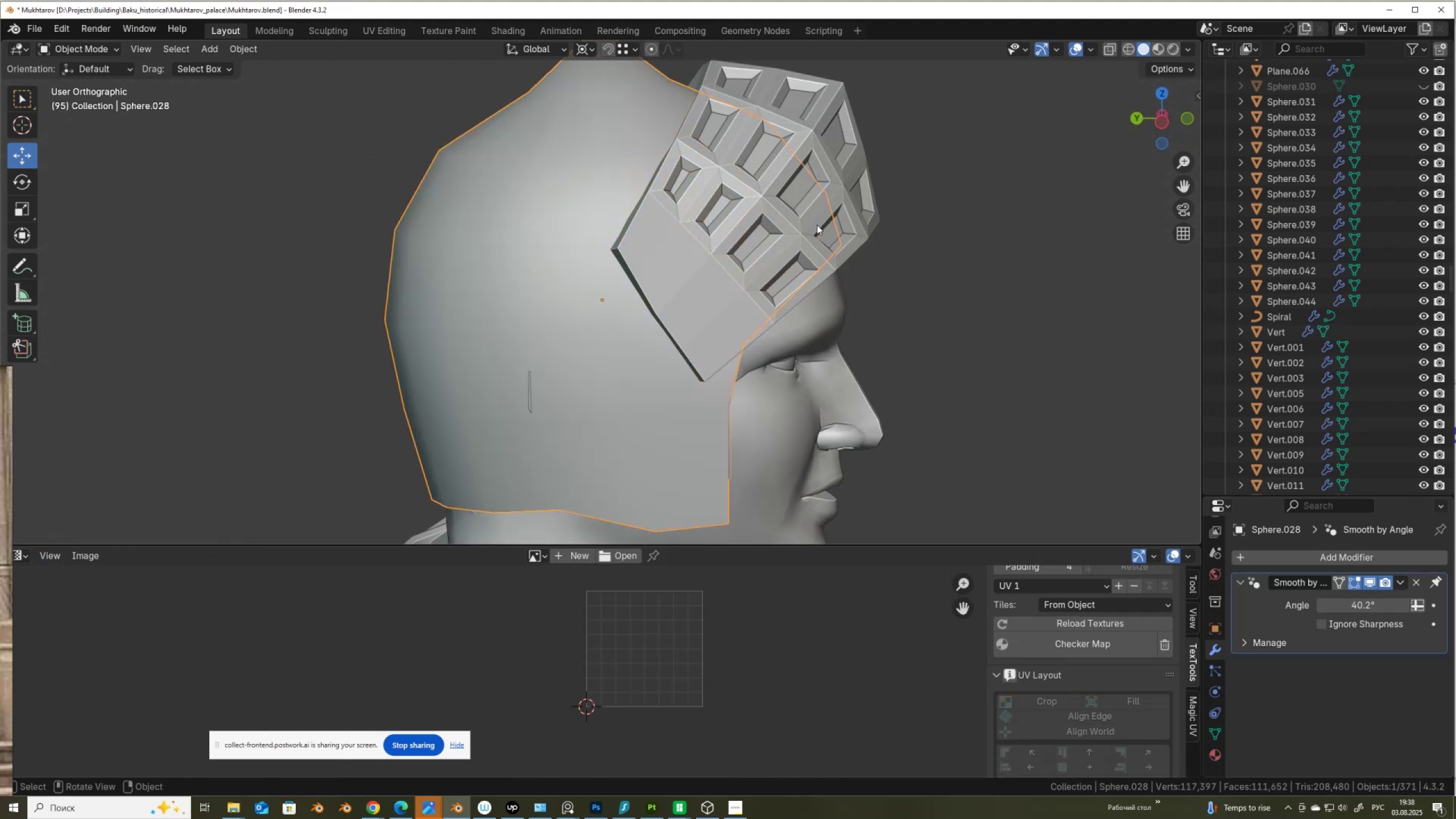 
scroll: coordinate [801, 250], scroll_direction: down, amount: 2.0
 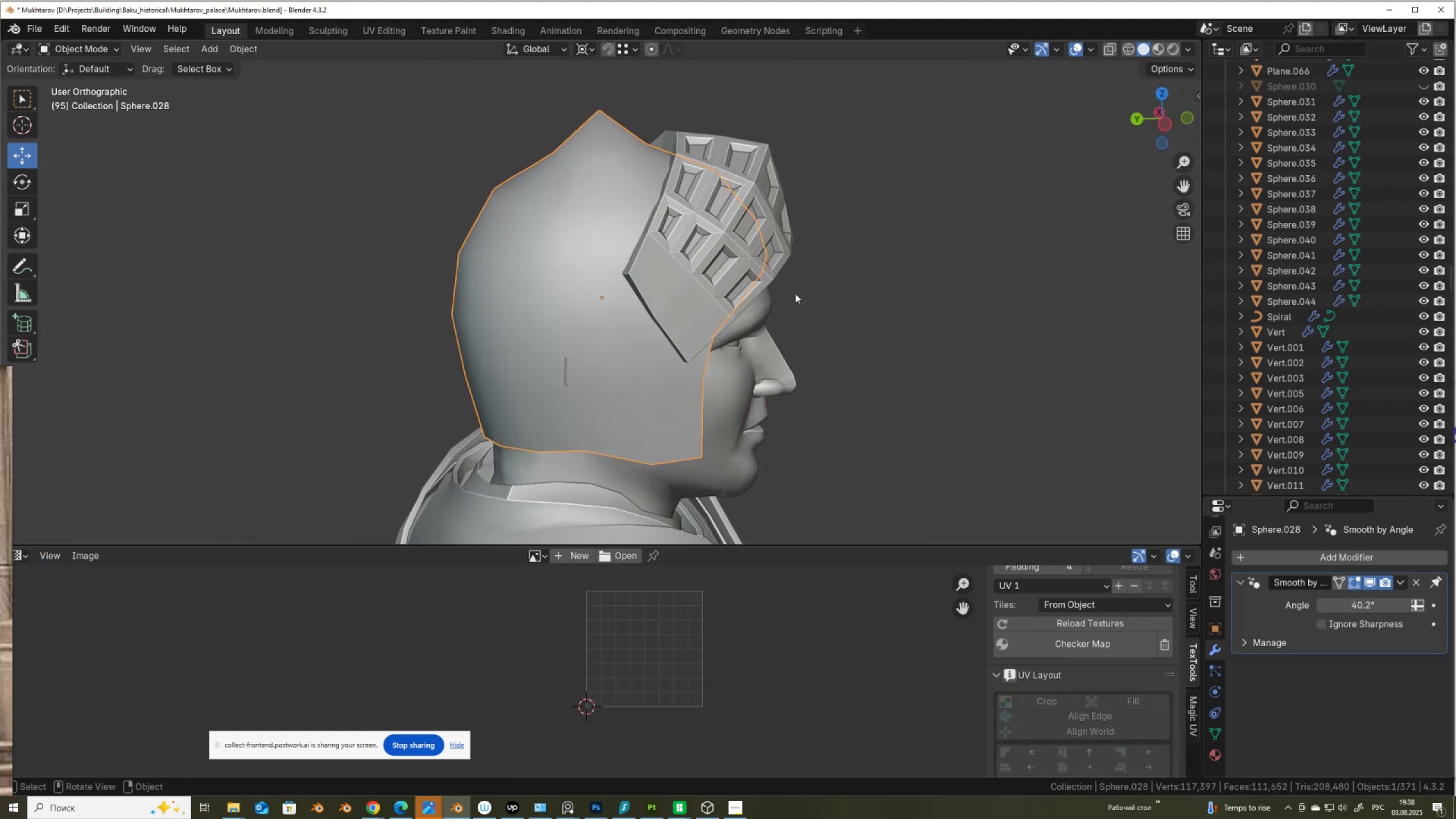 
key(Tab)
 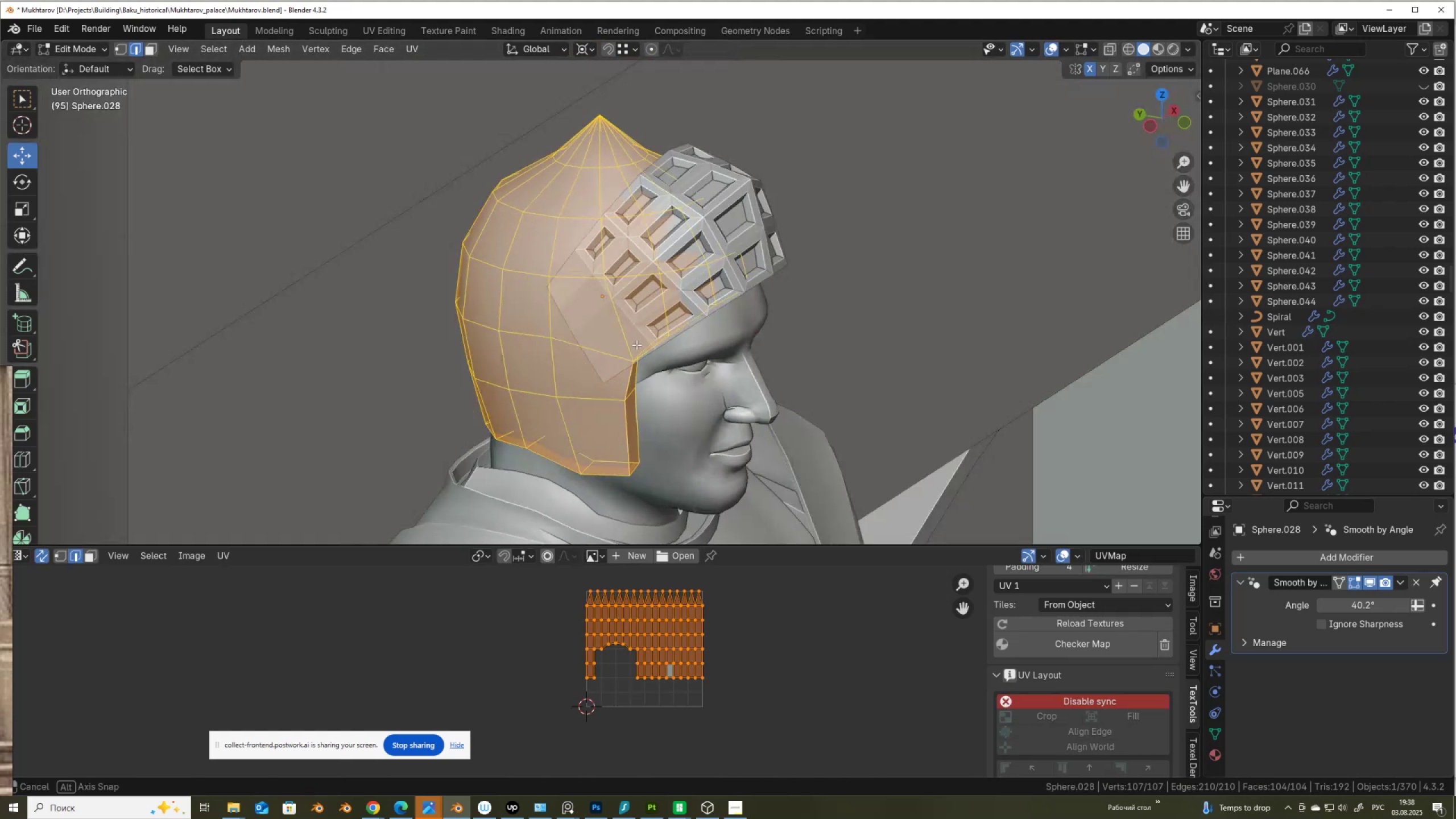 
key(Control+R)
 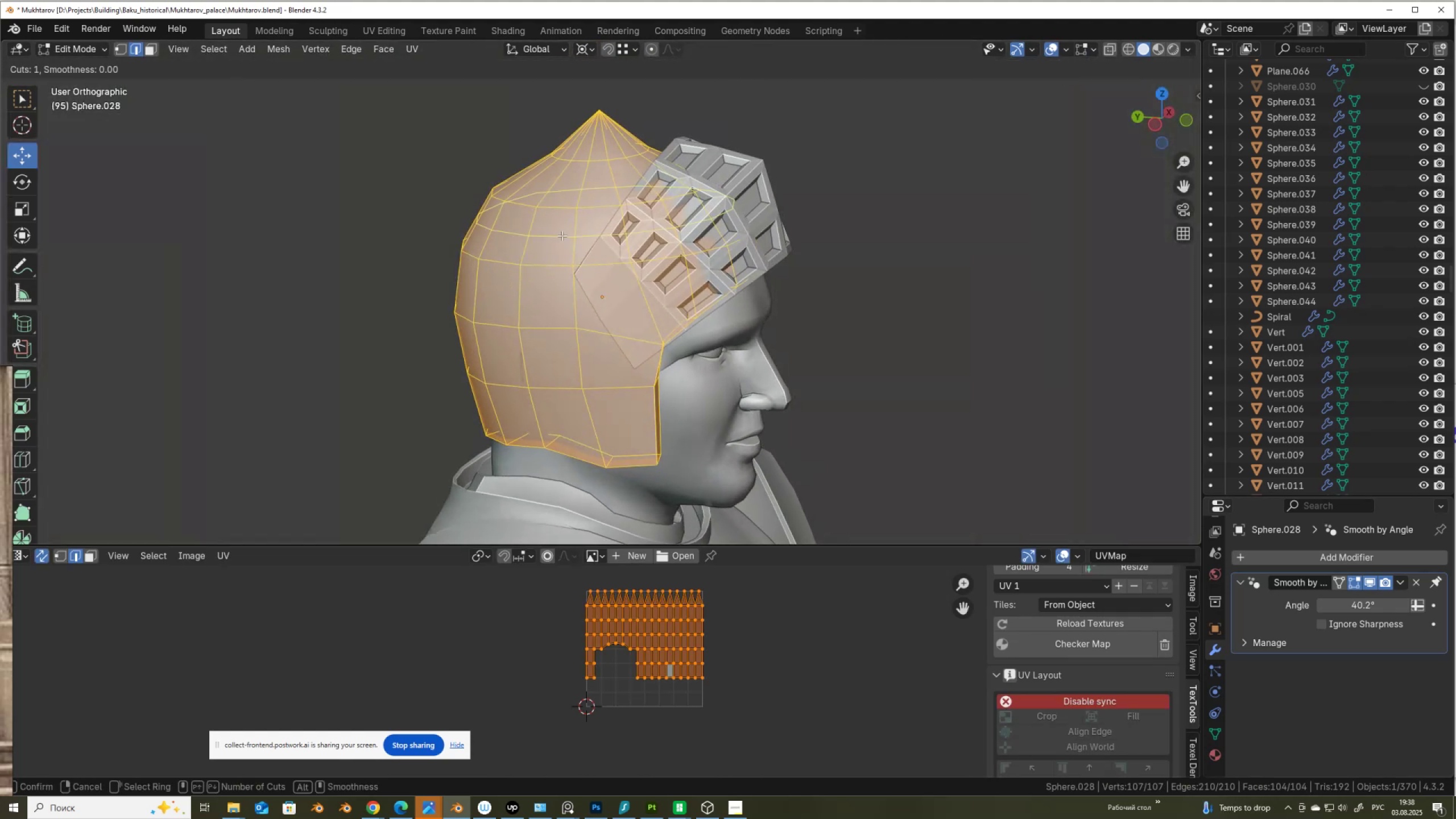 
left_click([562, 235])
 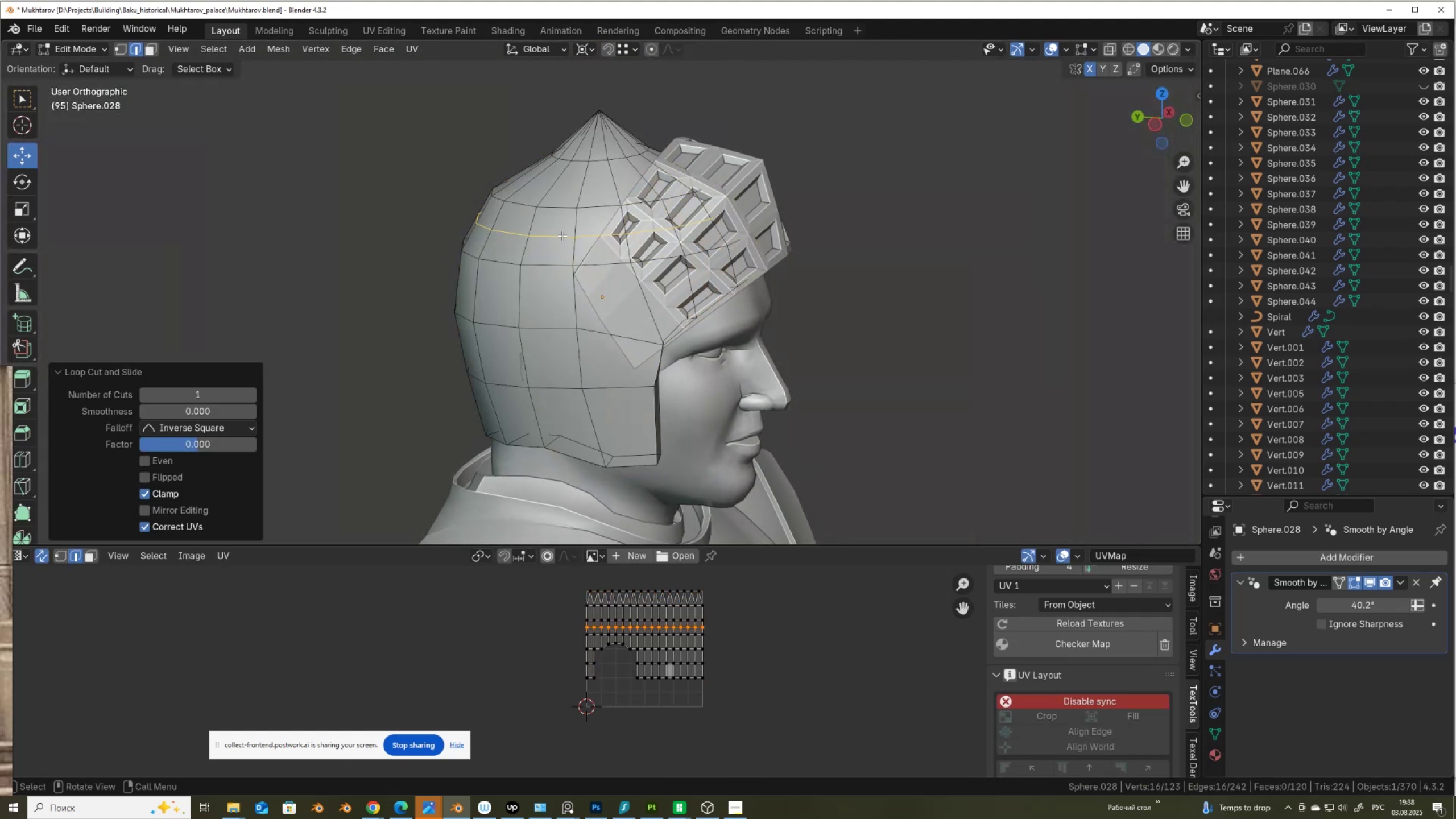 
right_click([562, 235])
 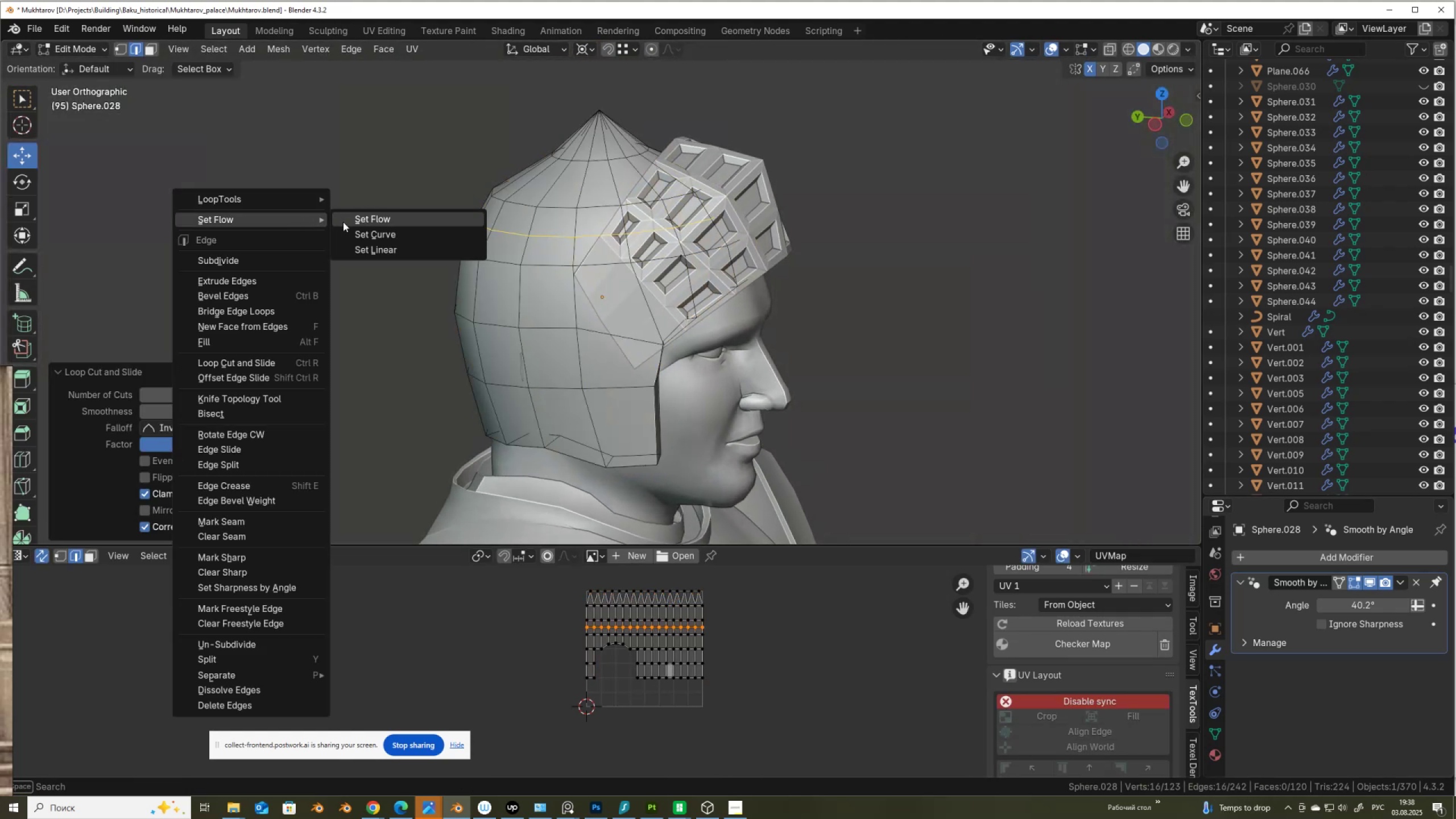 
left_click([361, 222])
 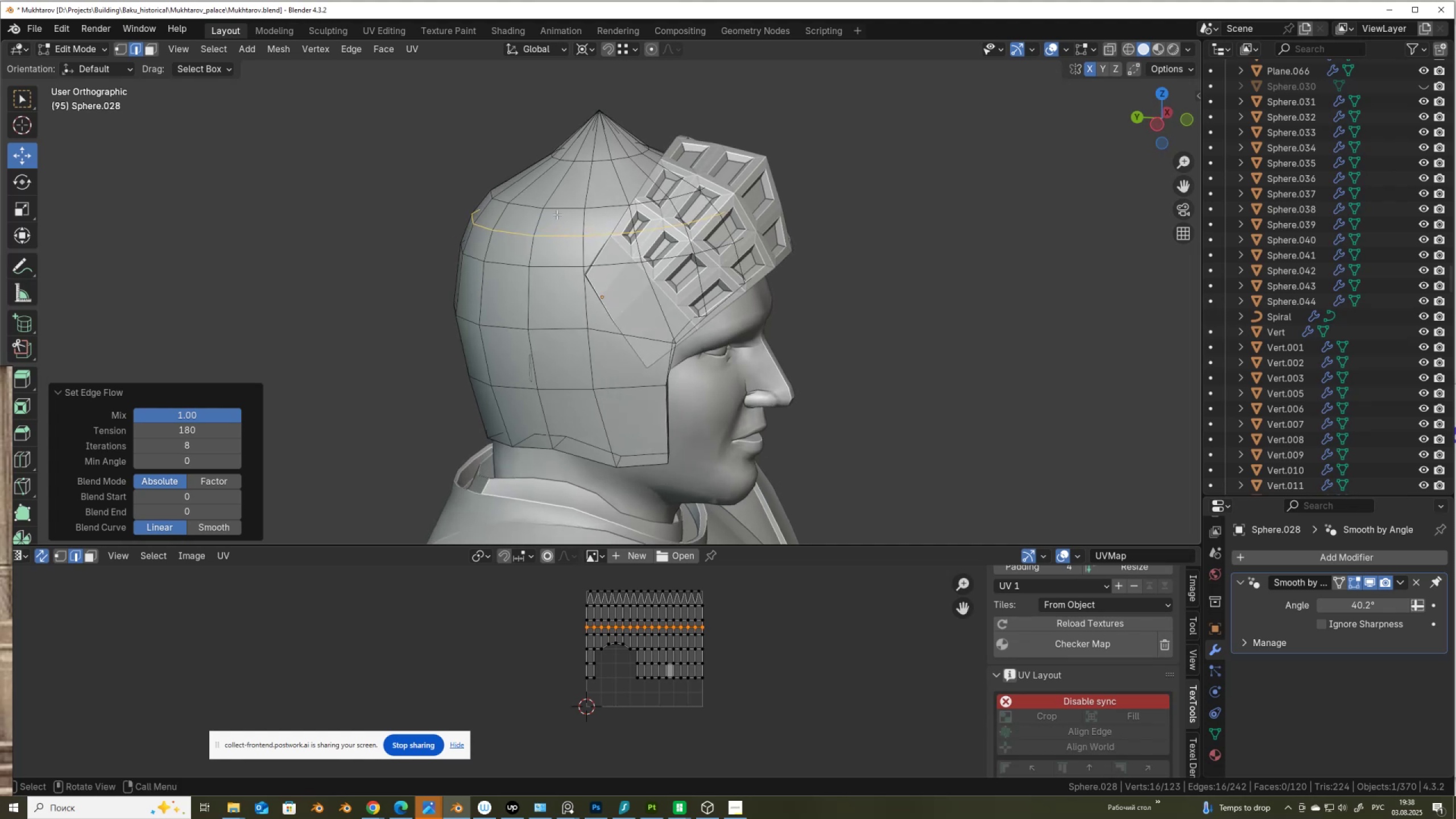 
key(Alt+AltLeft)
 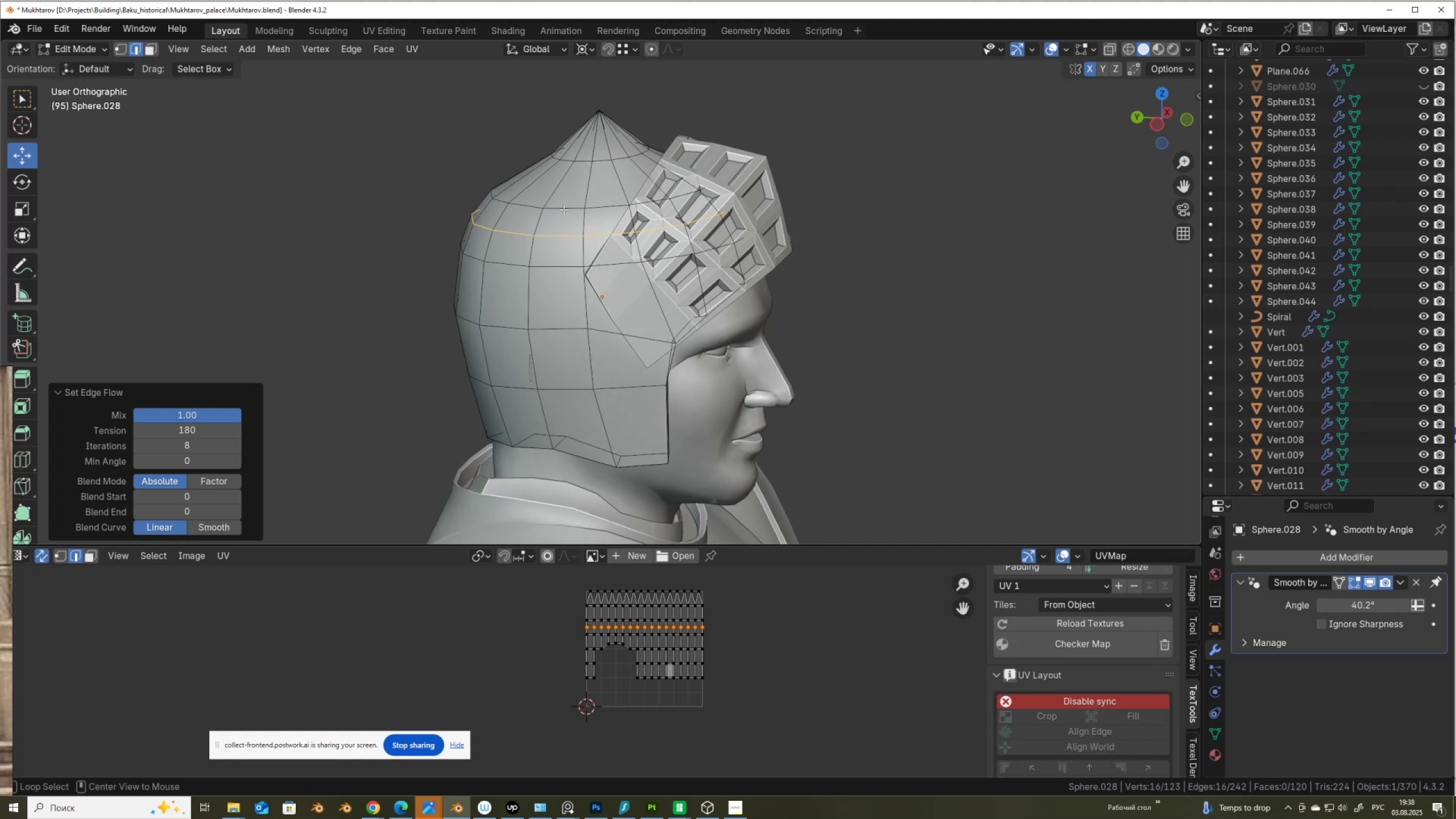 
left_click([564, 209])
 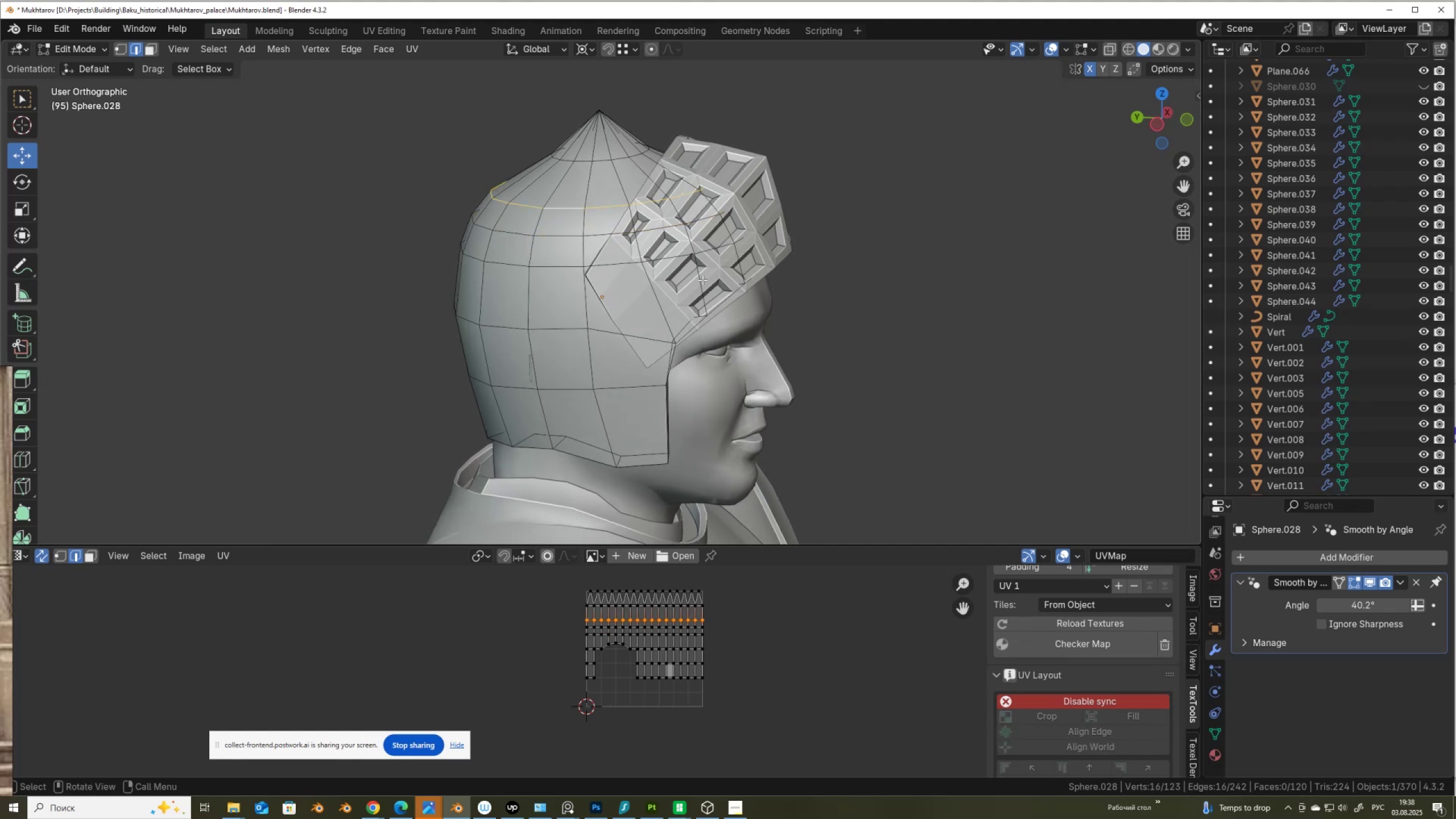 
type(GG)
 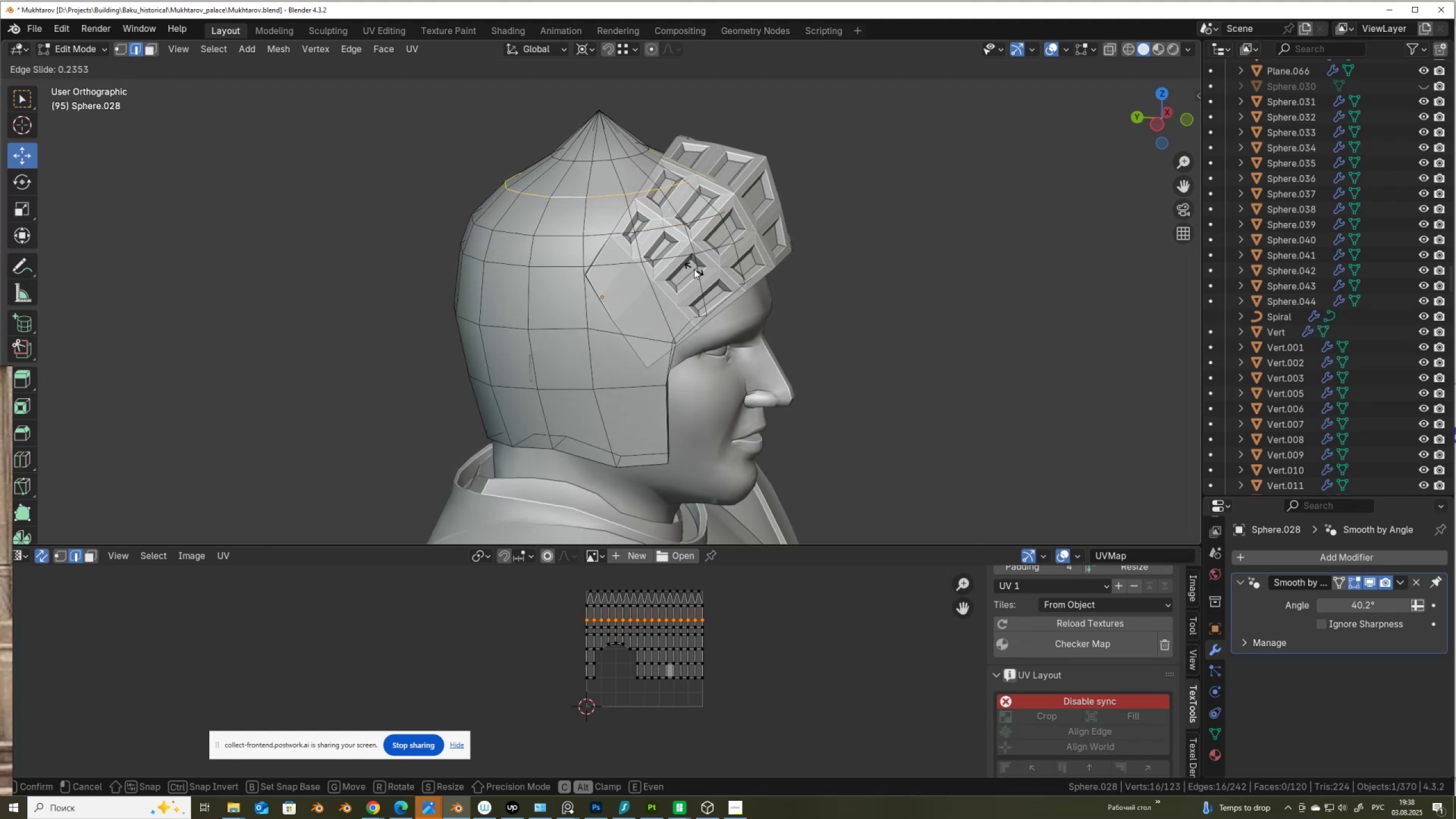 
left_click([692, 267])
 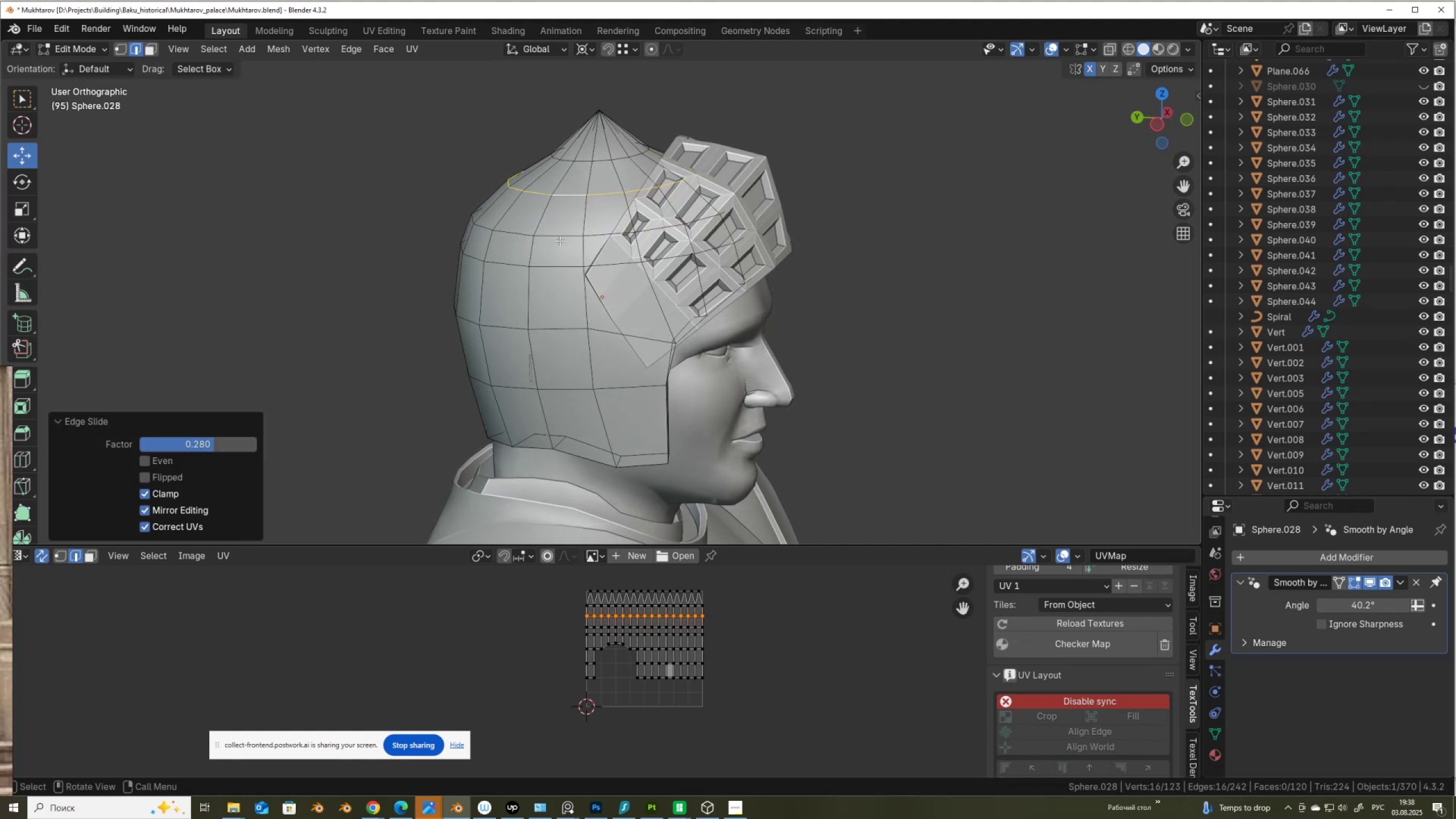 
hold_key(key=AltLeft, duration=0.33)
left_click([560, 241])
 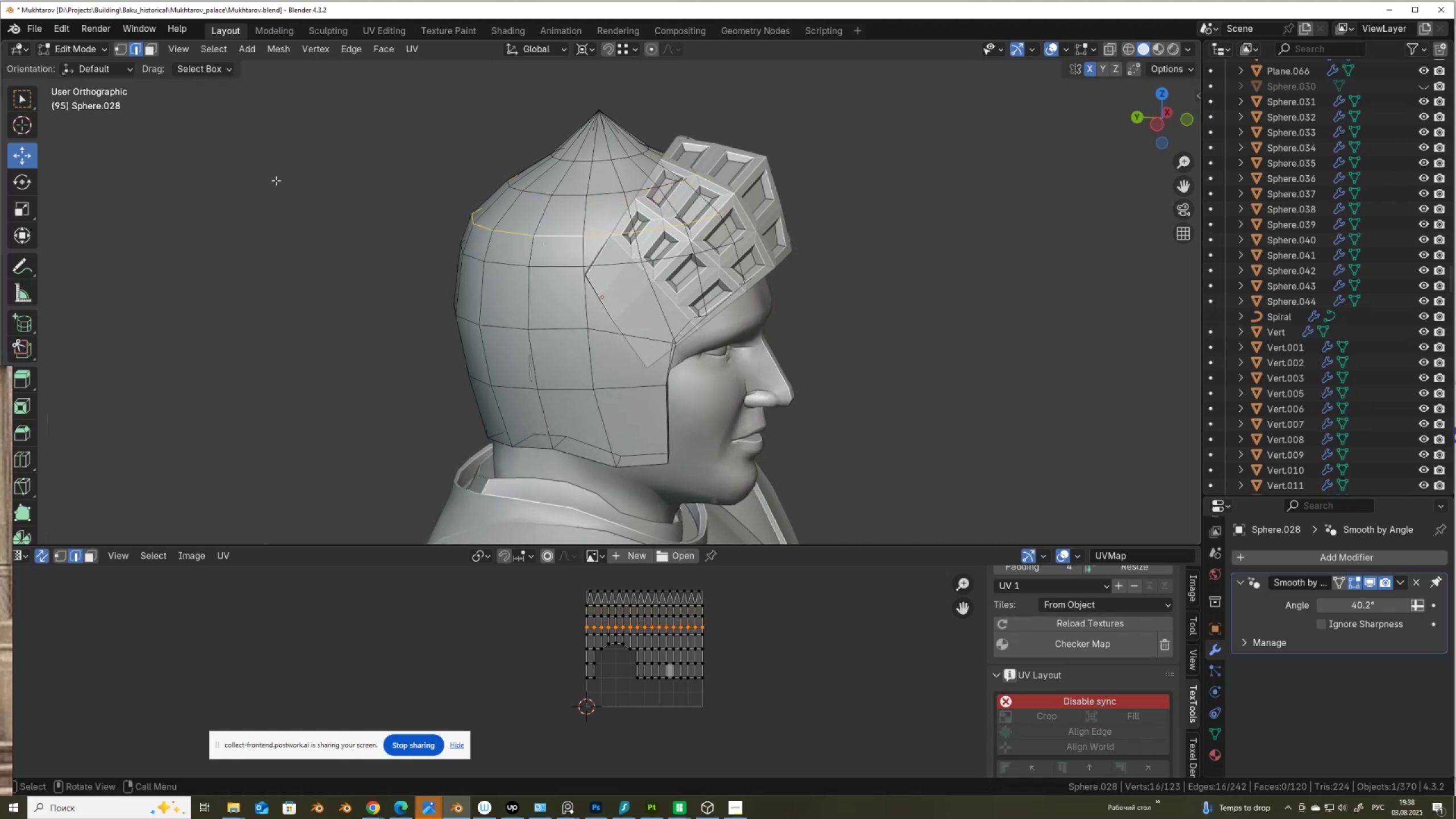 
right_click([276, 180])
 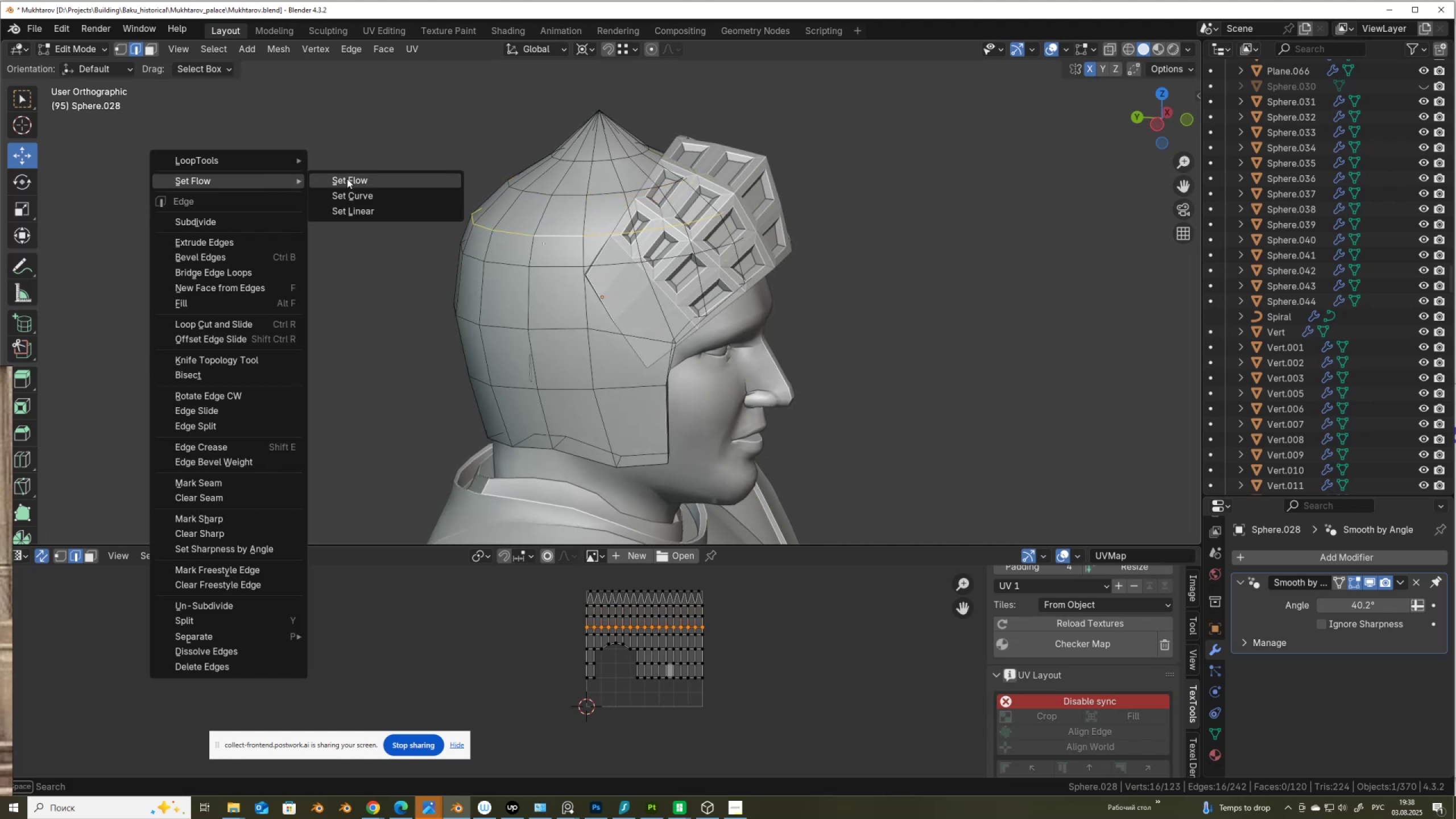 
left_click([347, 179])
 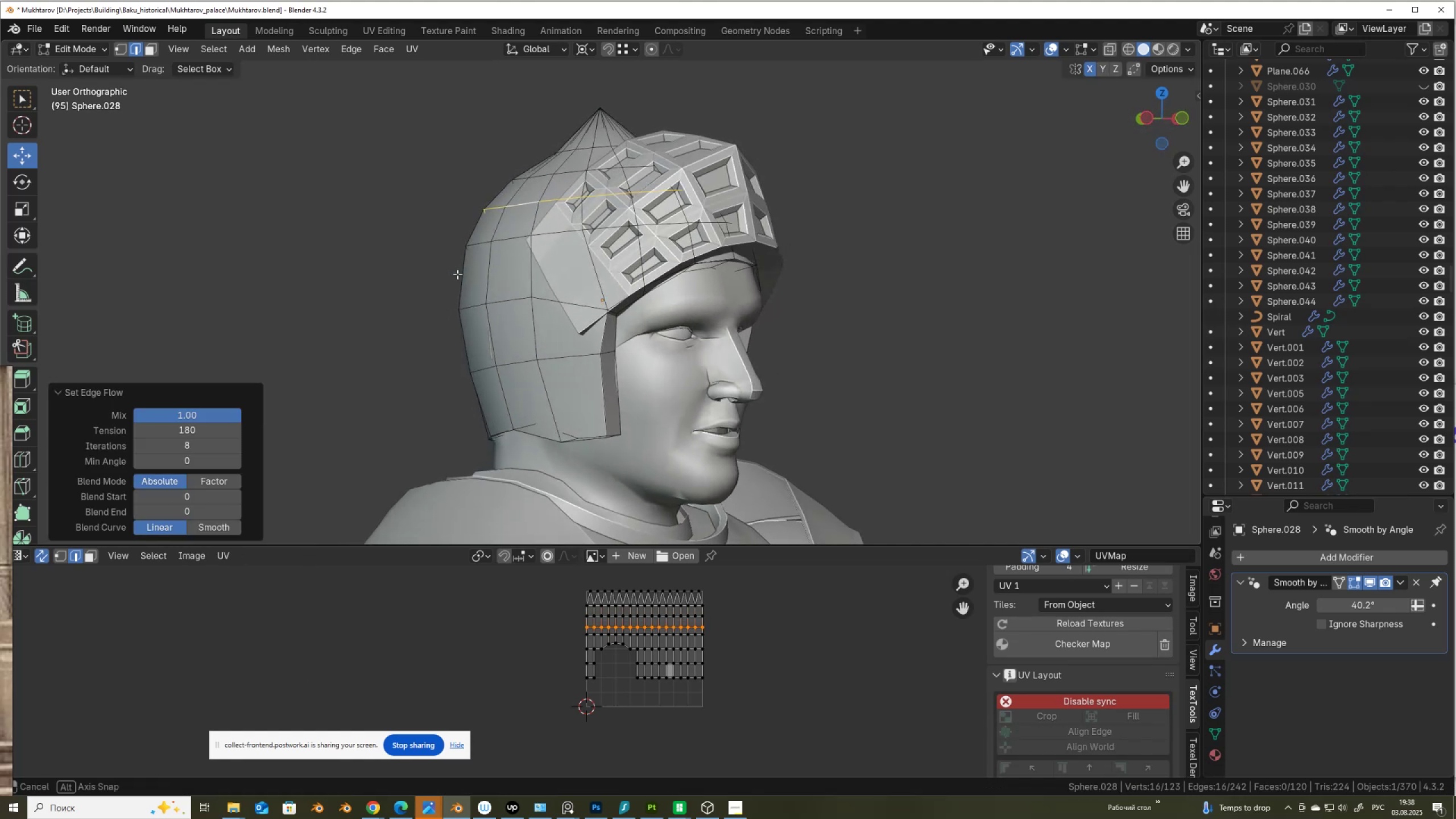 
key(Control+R)
 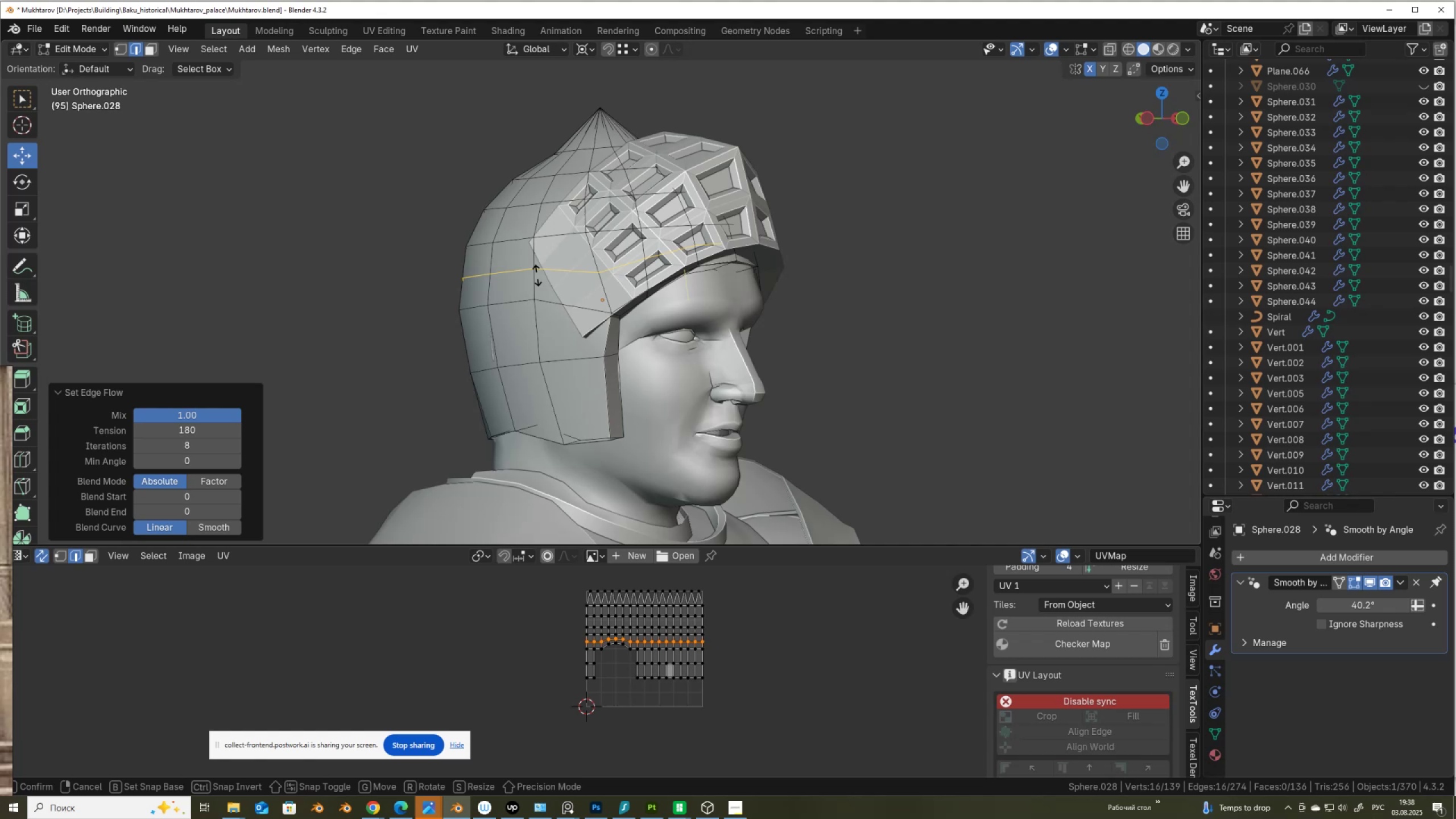 
left_click([537, 275])
 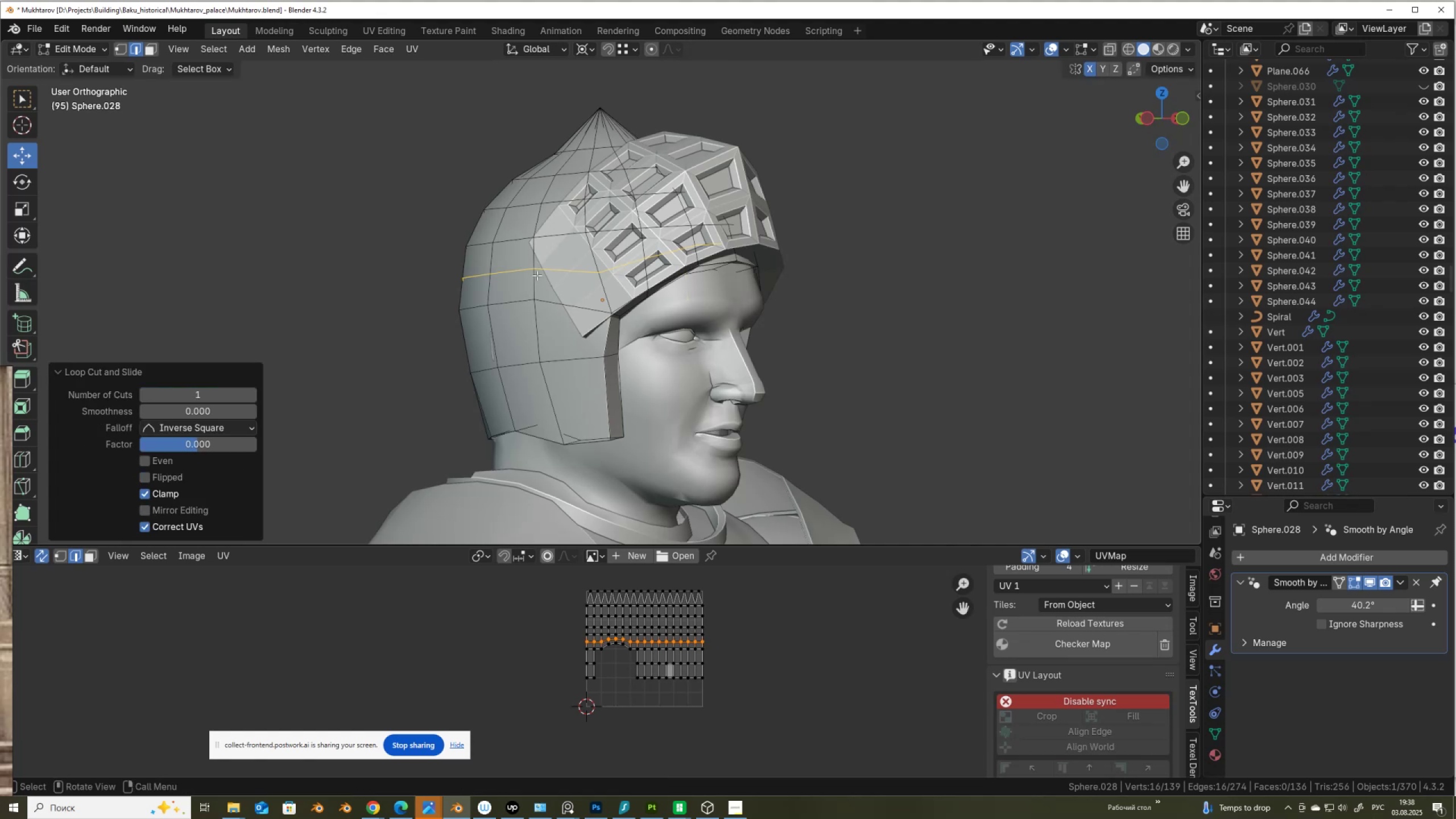 
right_click([537, 275])
 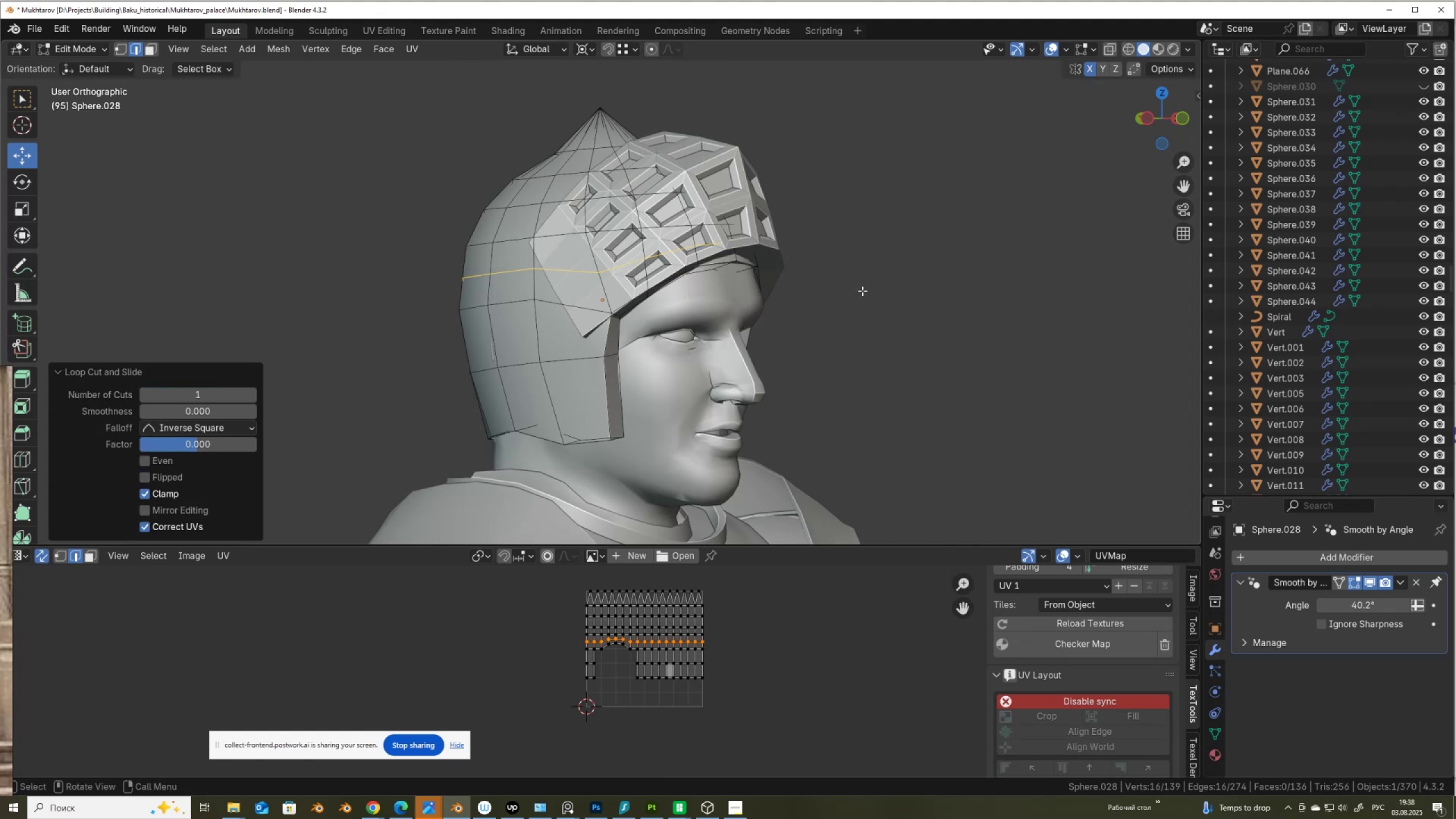 
key(Alt+S)
 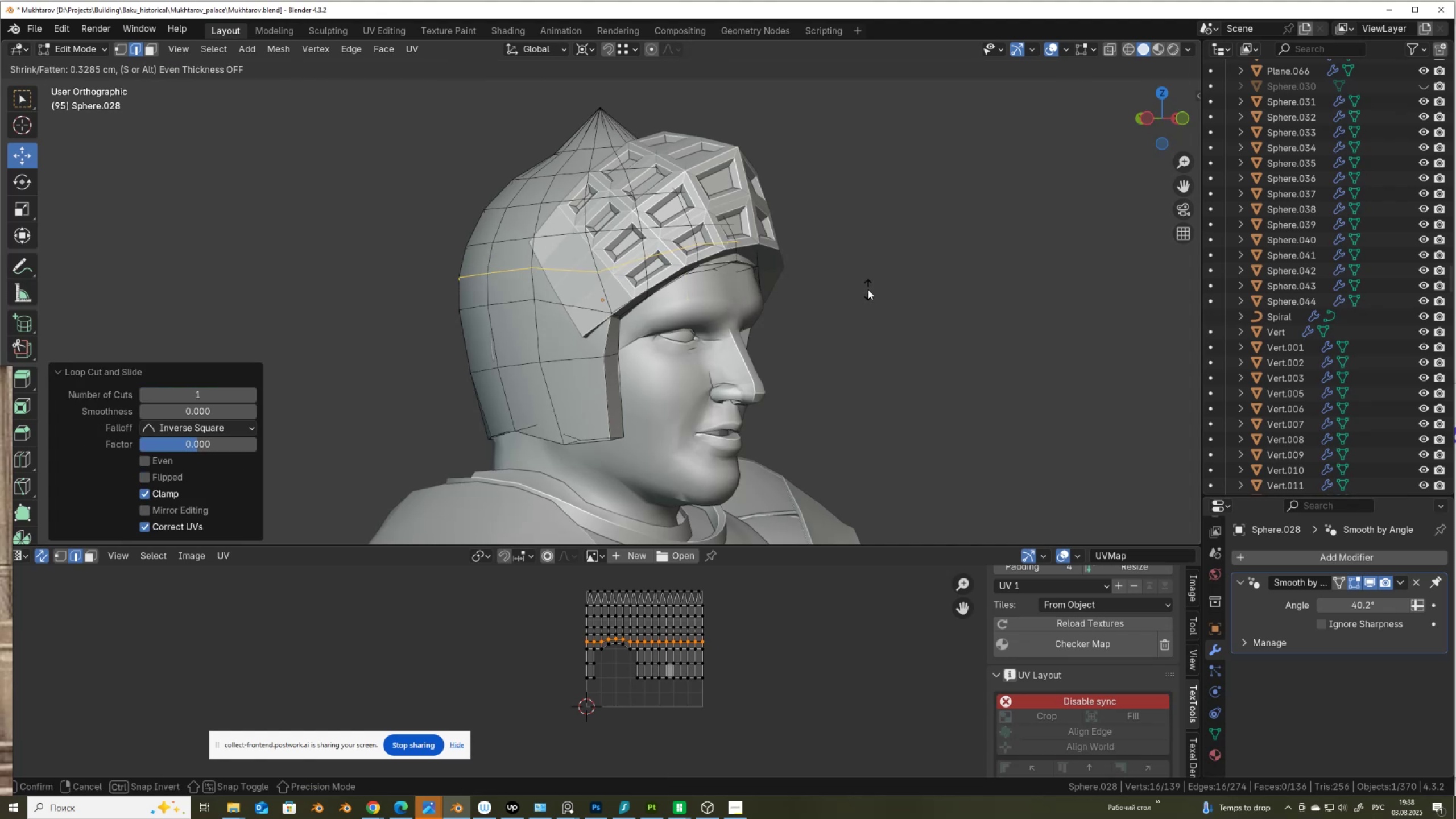 
left_click([868, 289])
 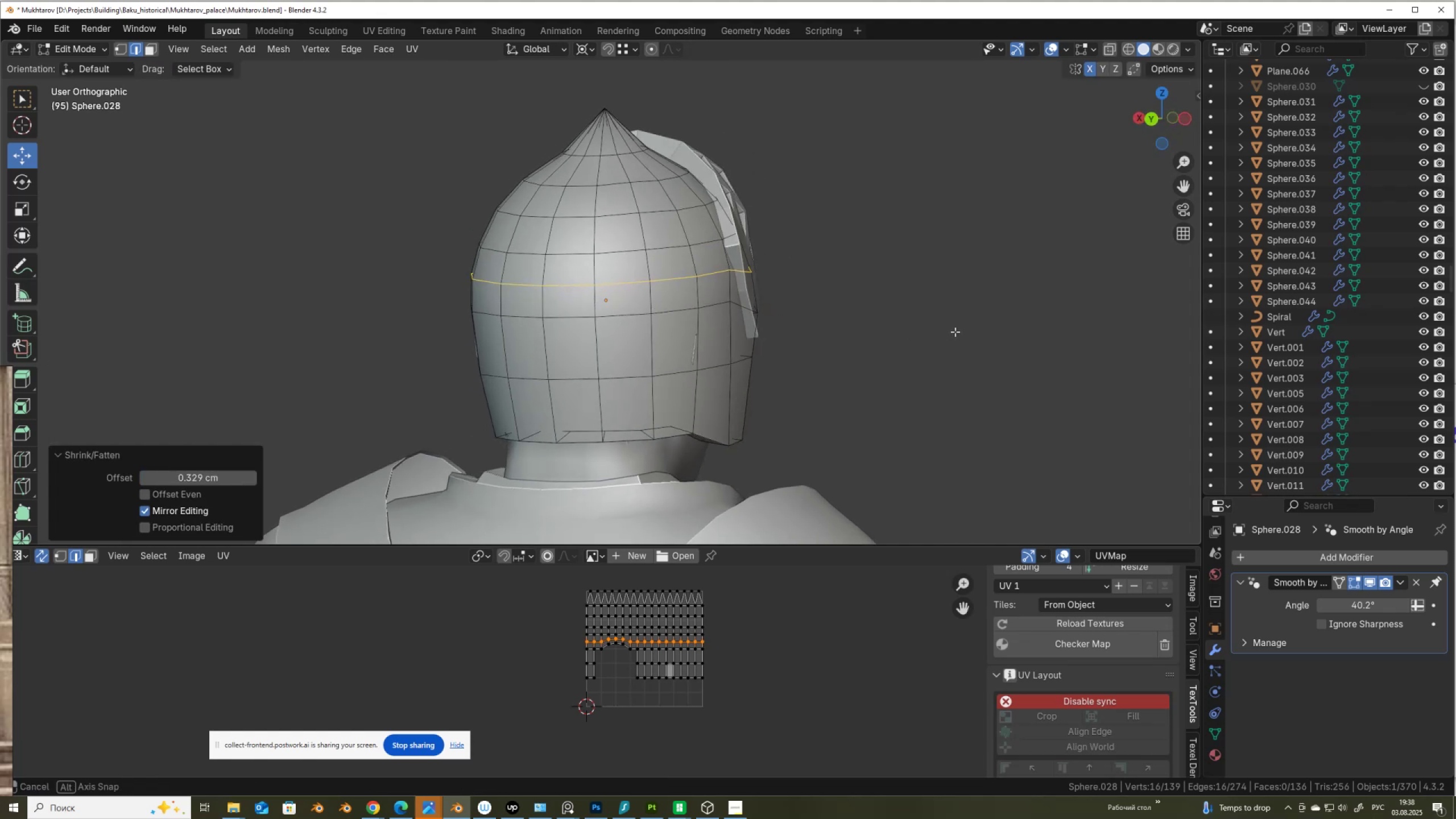 
key(Tab)
 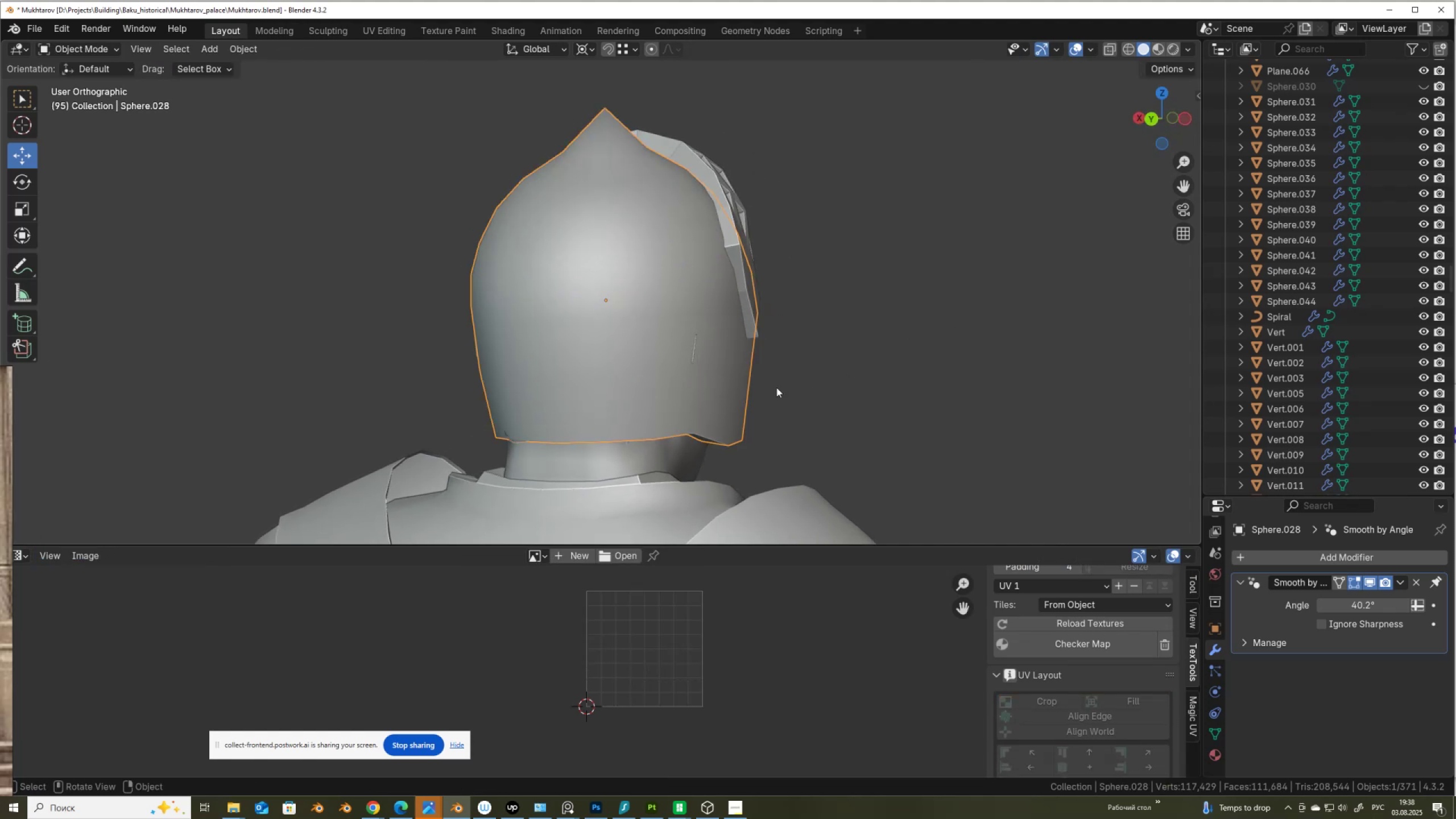 
scroll: coordinate [760, 389], scroll_direction: down, amount: 3.0
 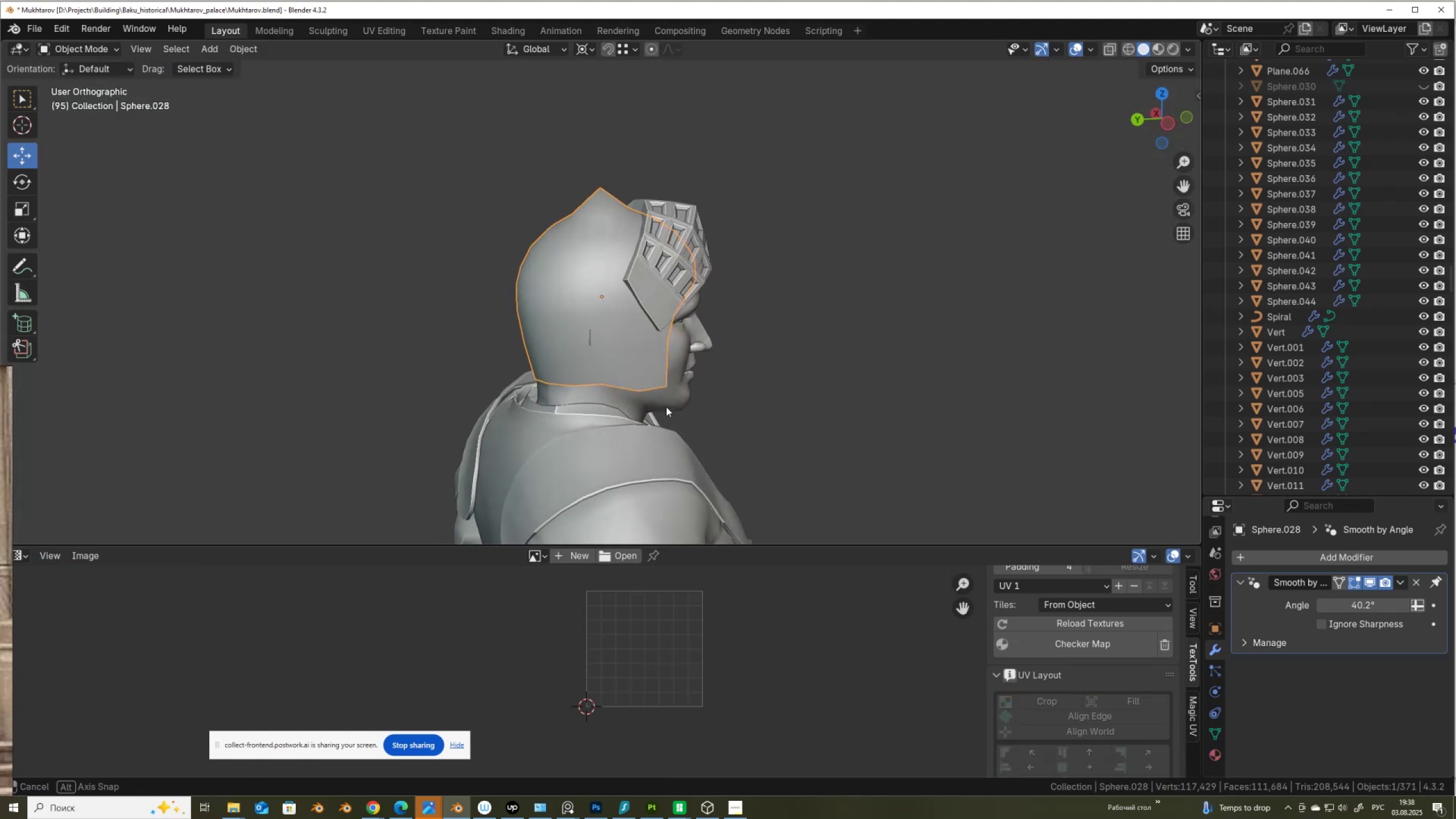 
scroll: coordinate [526, 431], scroll_direction: up, amount: 3.0
 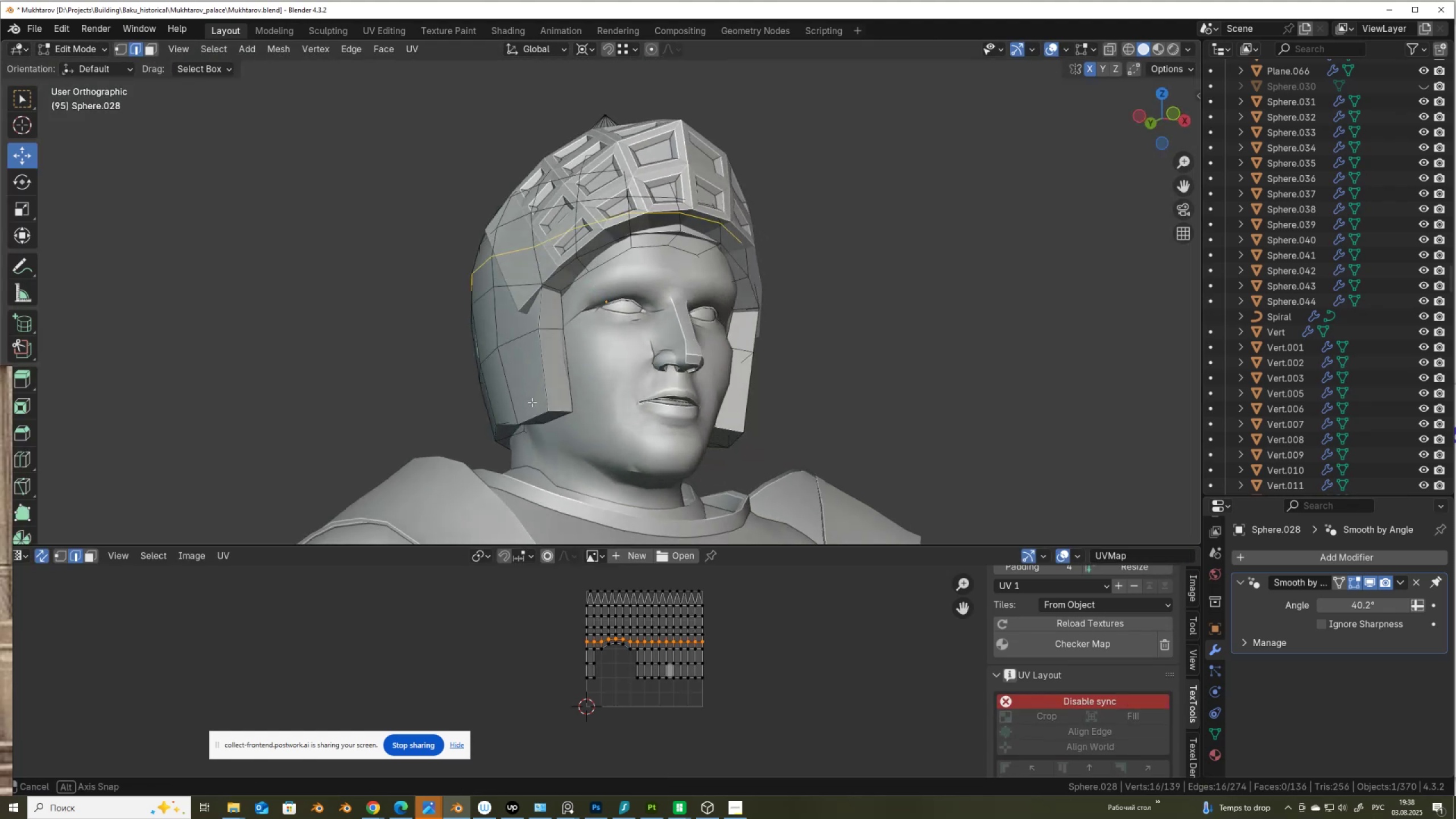 
key(Tab)
 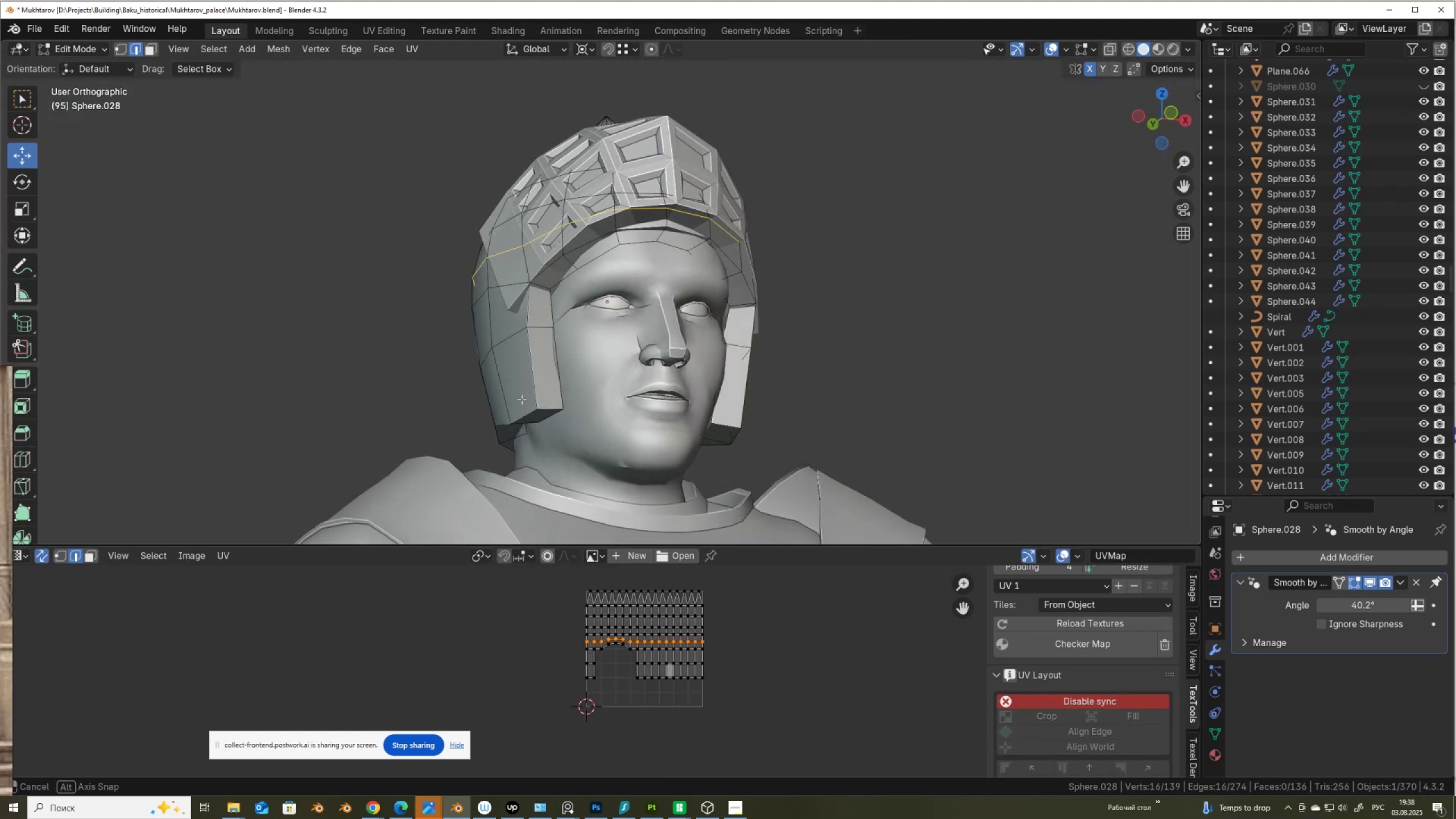 
key(Alt+AltLeft)
 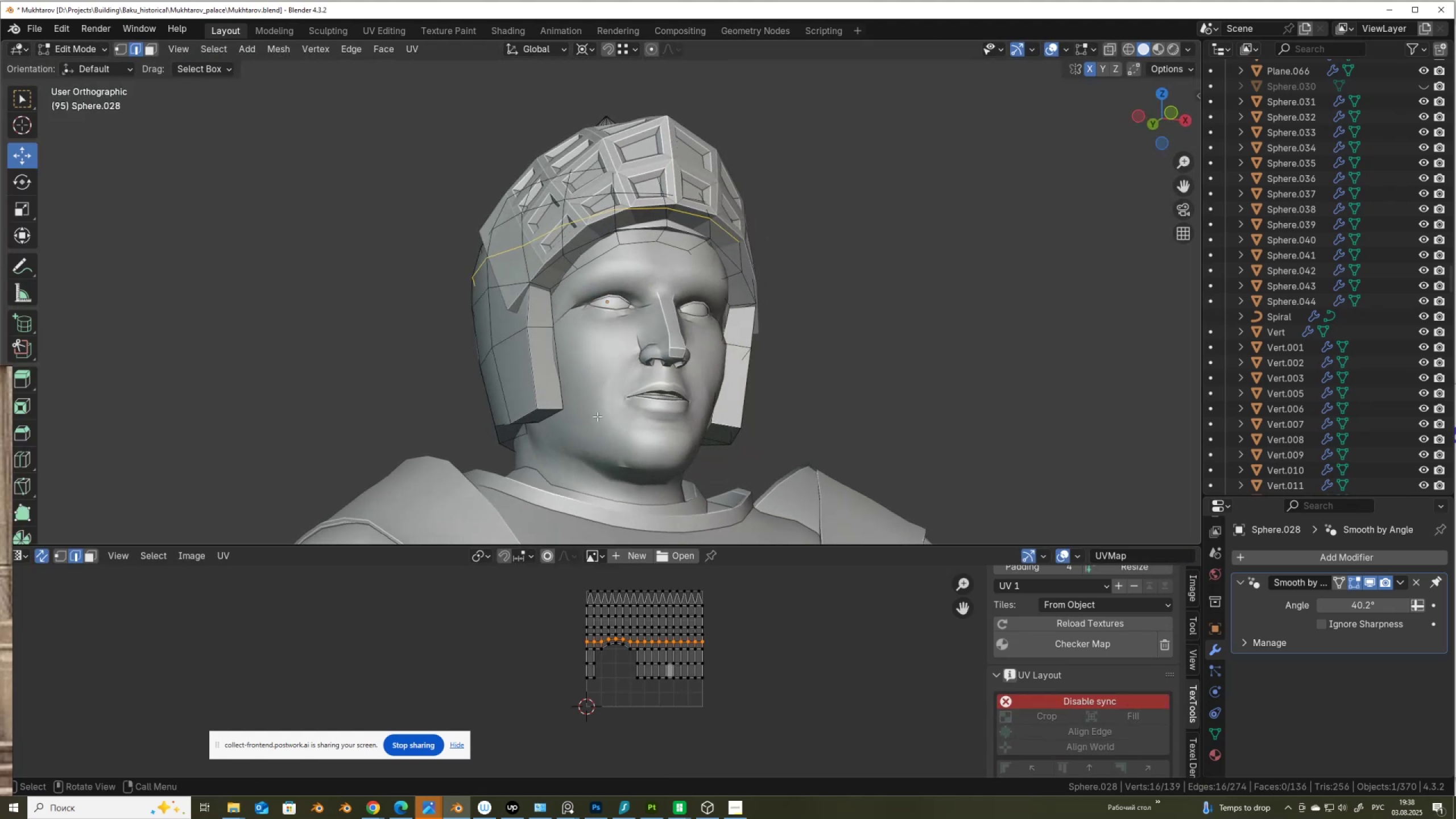 
key(Alt+Z)
 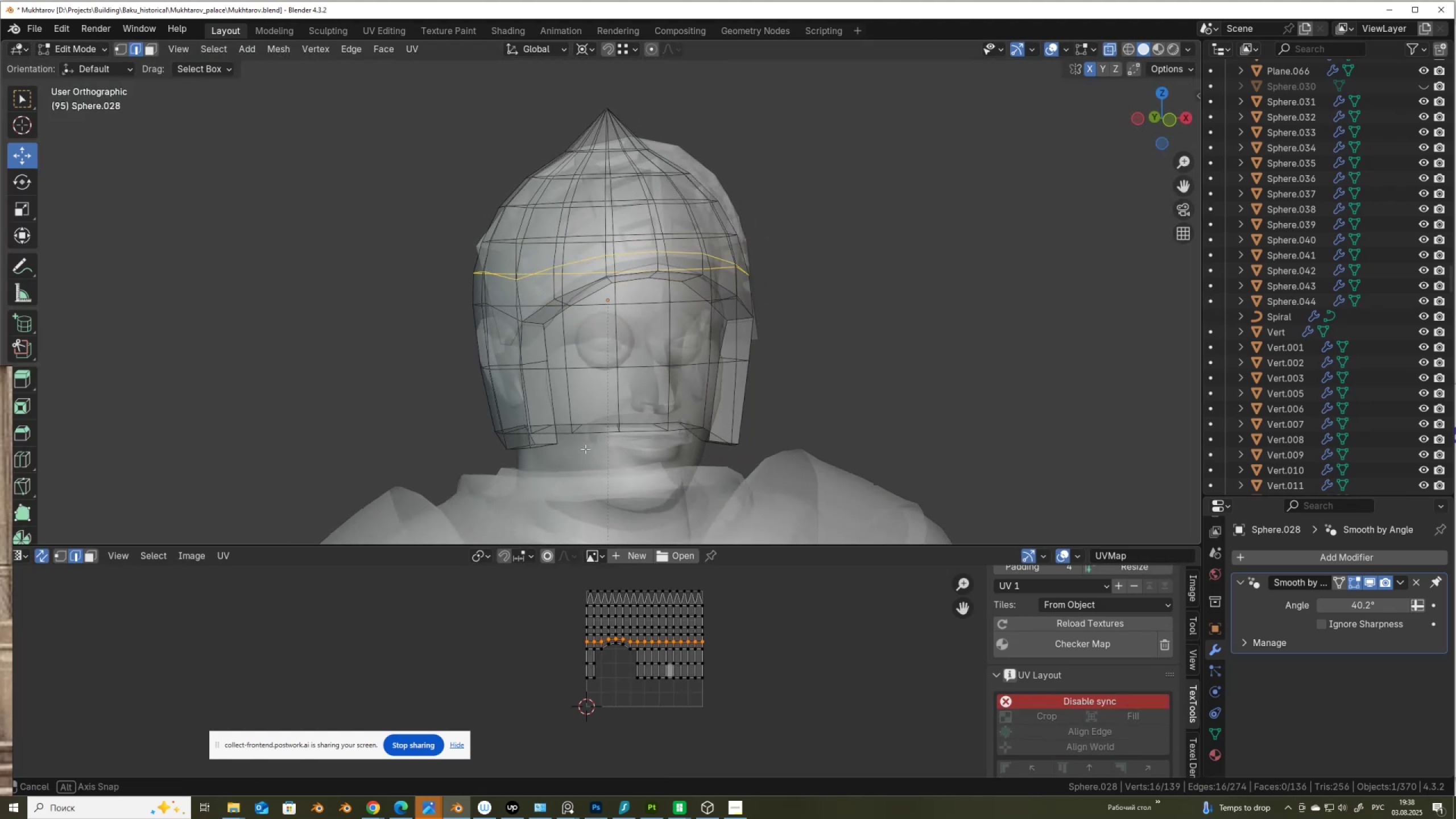 
key(Alt+AltLeft)
 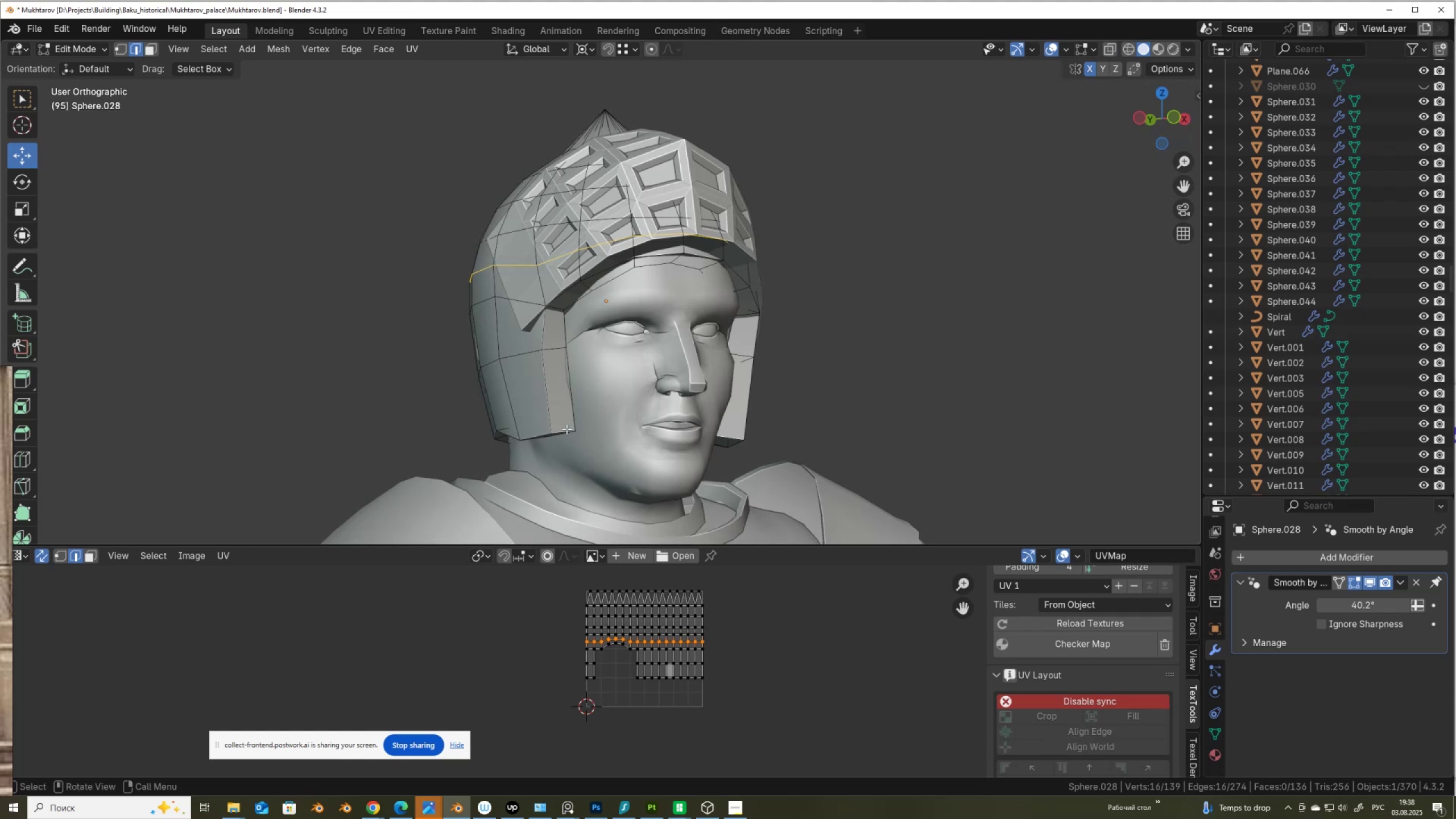 
key(Alt+Z)
 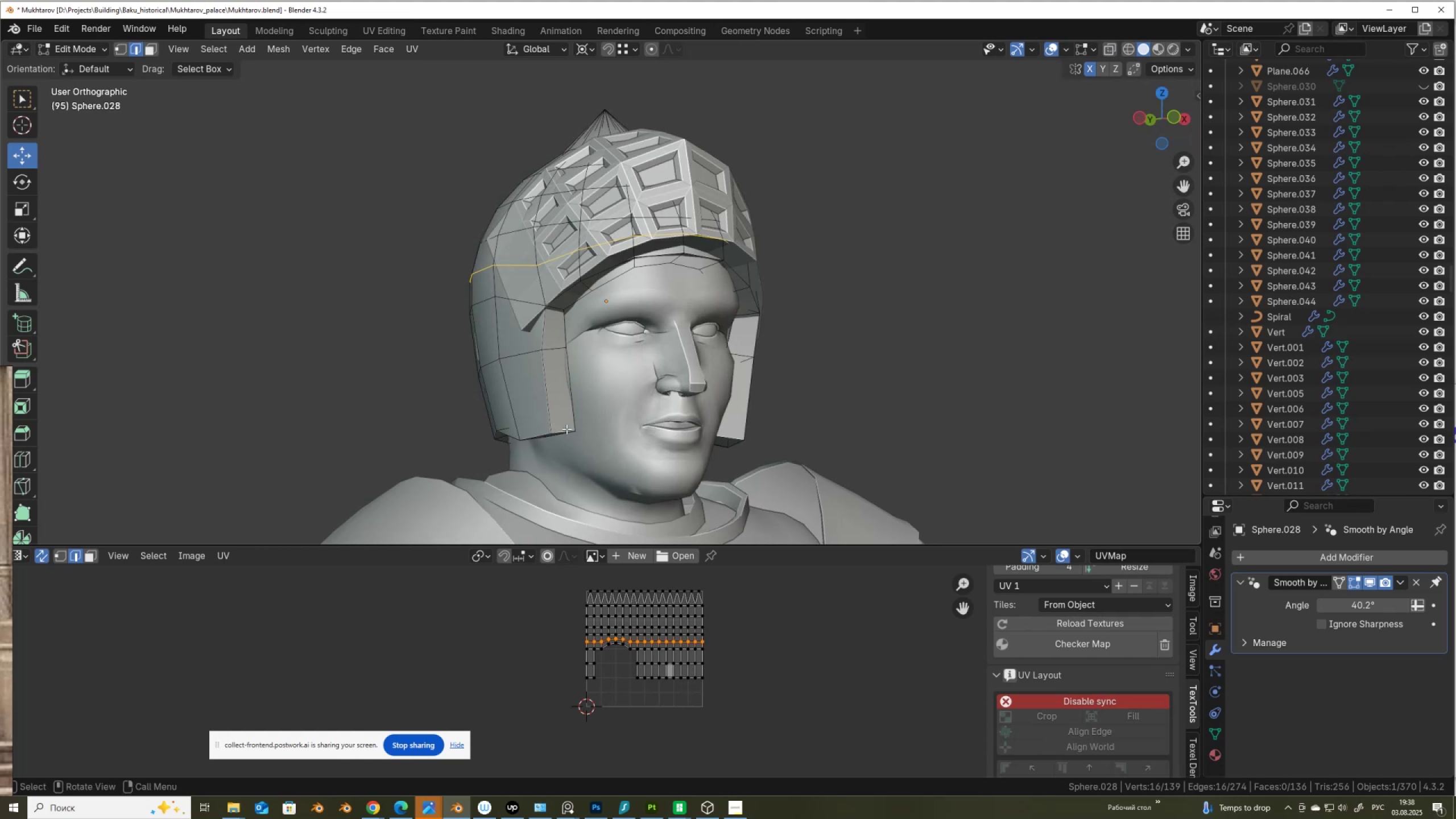 
left_click([566, 429])
 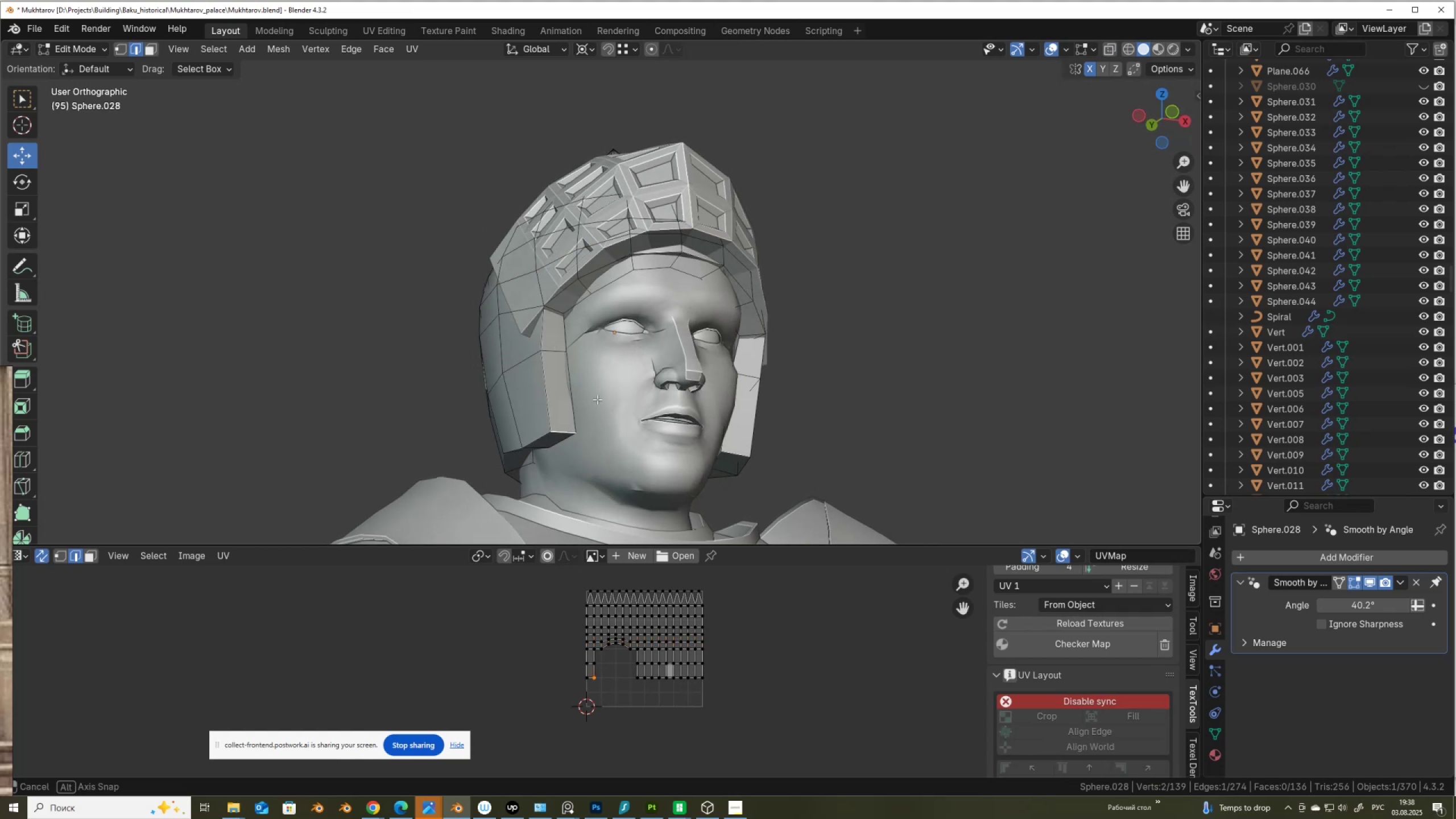 
hold_key(key=ShiftLeft, duration=0.67)
left_click([738, 453])
 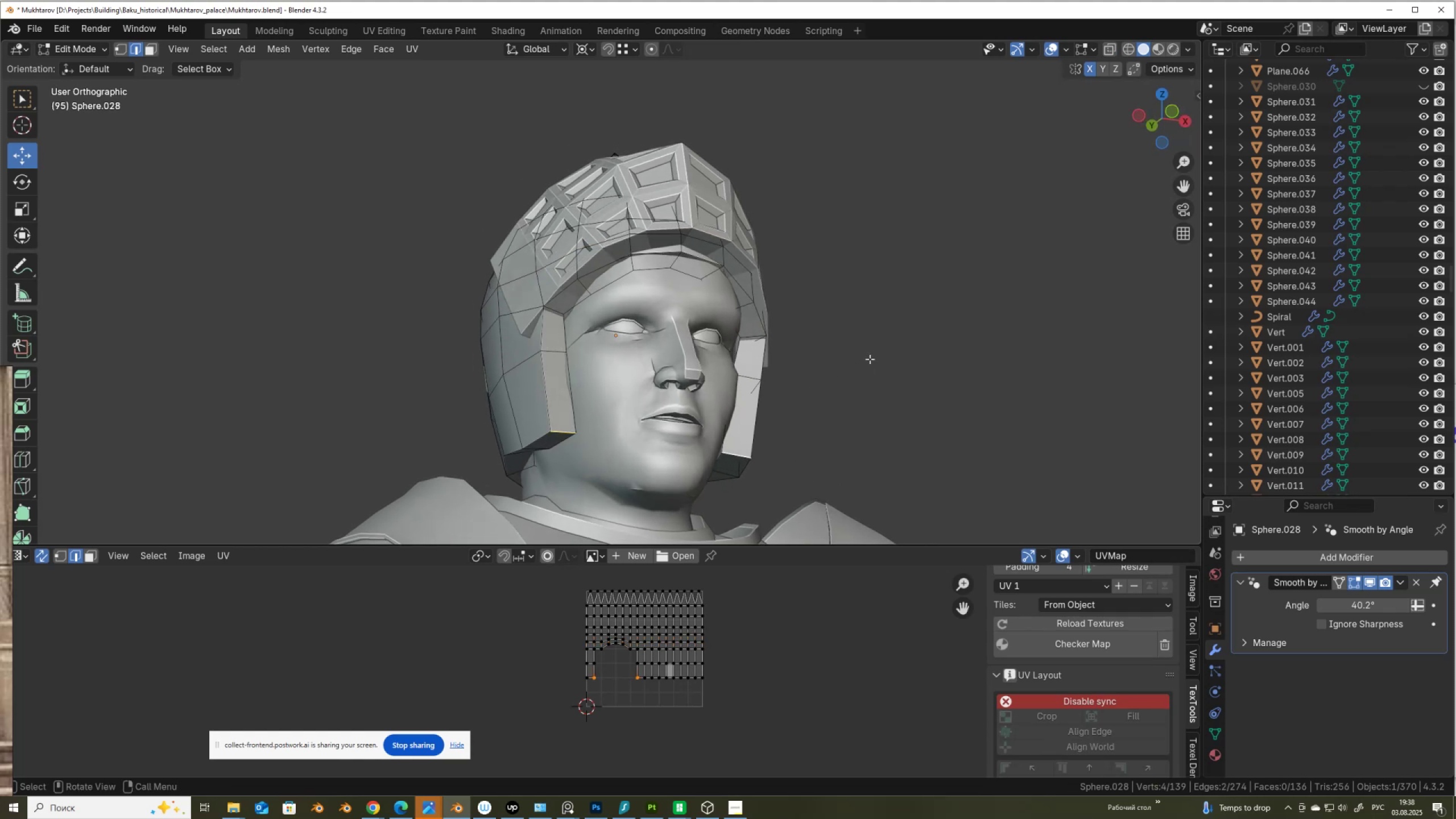 
right_click([870, 359])
 